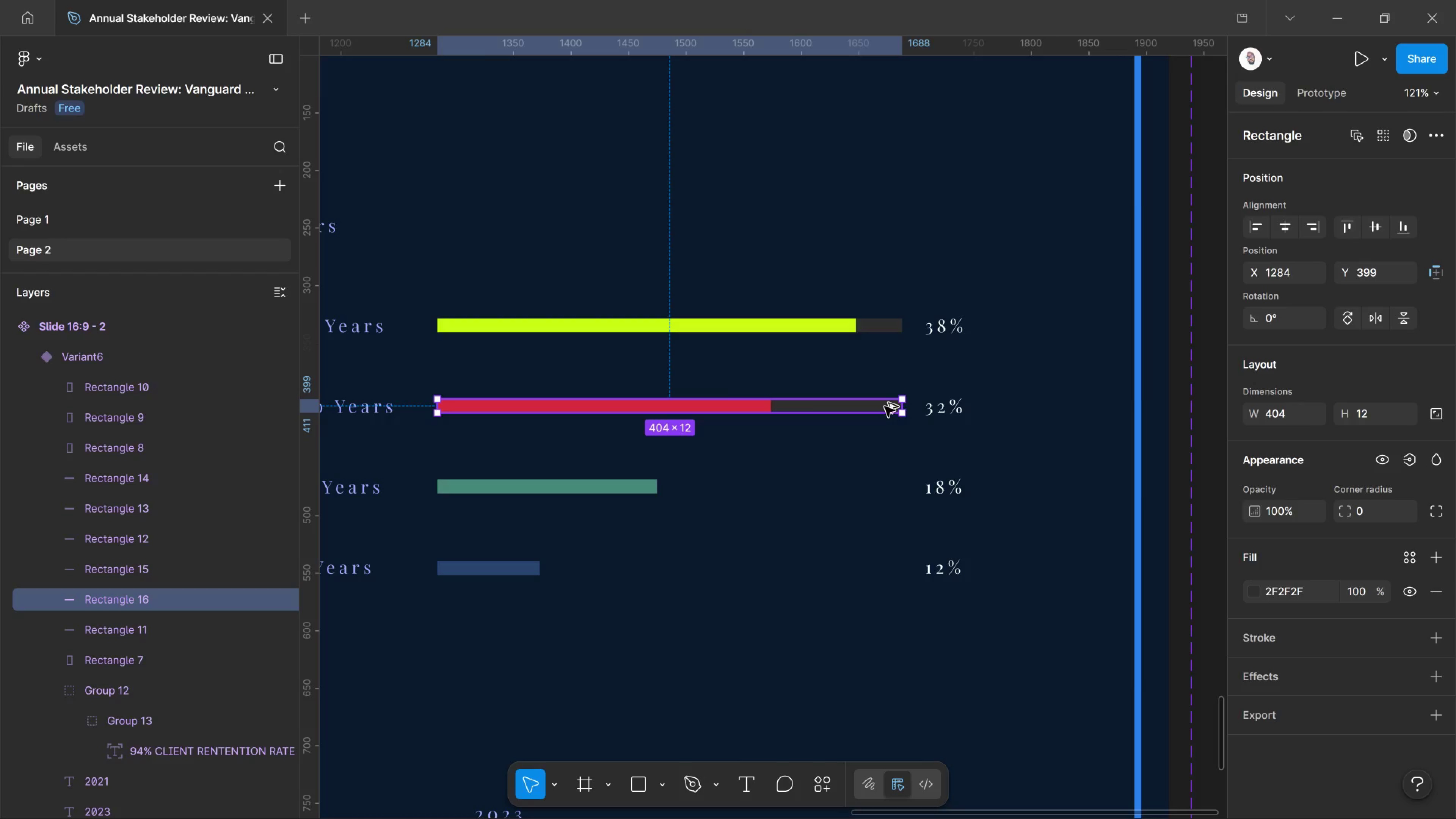 
hold_key(key=ShiftLeft, duration=2.53)
 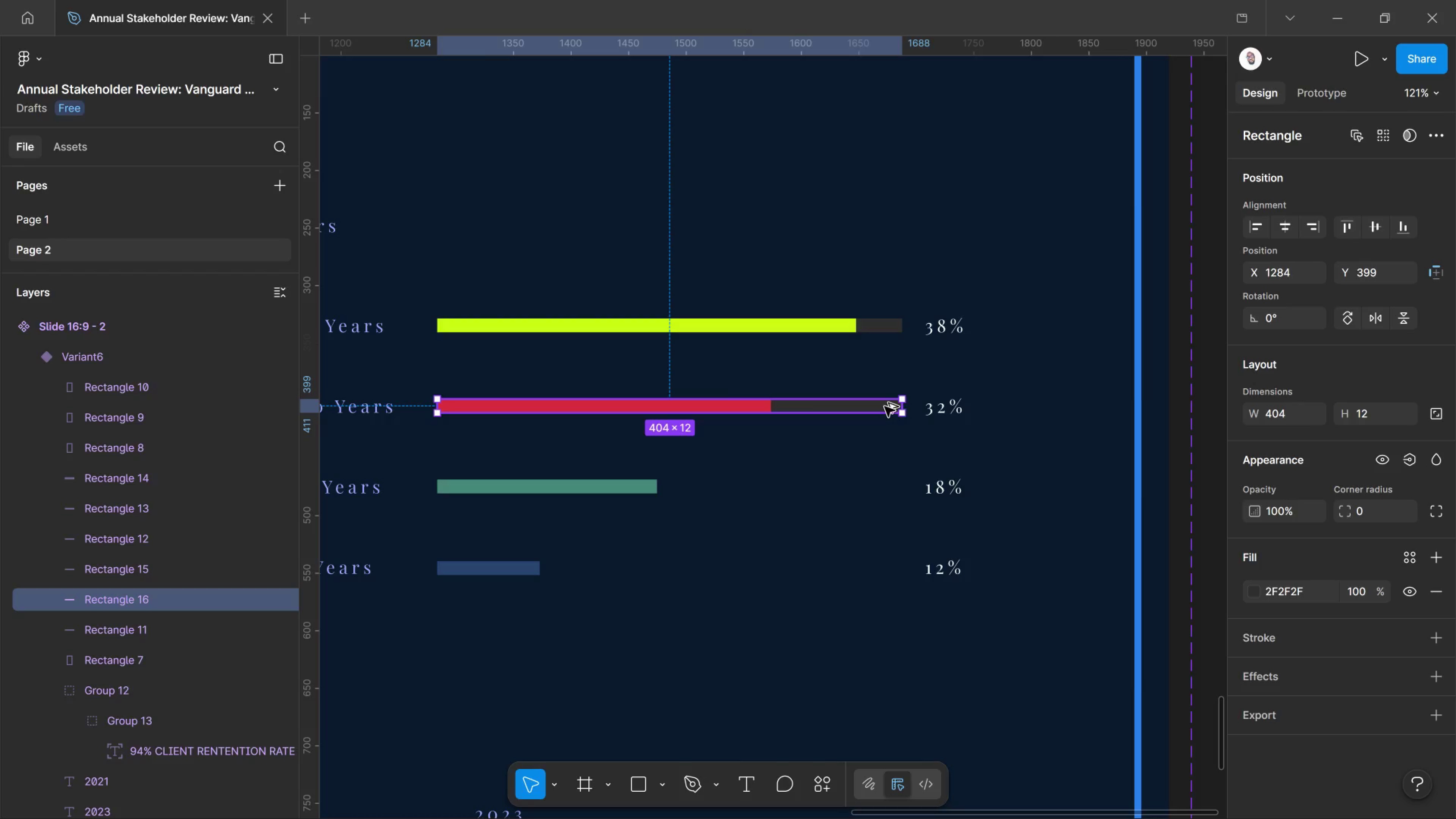 
hold_key(key=AltLeft, duration=3.33)
left_click_drag(start_coordinate=[885, 406], to_coordinate=[883, 488])
 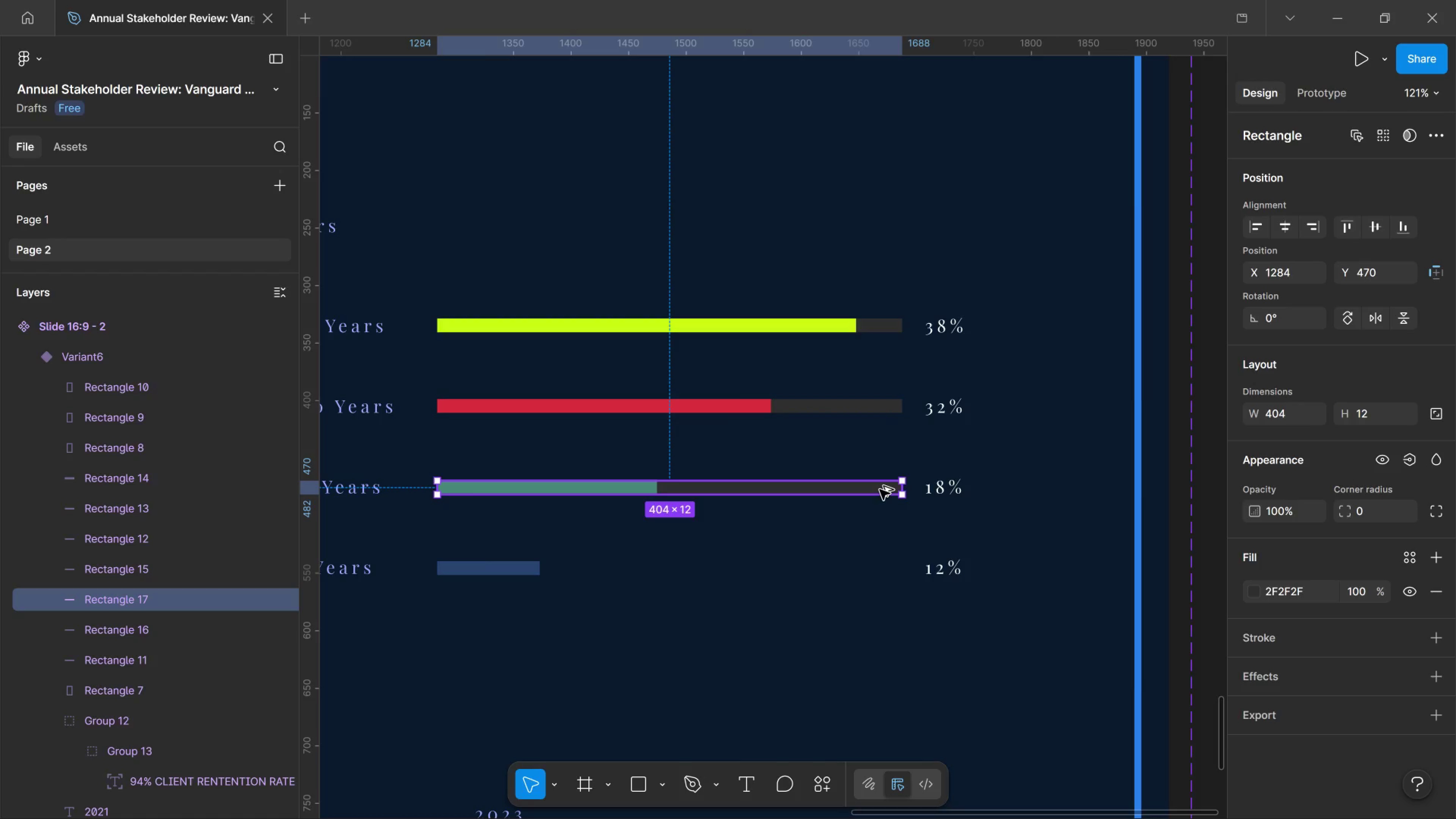 
hold_key(key=ShiftLeft, duration=2.25)
 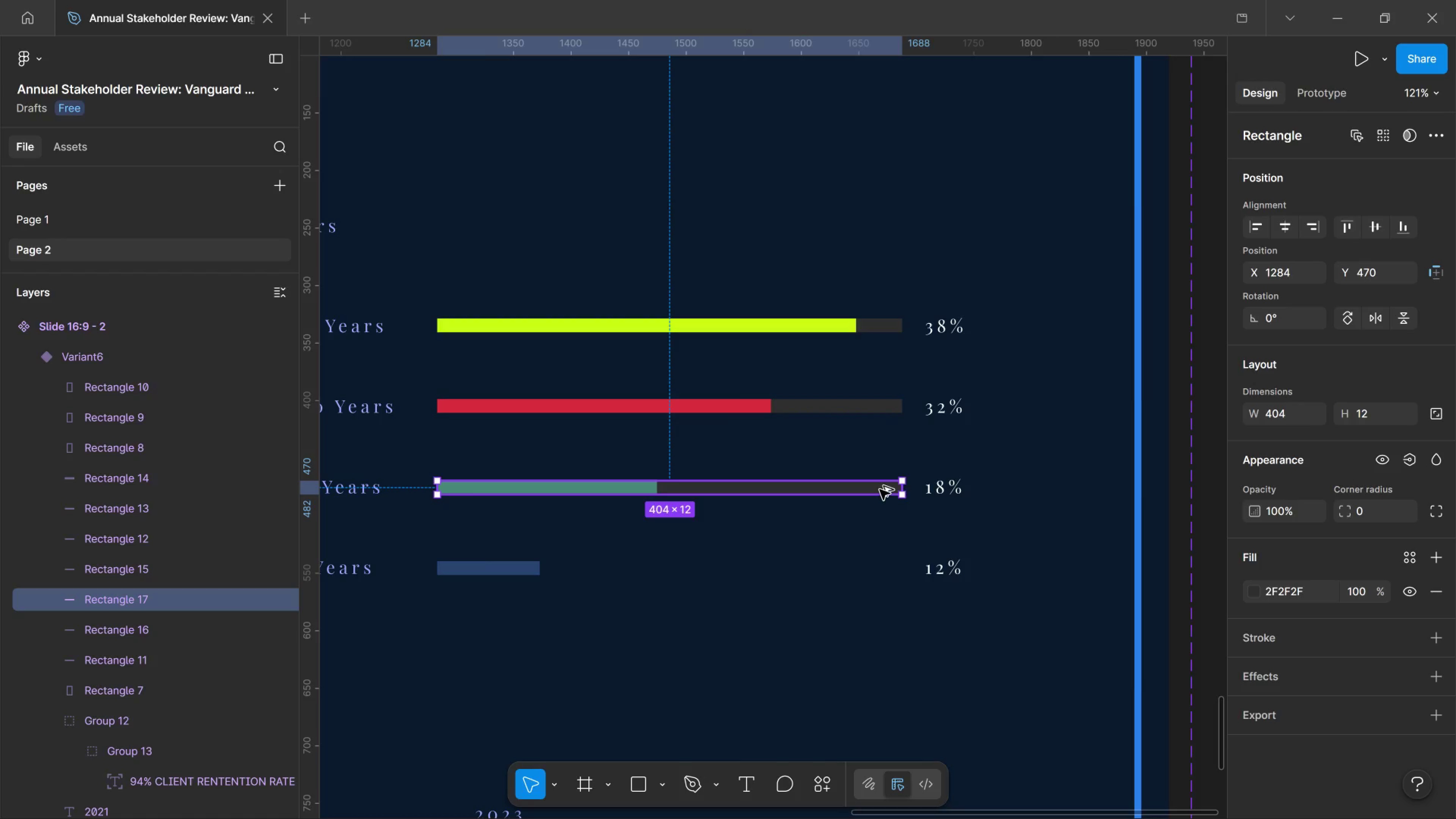 
hold_key(key=AltLeft, duration=2.8)
left_click_drag(start_coordinate=[880, 490], to_coordinate=[882, 570])
 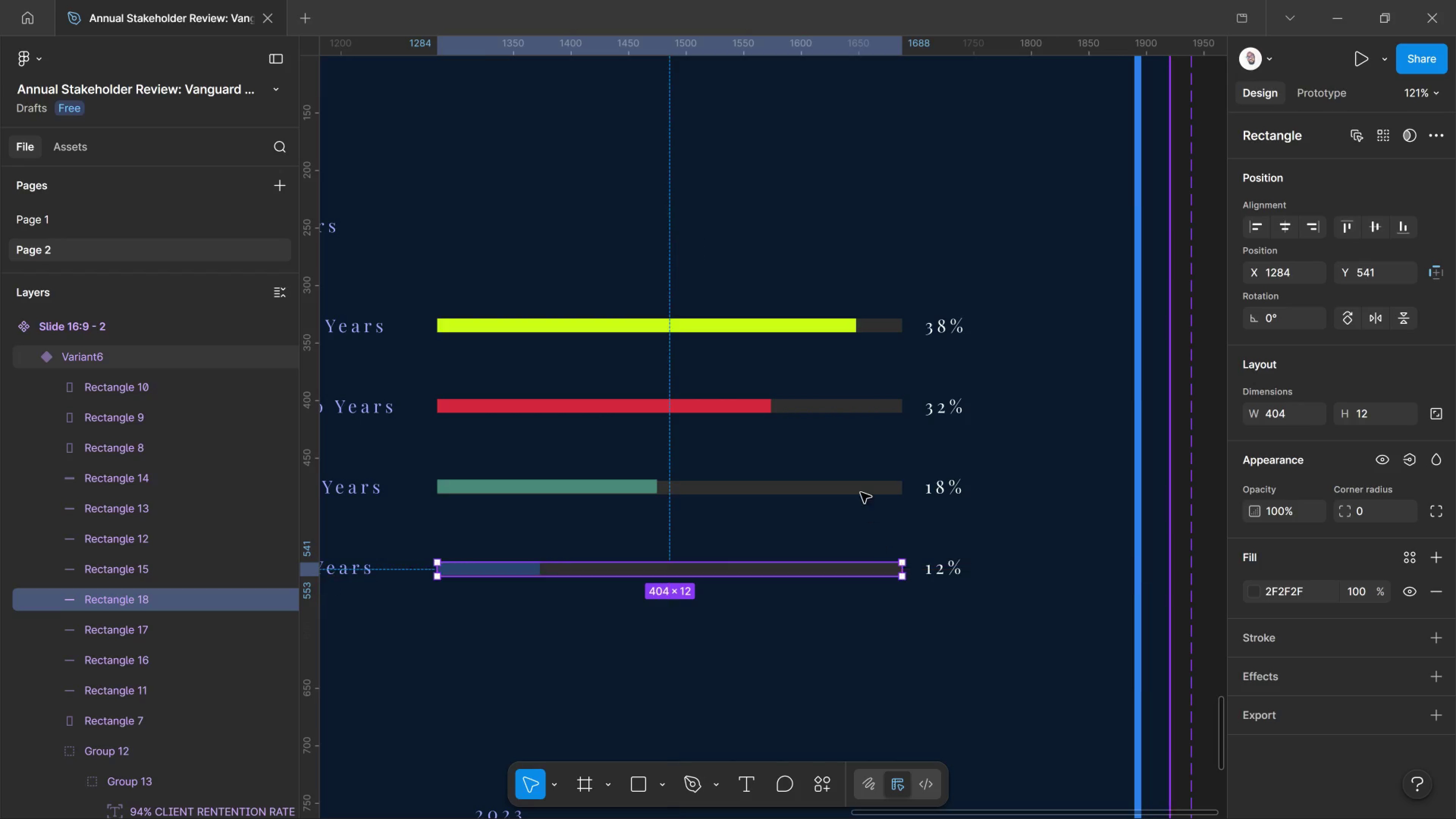 
hold_key(key=ShiftLeft, duration=1.89)
 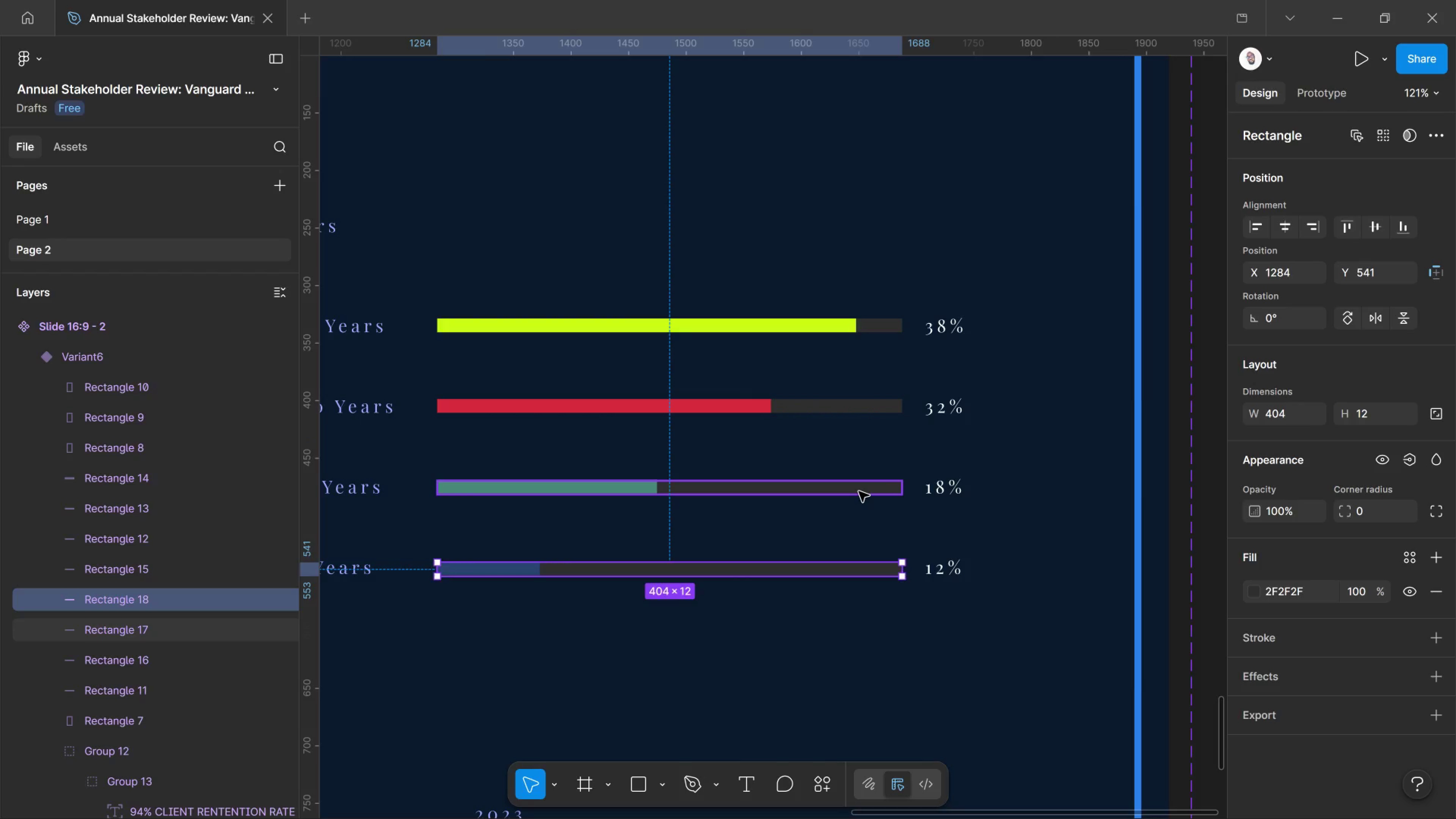 
left_click([859, 491])
 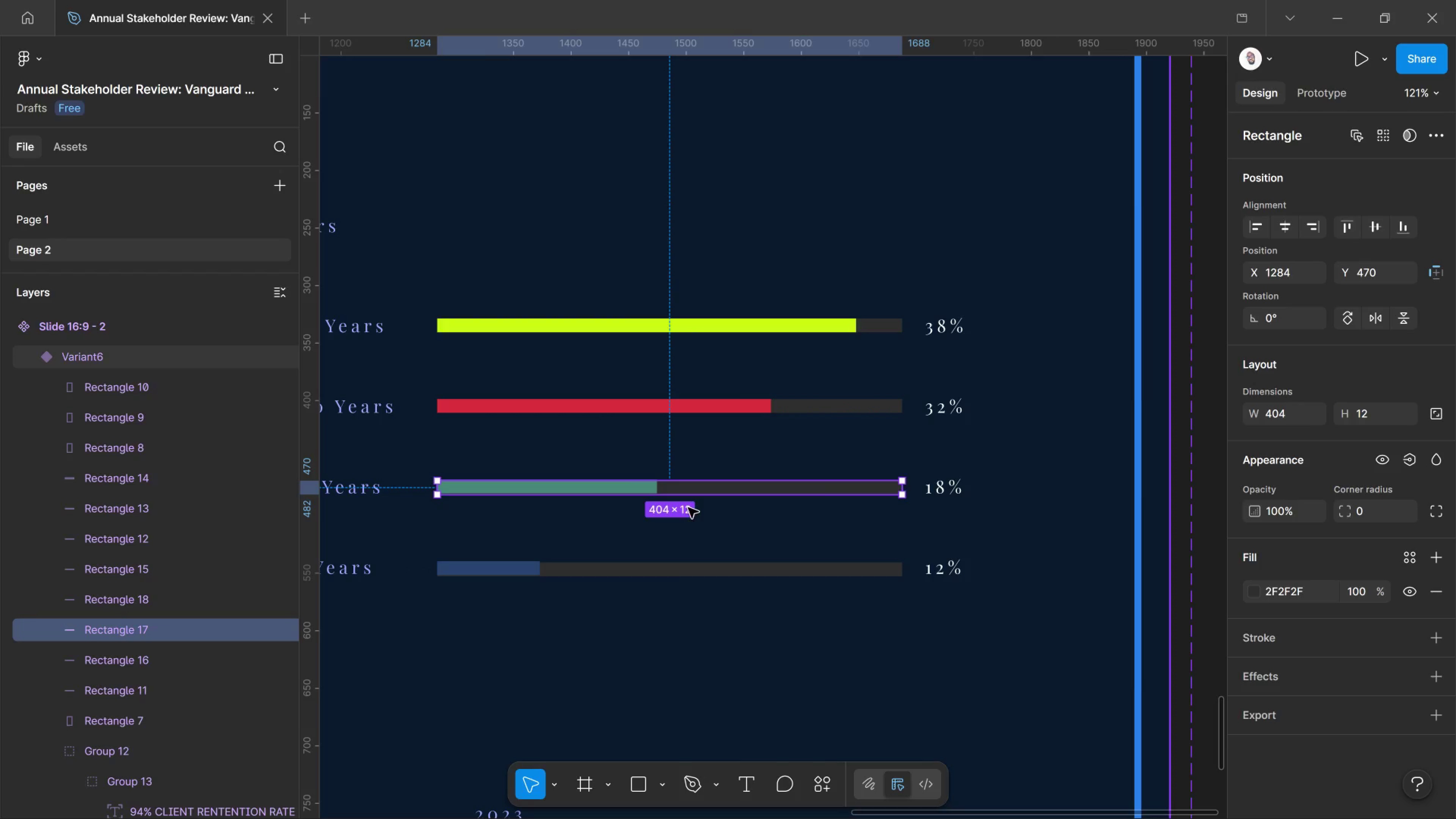 
hold_key(key=ControlLeft, duration=1.53)
scroll: coordinate [653, 486], scroll_direction: up, amount: 17.0
 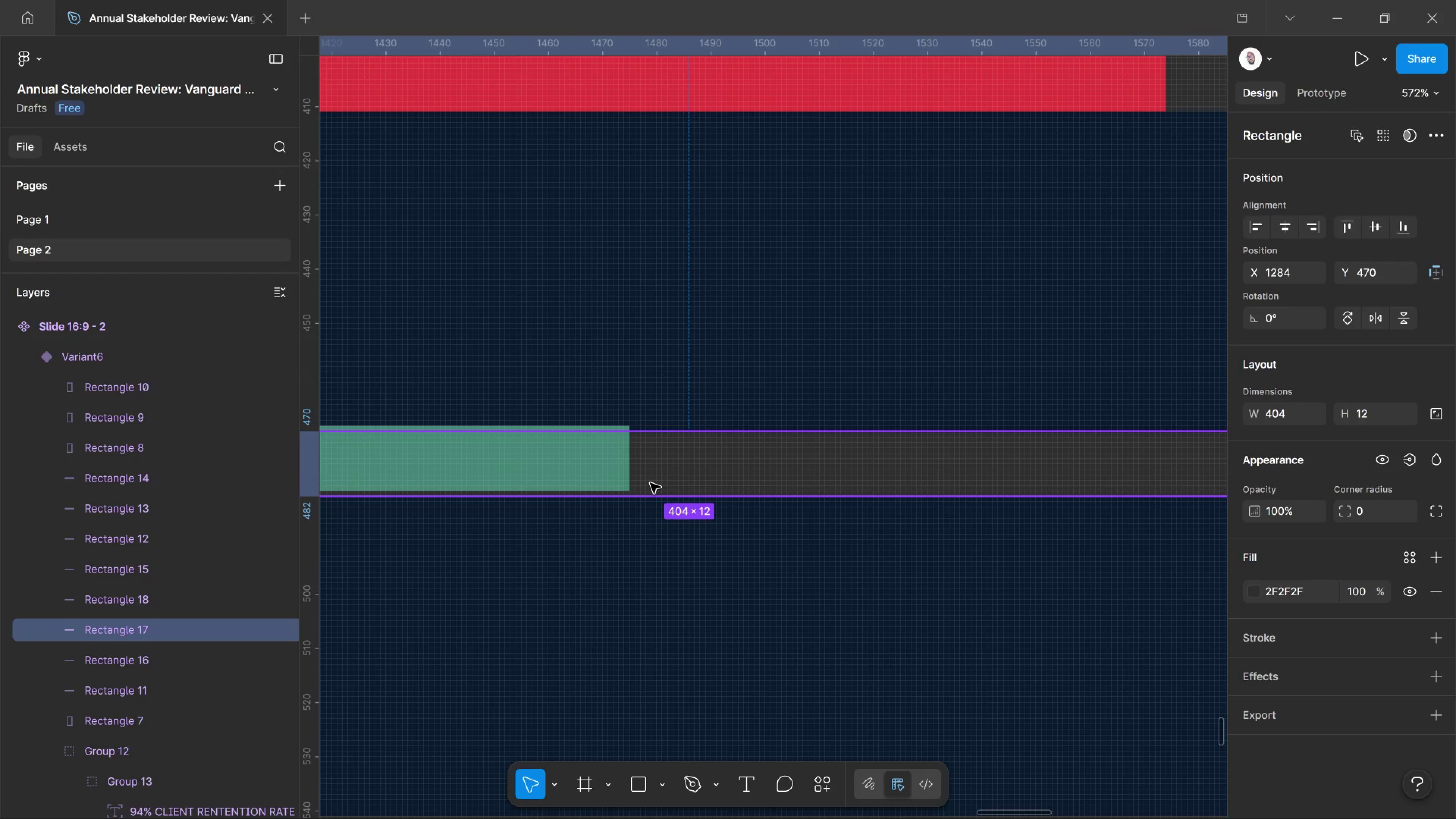 
key(ArrowUp)
 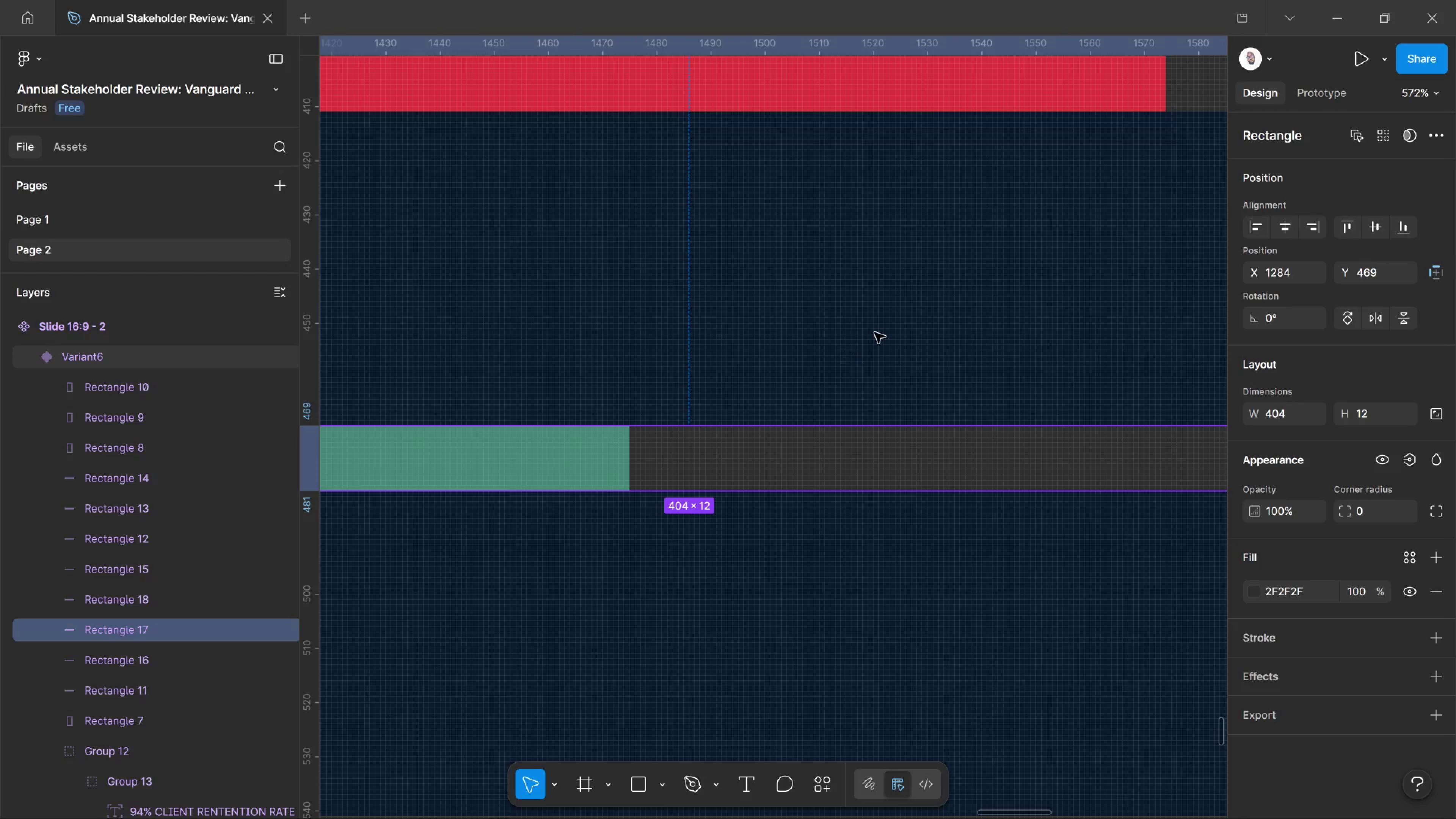 
hold_key(key=AltLeft, duration=0.5)
scroll: coordinate [910, 324], scroll_direction: down, amount: 2.0
 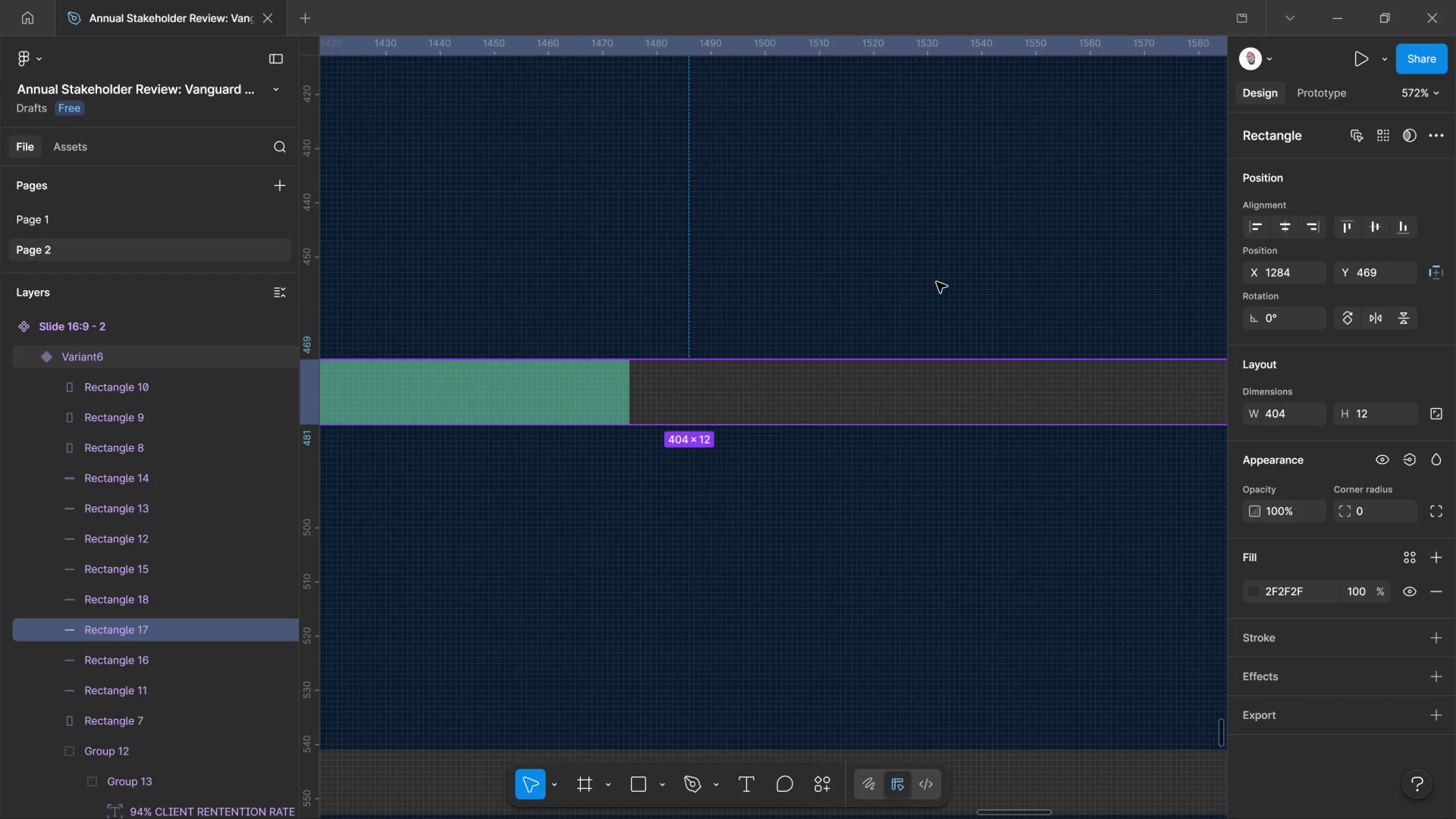 
hold_key(key=ControlLeft, duration=0.62)
scroll: coordinate [962, 235], scroll_direction: down, amount: 7.0
 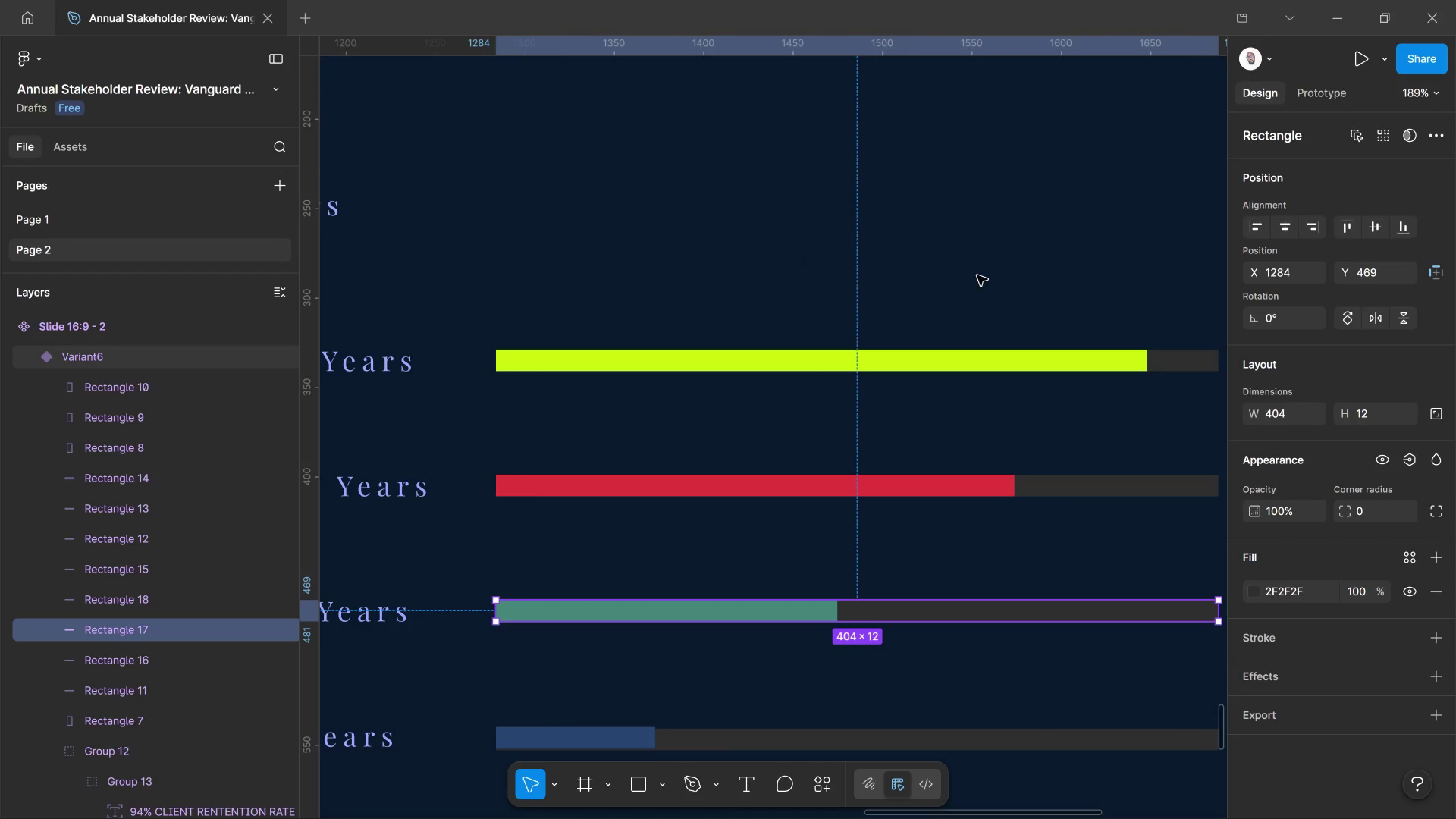 
hold_key(key=ControlLeft, duration=0.44)
scroll: coordinate [977, 281], scroll_direction: down, amount: 3.0
 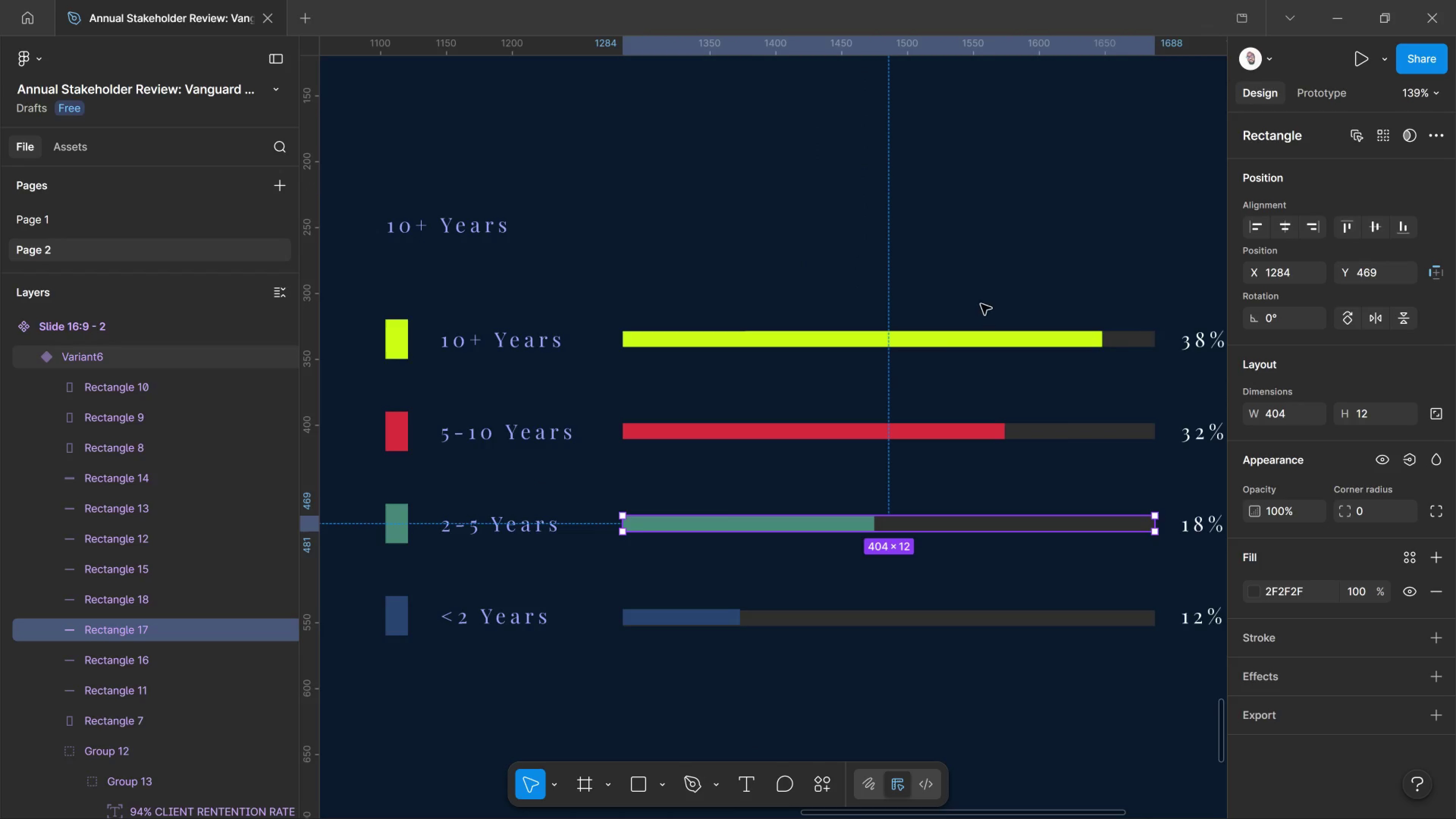 
left_click([1002, 270])
 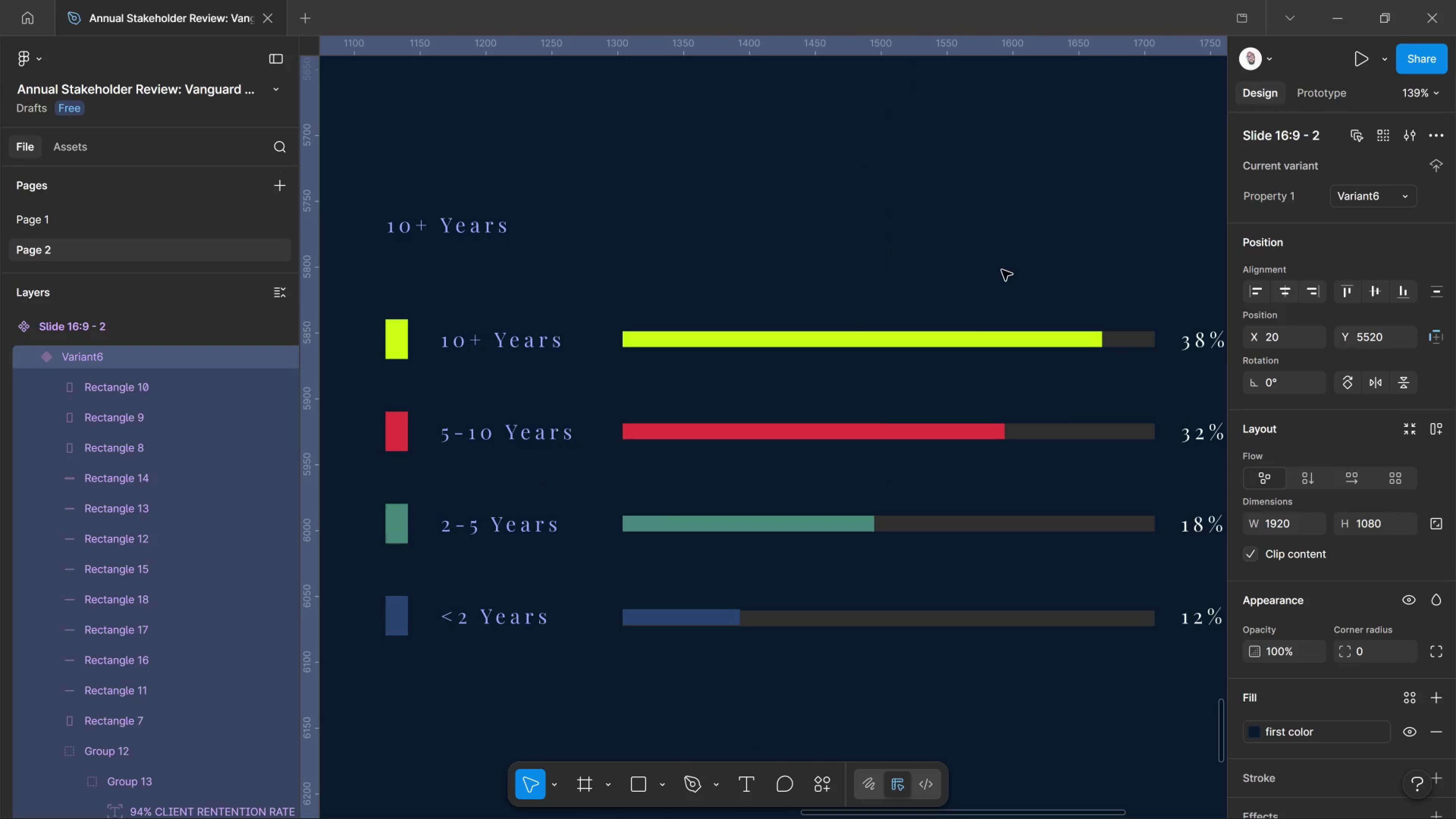 
hold_key(key=ControlLeft, duration=0.75)
scroll: coordinate [1002, 270], scroll_direction: down, amount: 5.0
 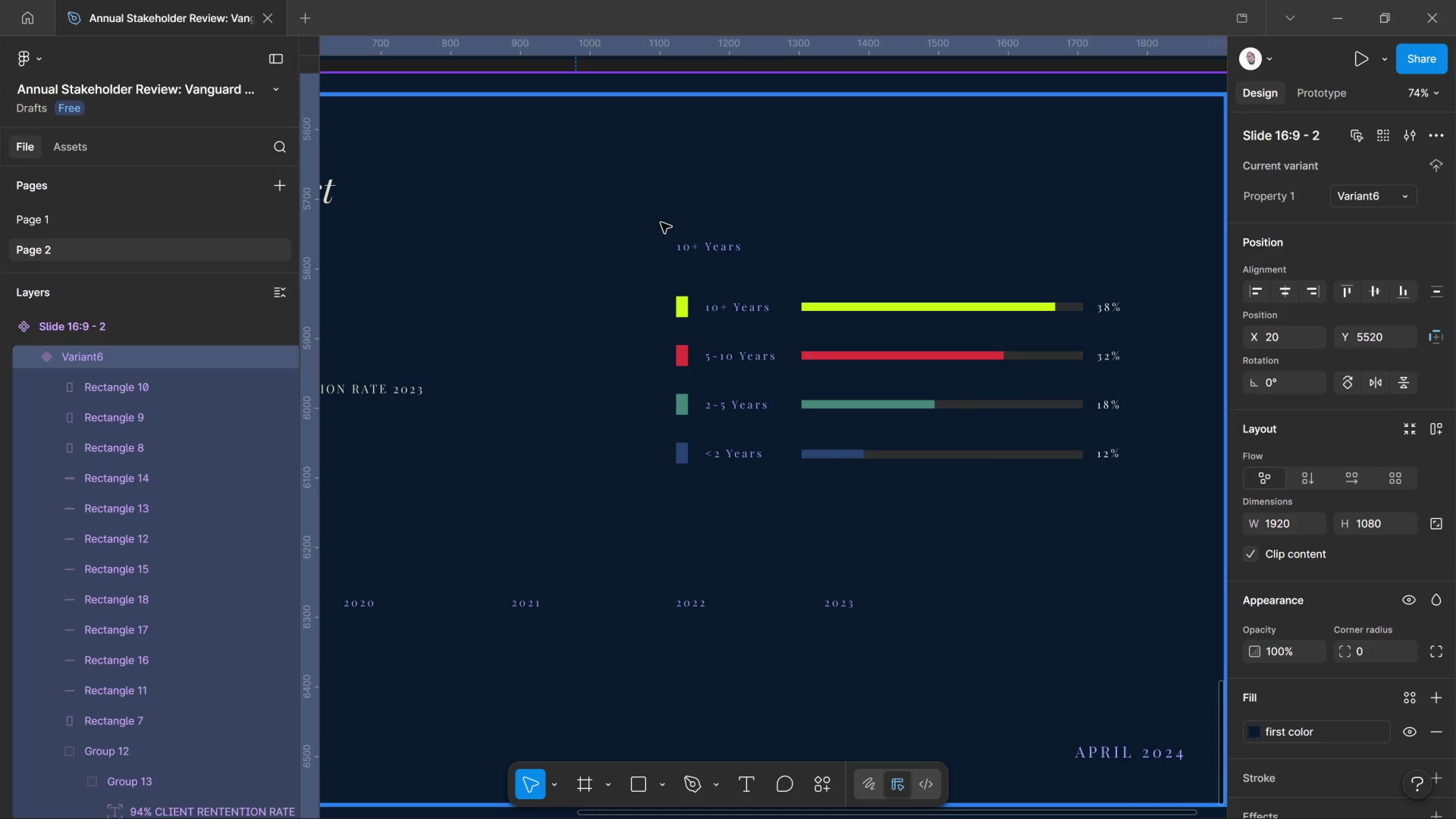 
wait(5.23)
 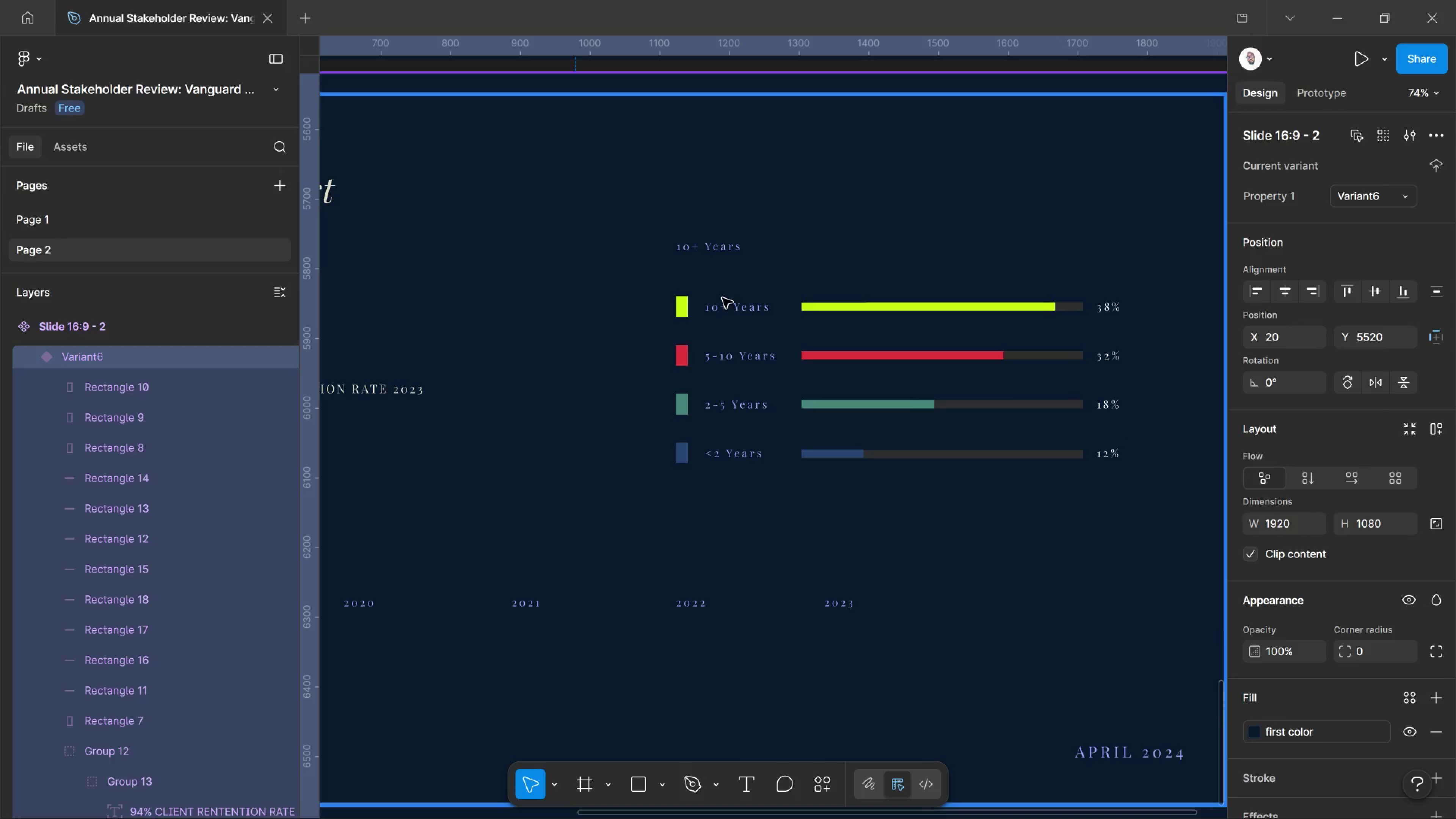 
double_click([700, 247])
 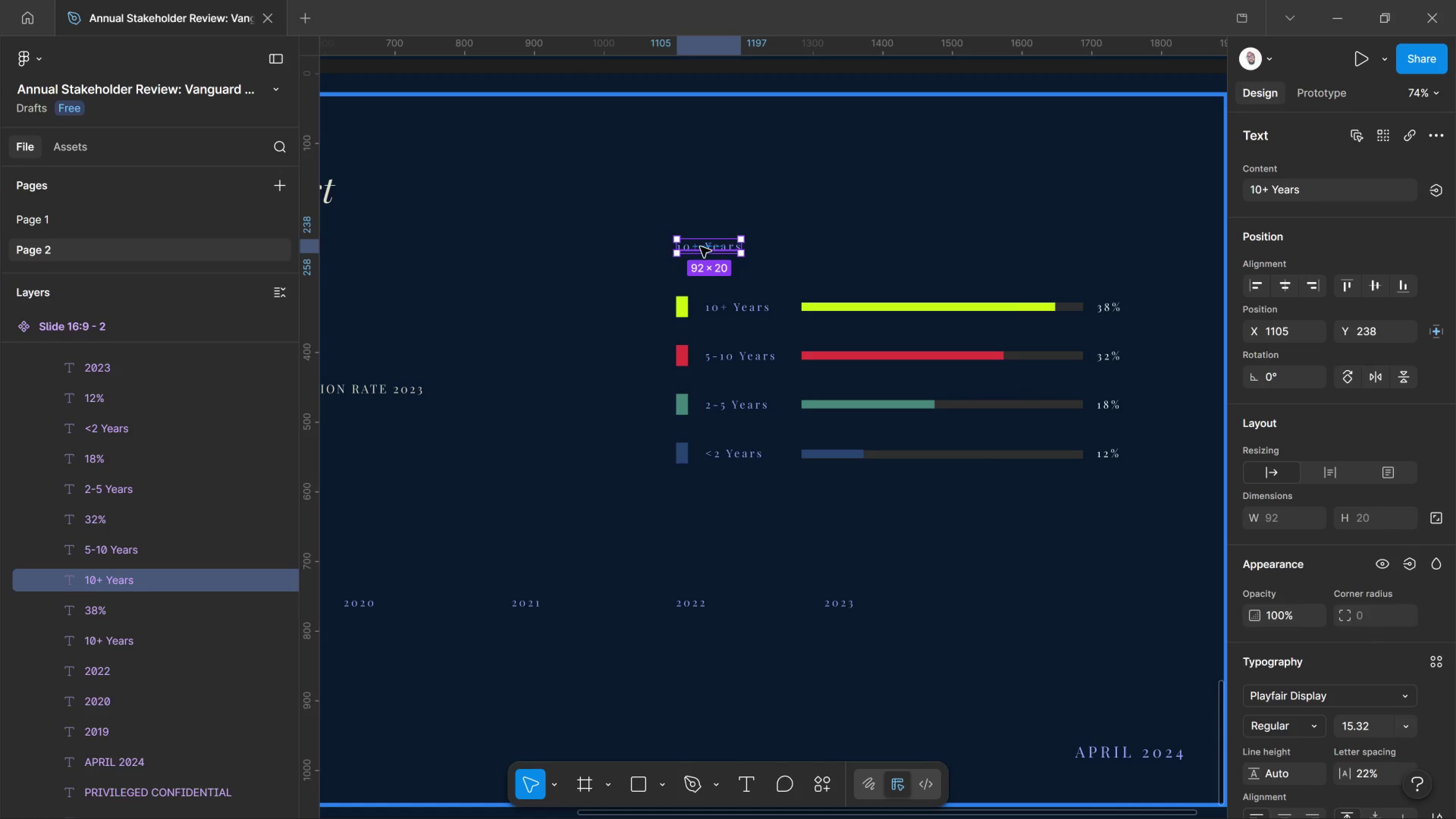 
double_click([700, 247])
 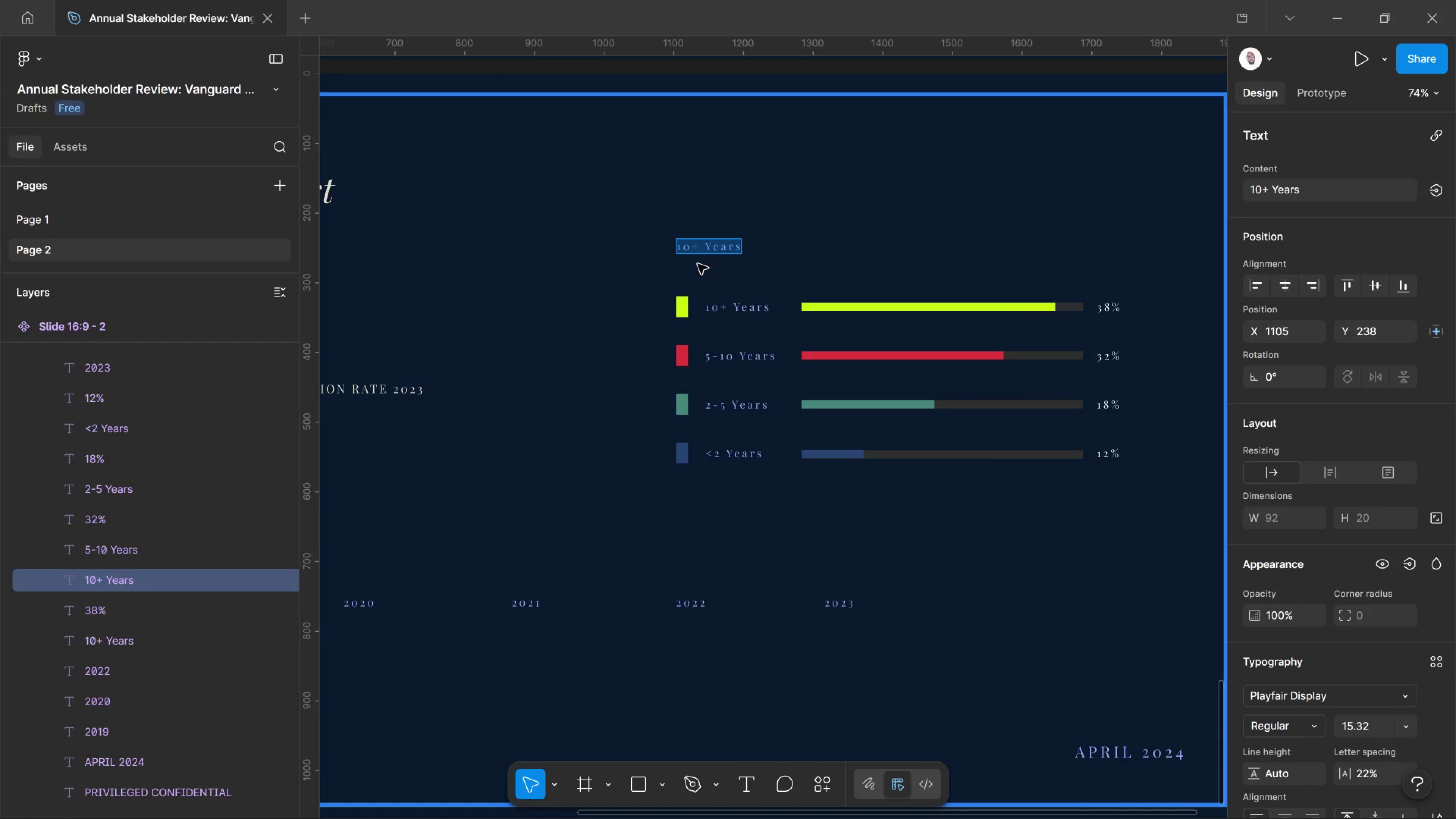 
key(Control+Shift+Period)
 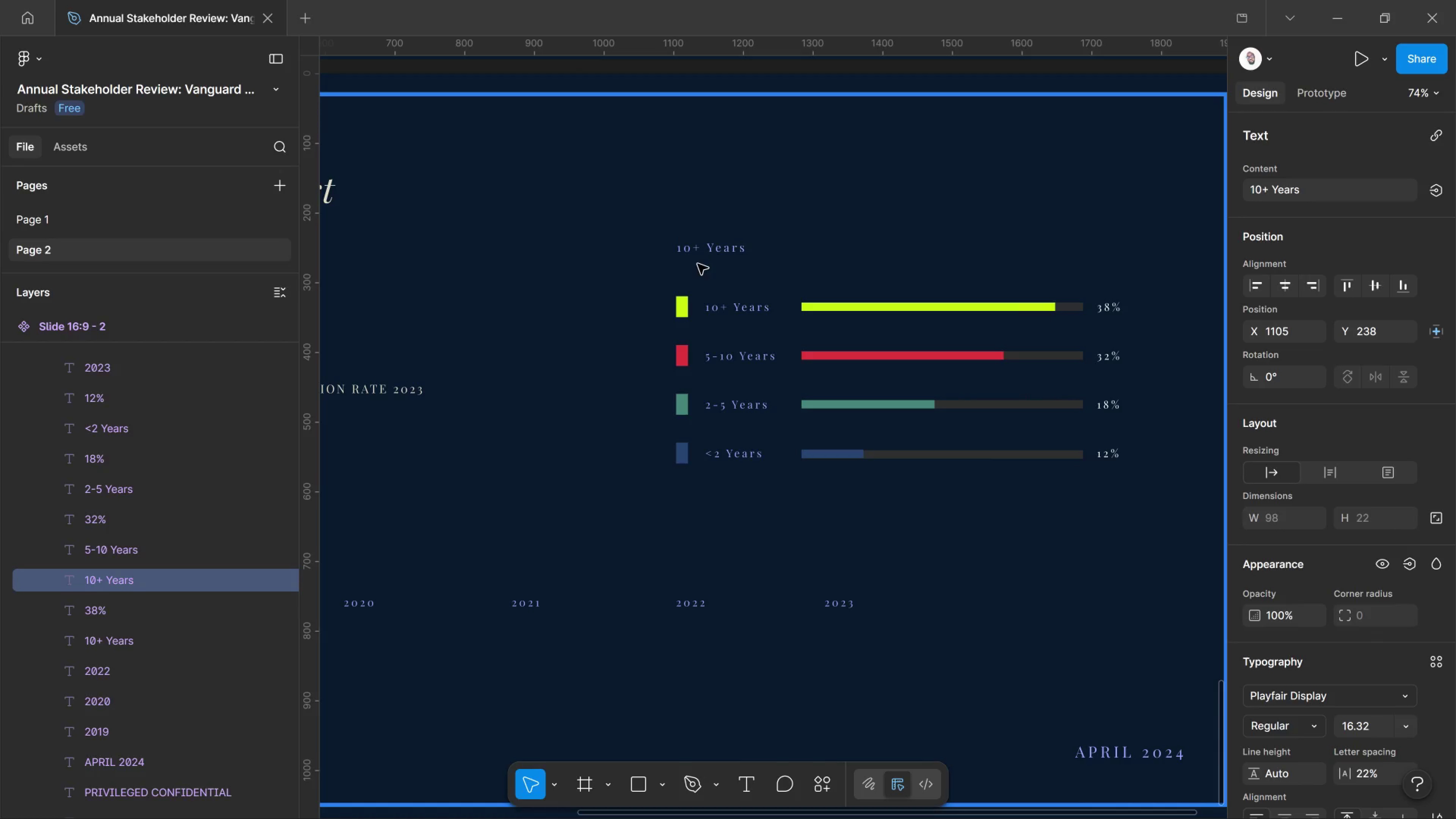 
key(Control+Shift+Period)
 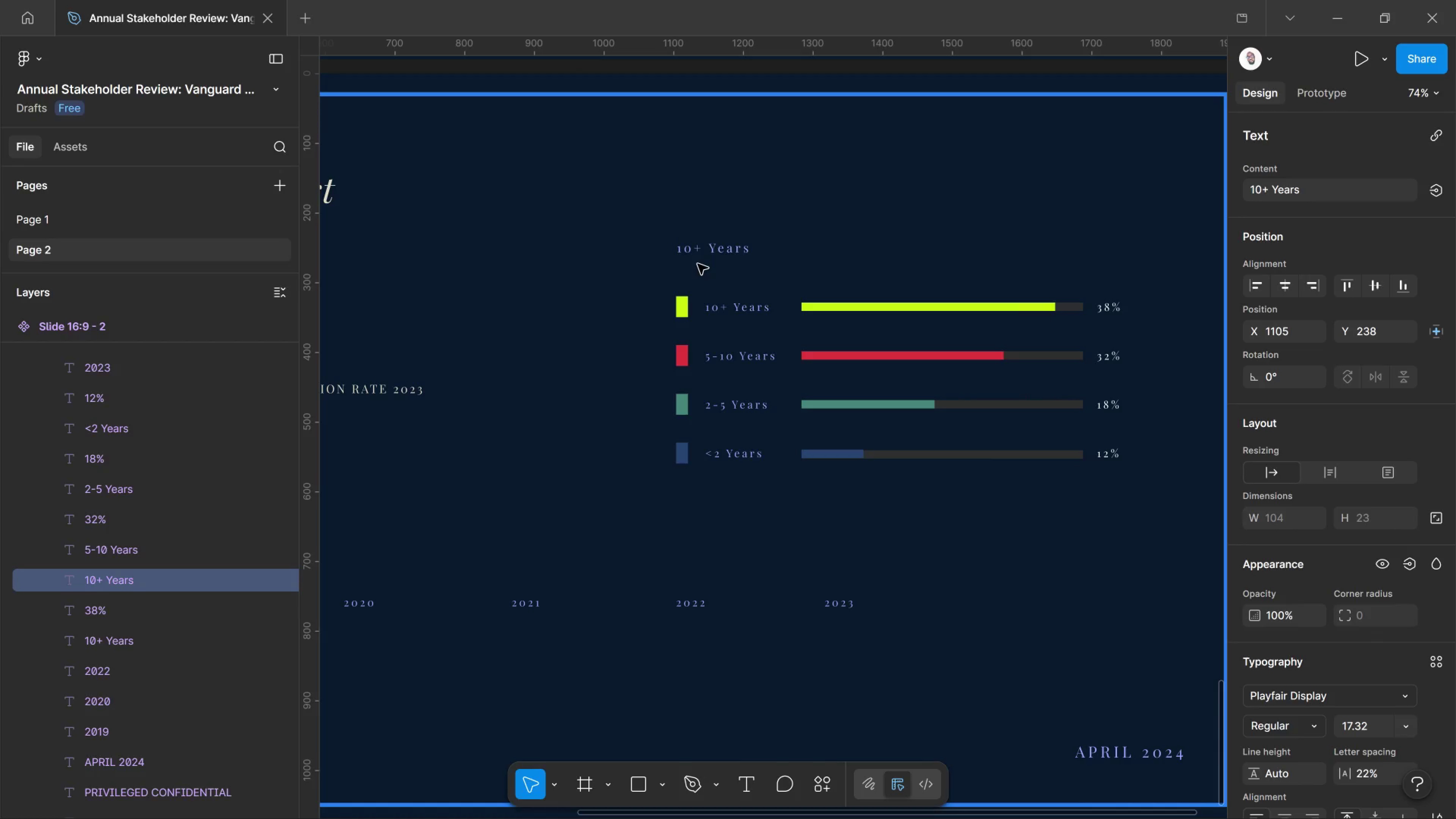 
key(Control+Shift+Period)
 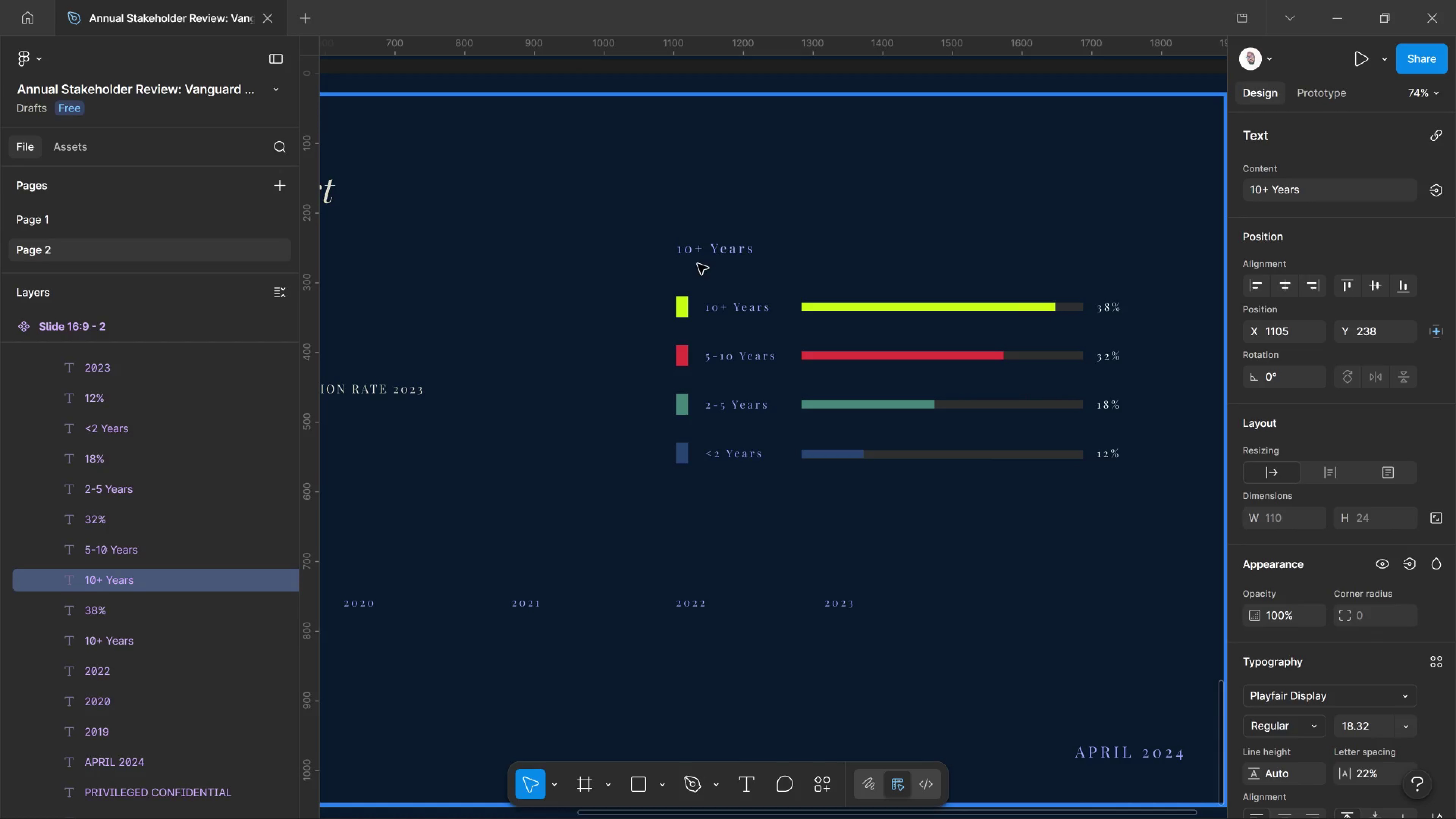 
key(Control+Shift+Period)
 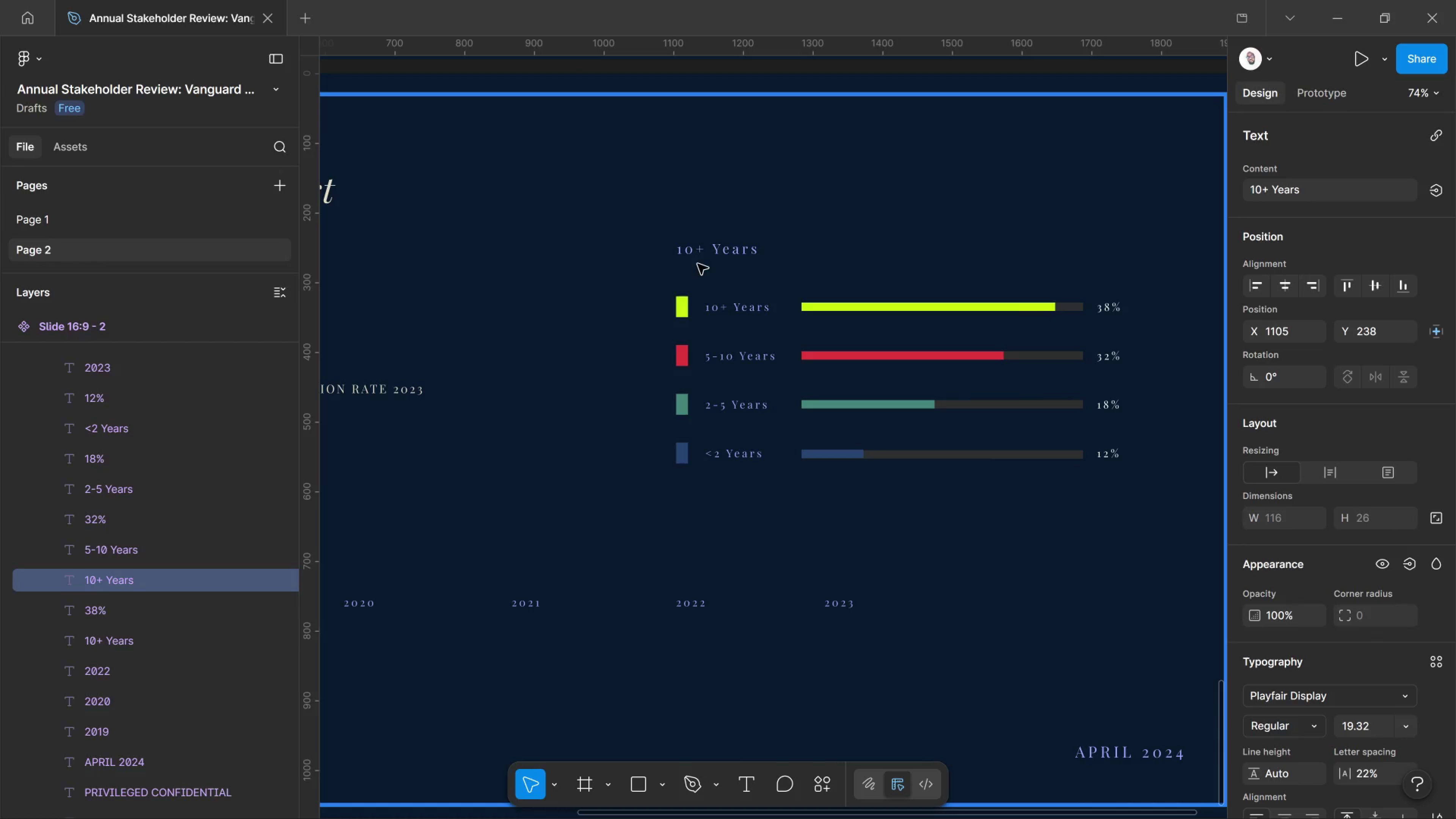 
key(Control+Shift+Period)
 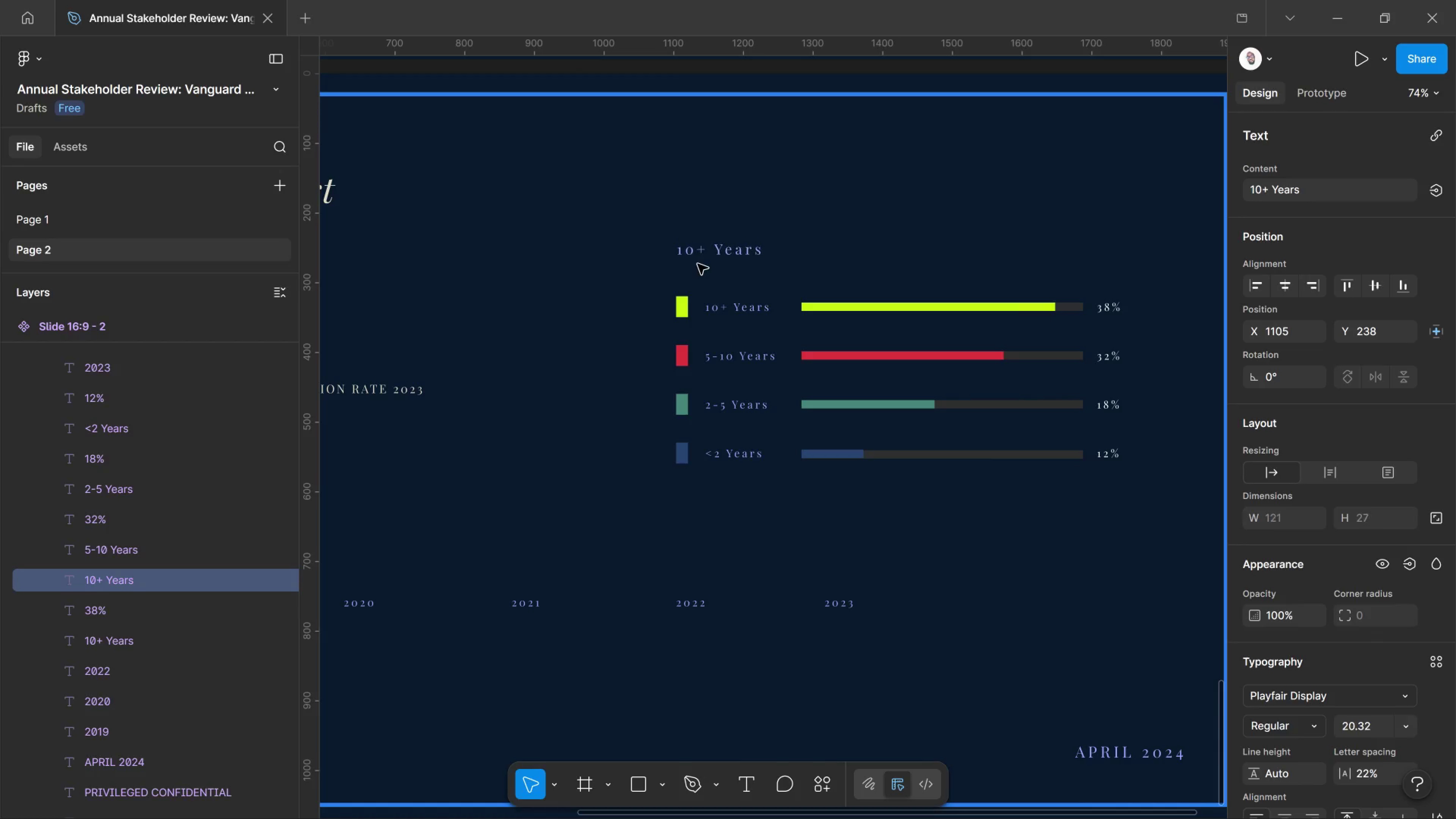 
key(Control+Shift+Period)
 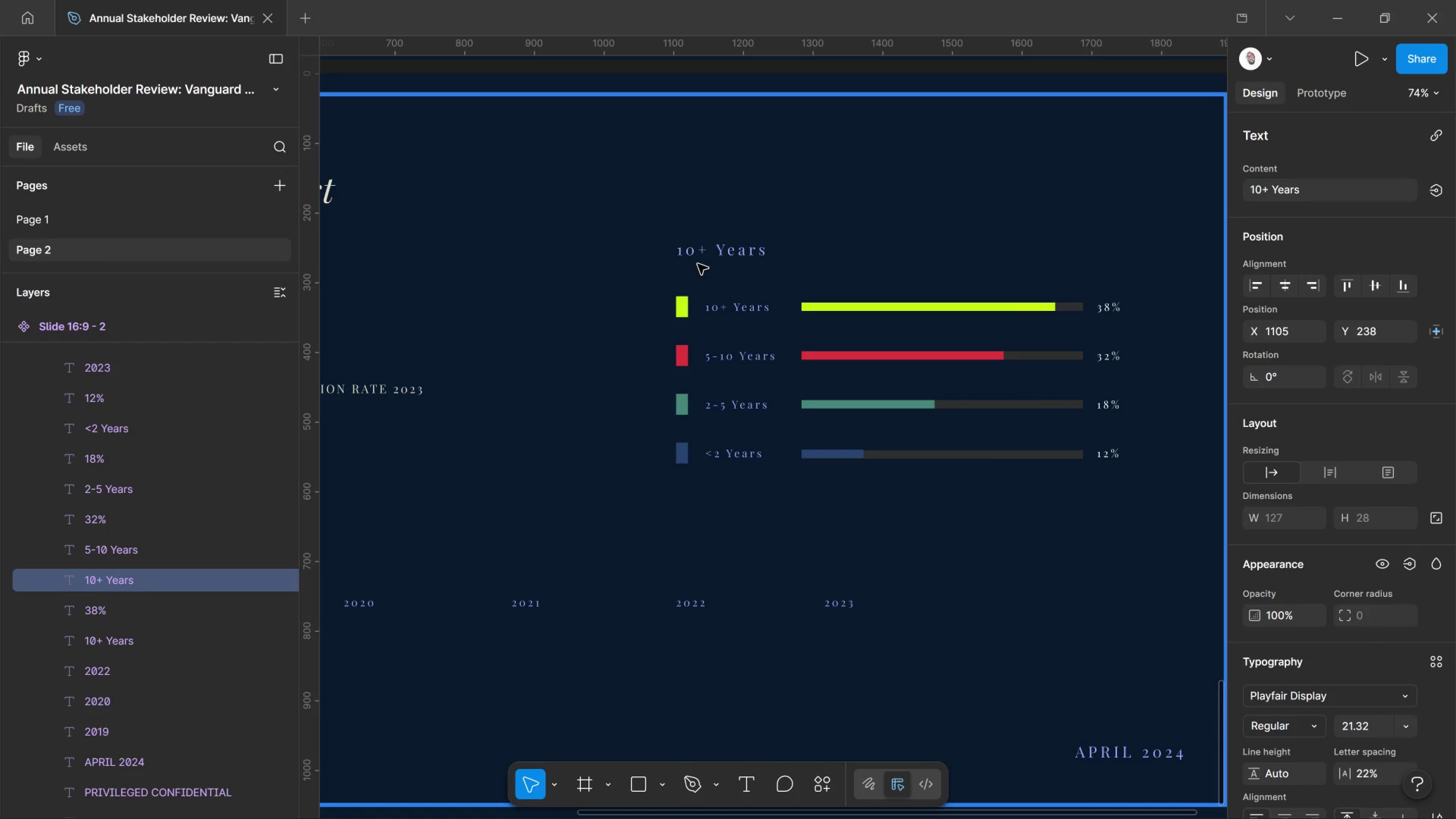 
key(Control+Shift+Period)
 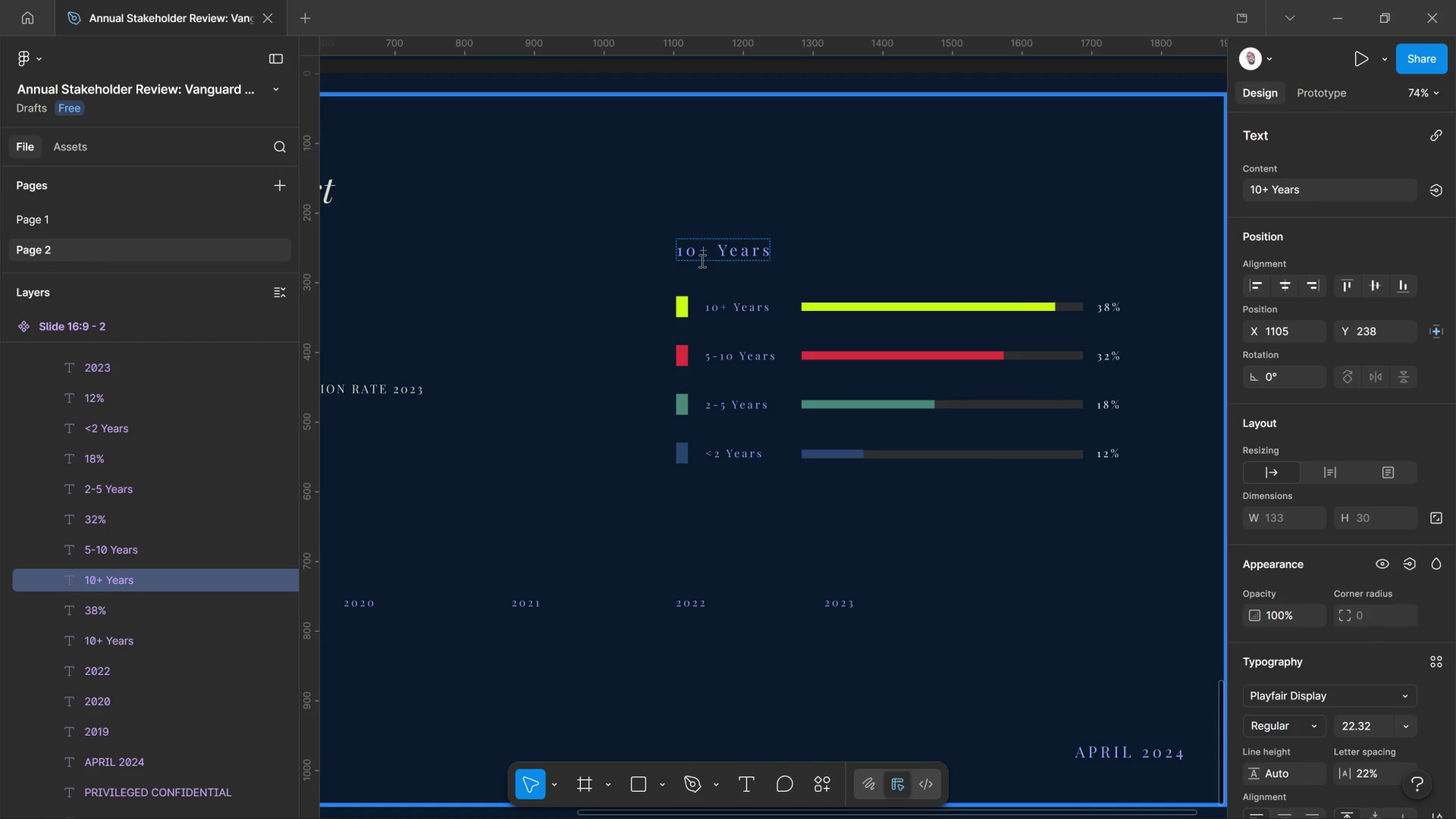 
left_click([701, 260])
 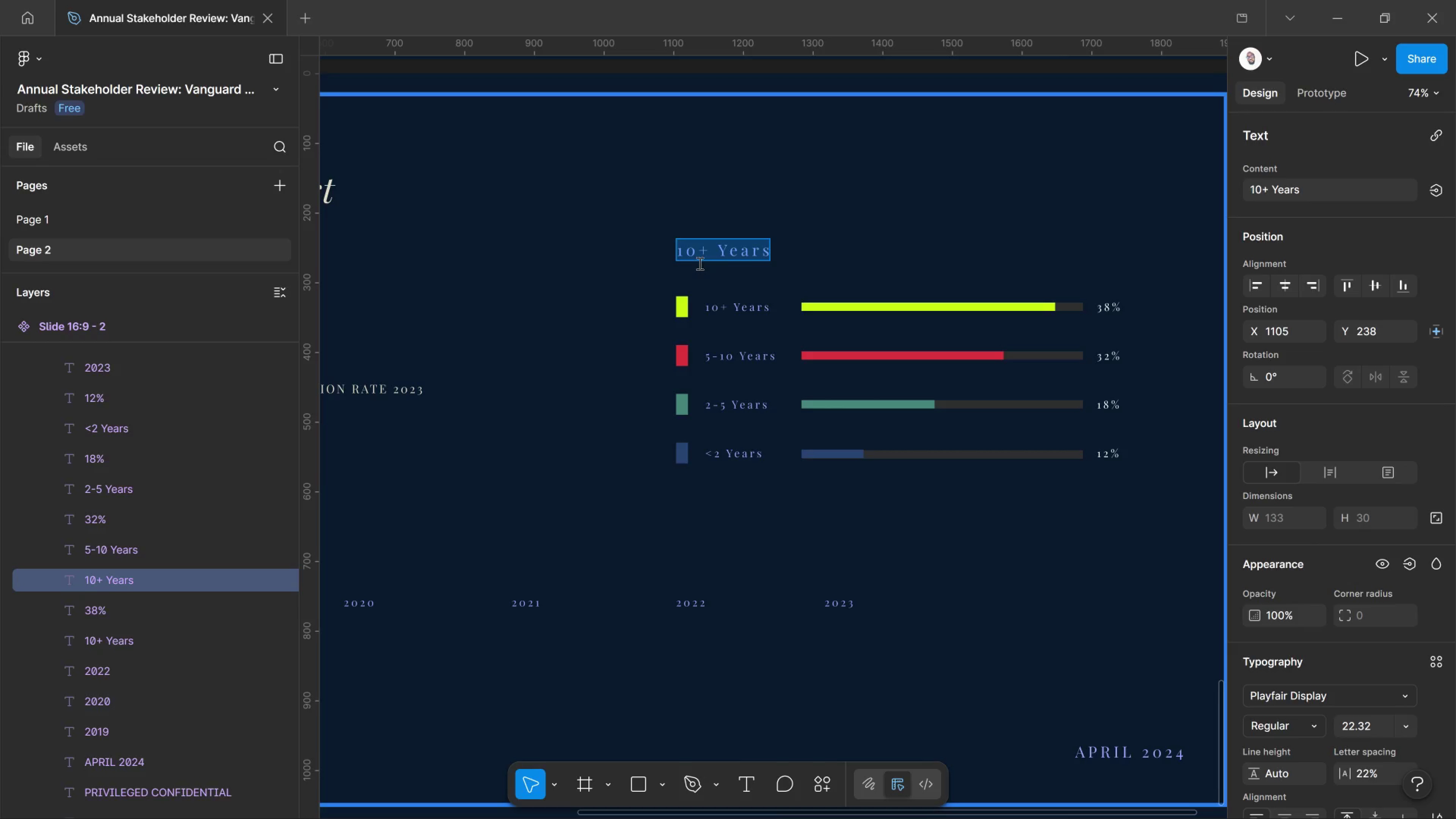 
type(CLIENT TENURE BREAKDOWN - ACTIVE ROSTER OF 900)
 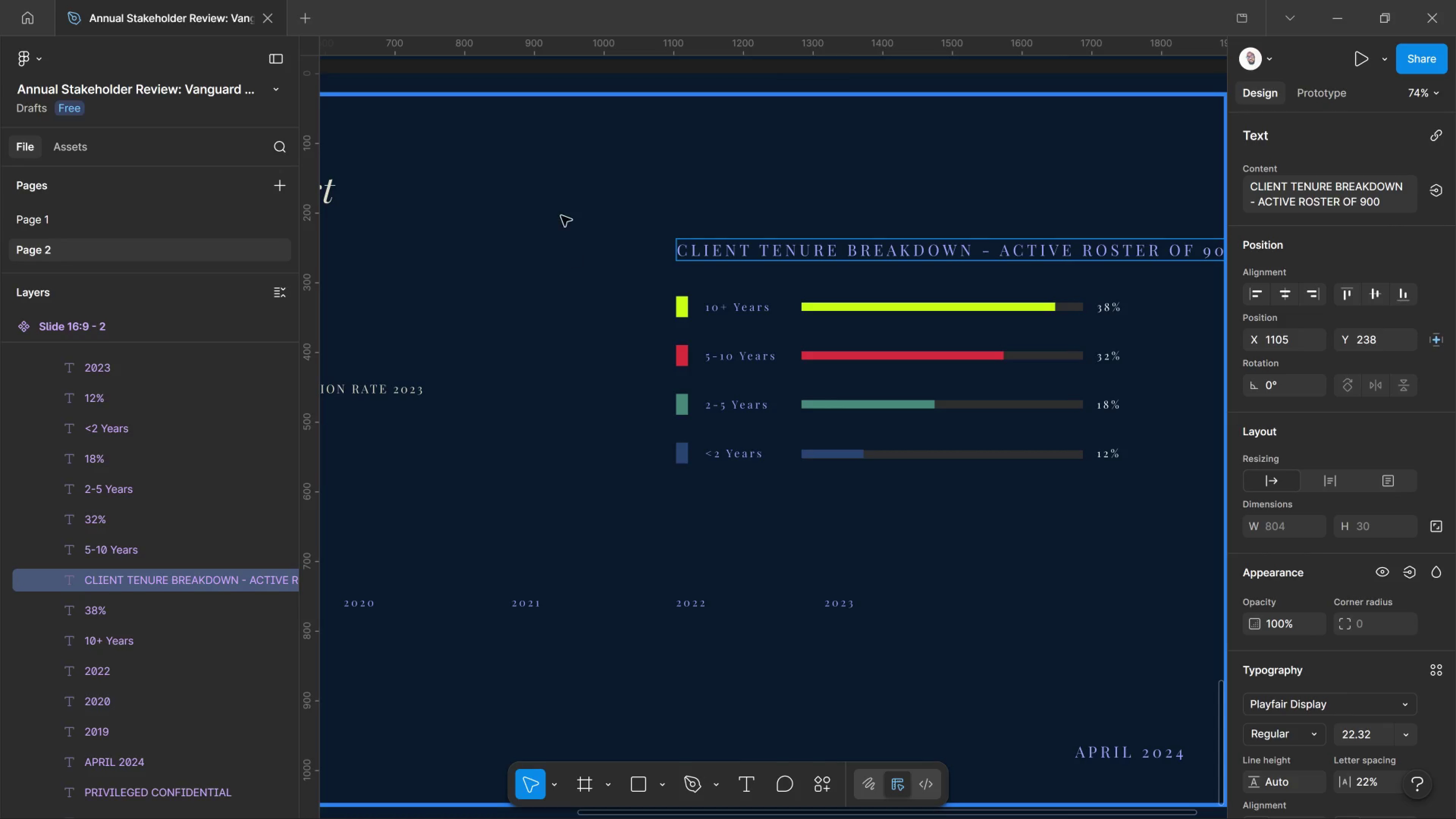 
left_click([588, 185])
 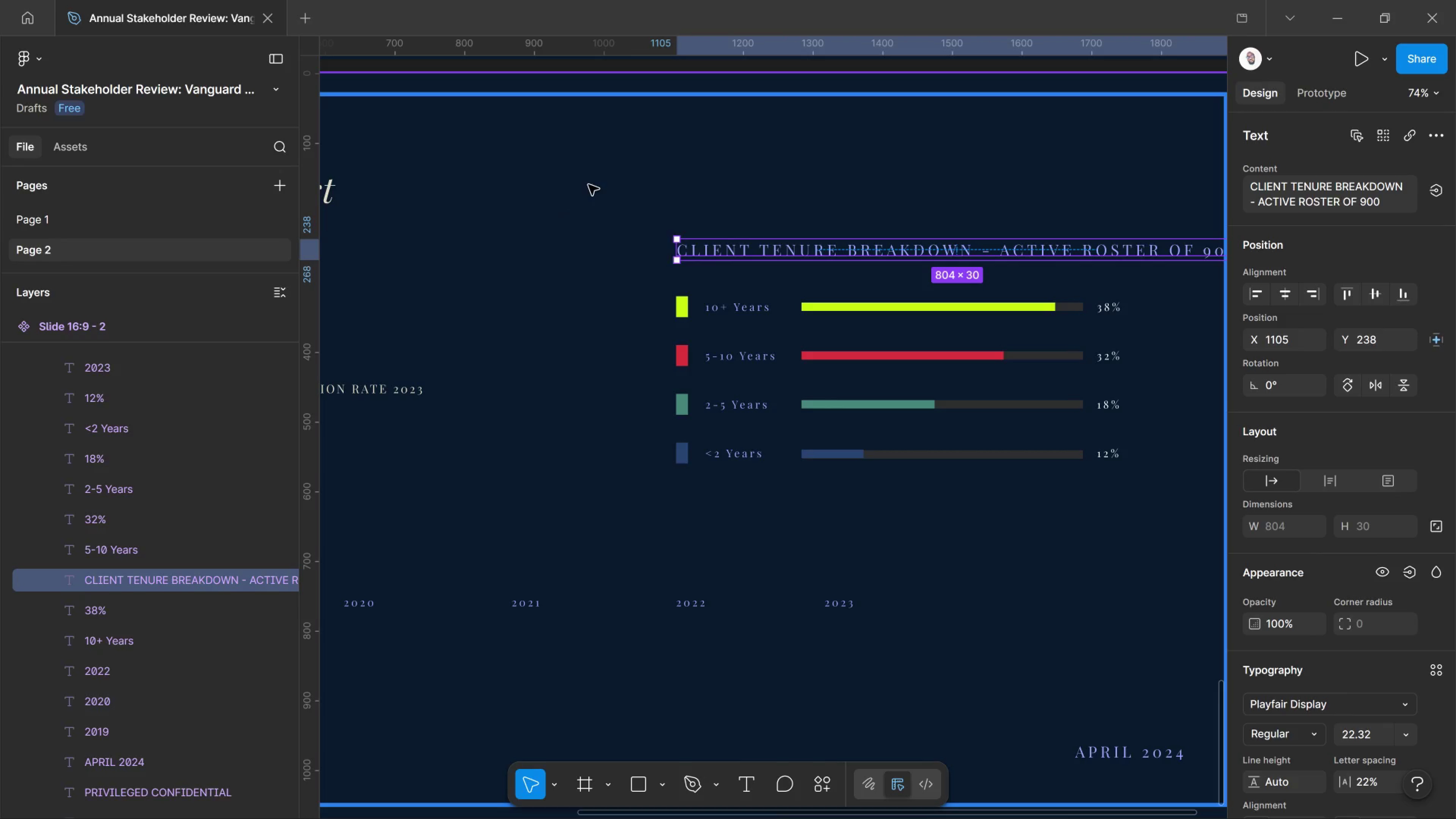 
hold_key(key=ControlLeft, duration=1.88)
scroll: coordinate [590, 183], scroll_direction: down, amount: 8.0
 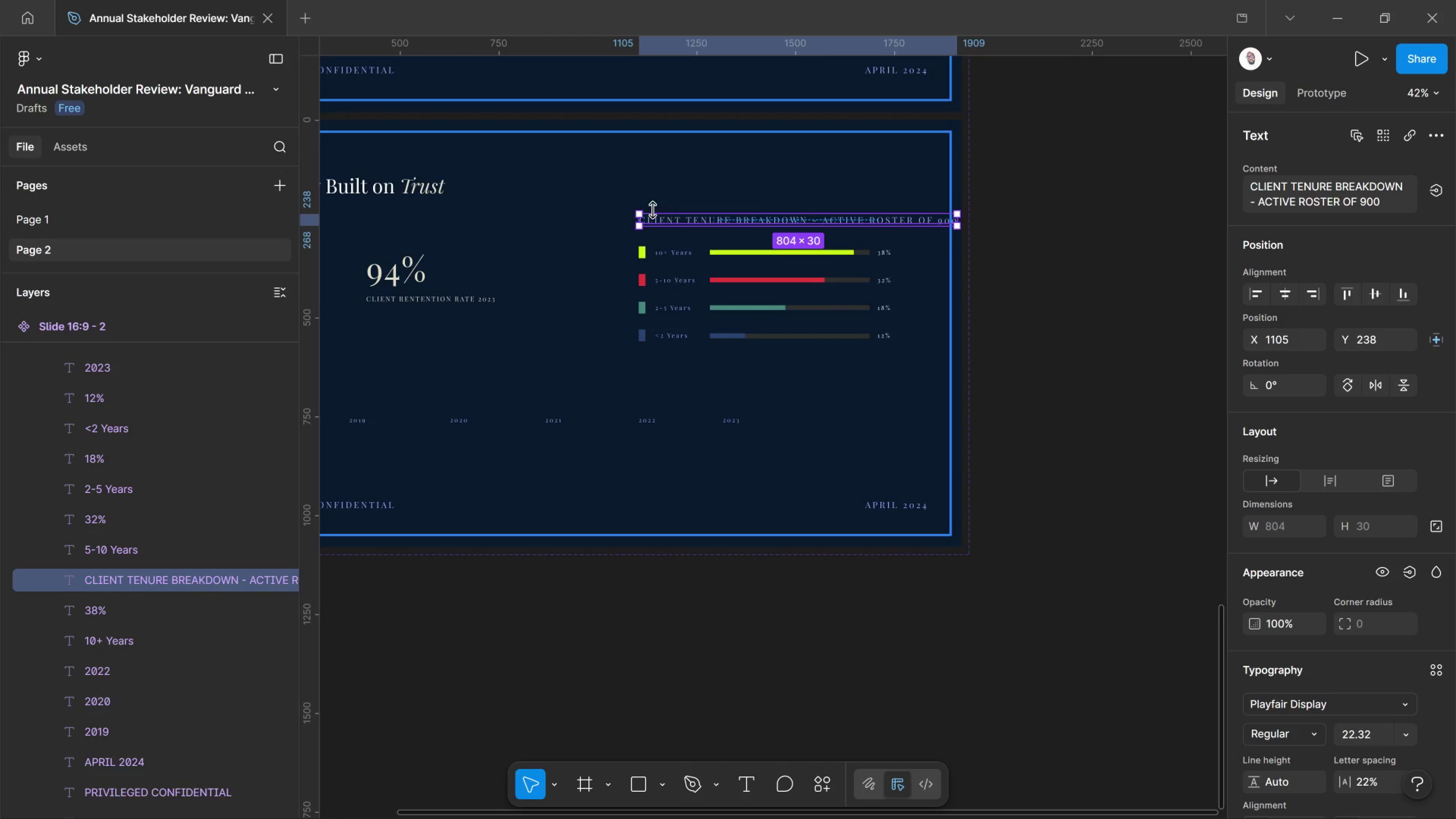 
left_click_drag(start_coordinate=[1016, 346], to_coordinate=[619, 205])
 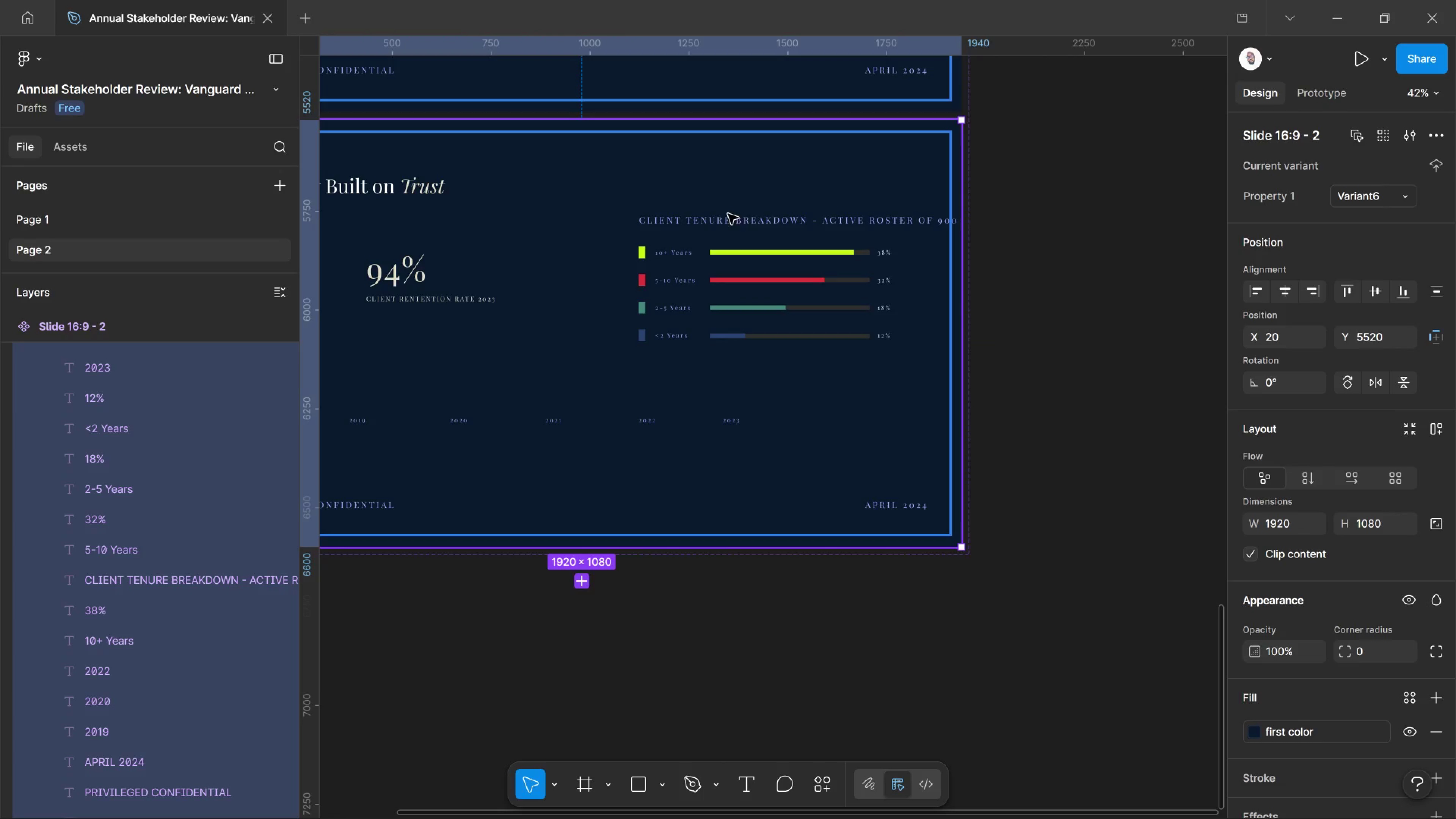 
hold_key(key=ShiftLeft, duration=1.69)
left_click([795, 193])
 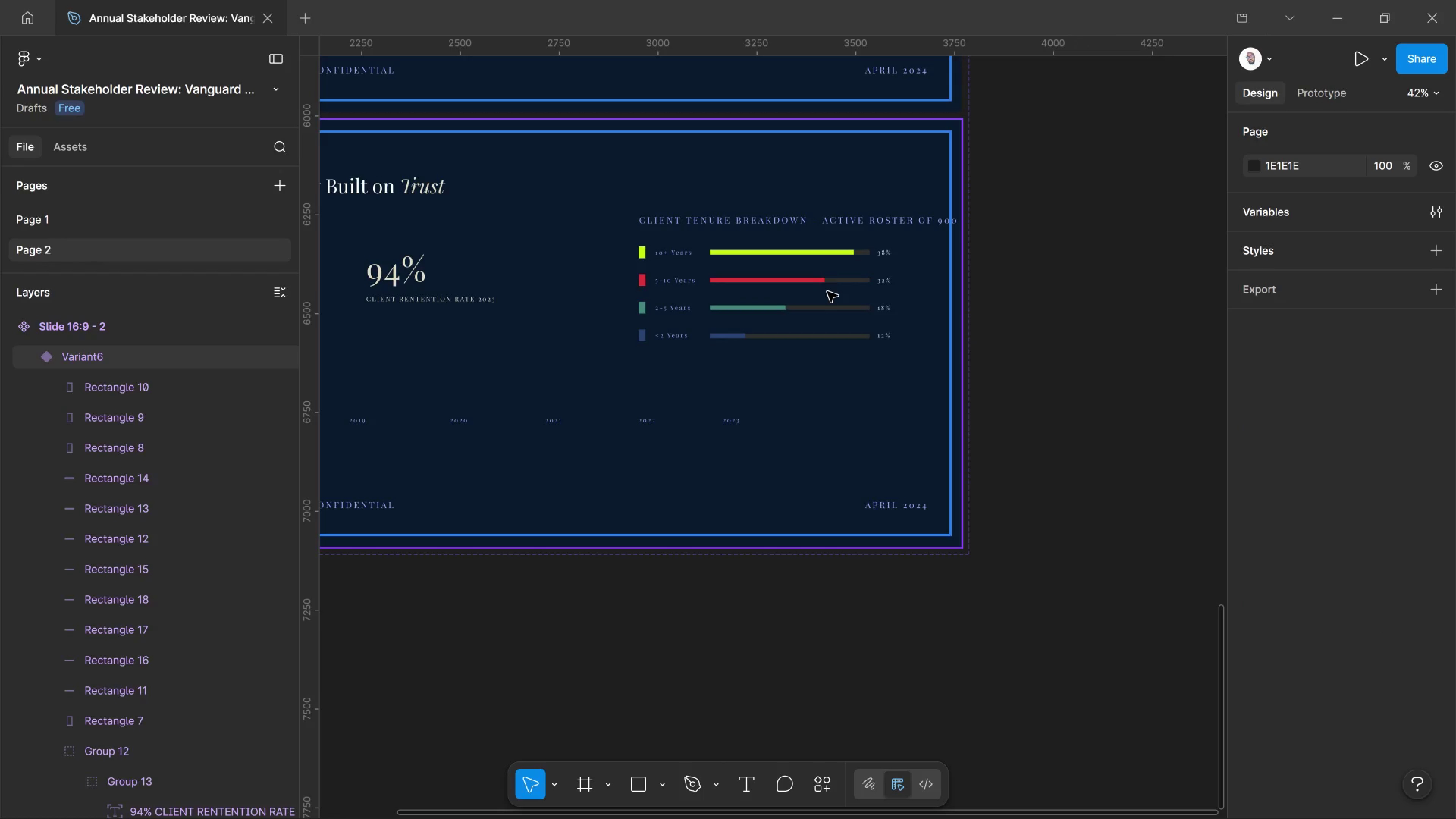 
left_click([827, 292])
 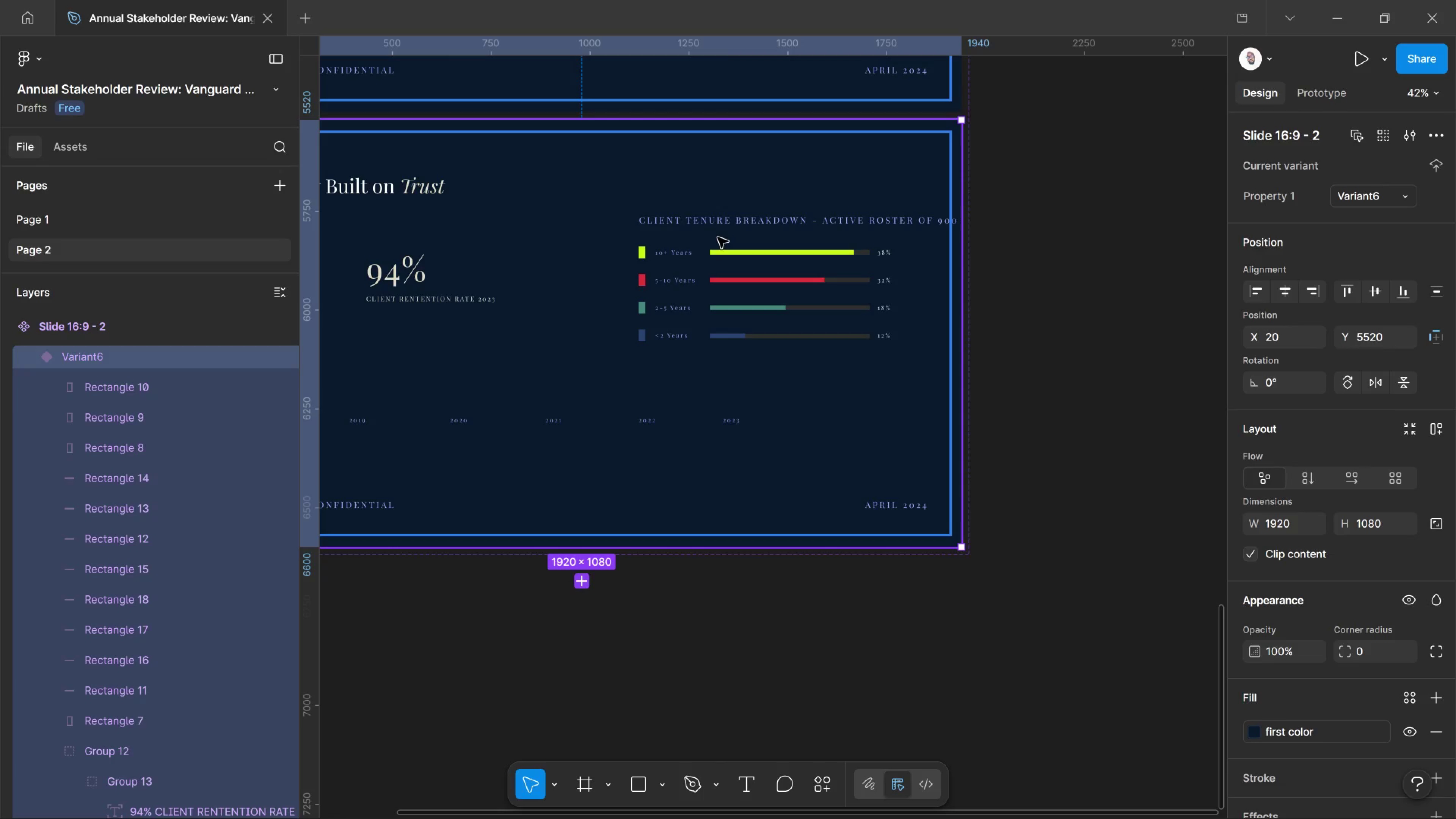 
left_click([718, 221])
 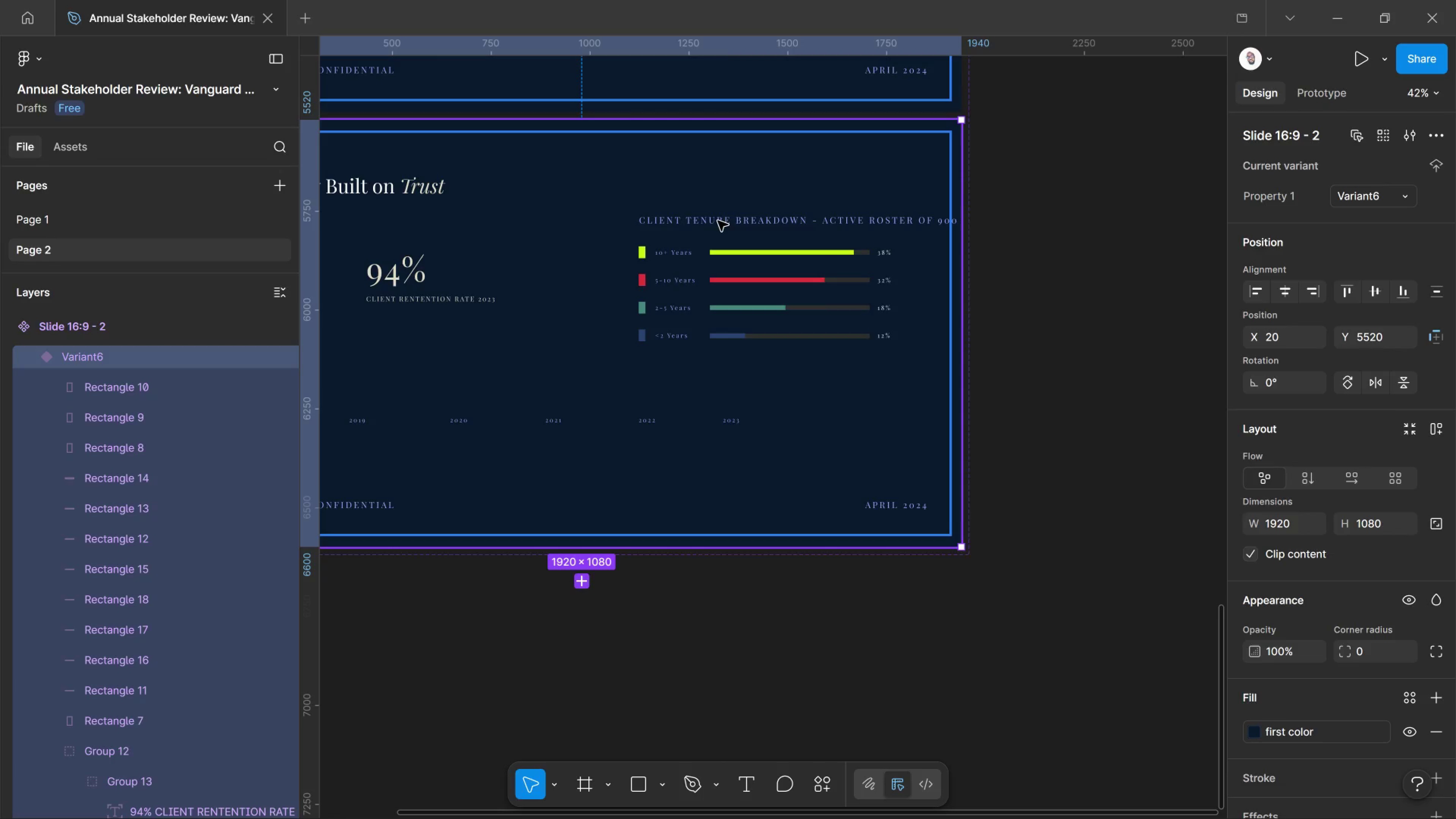 
left_click([718, 221])
 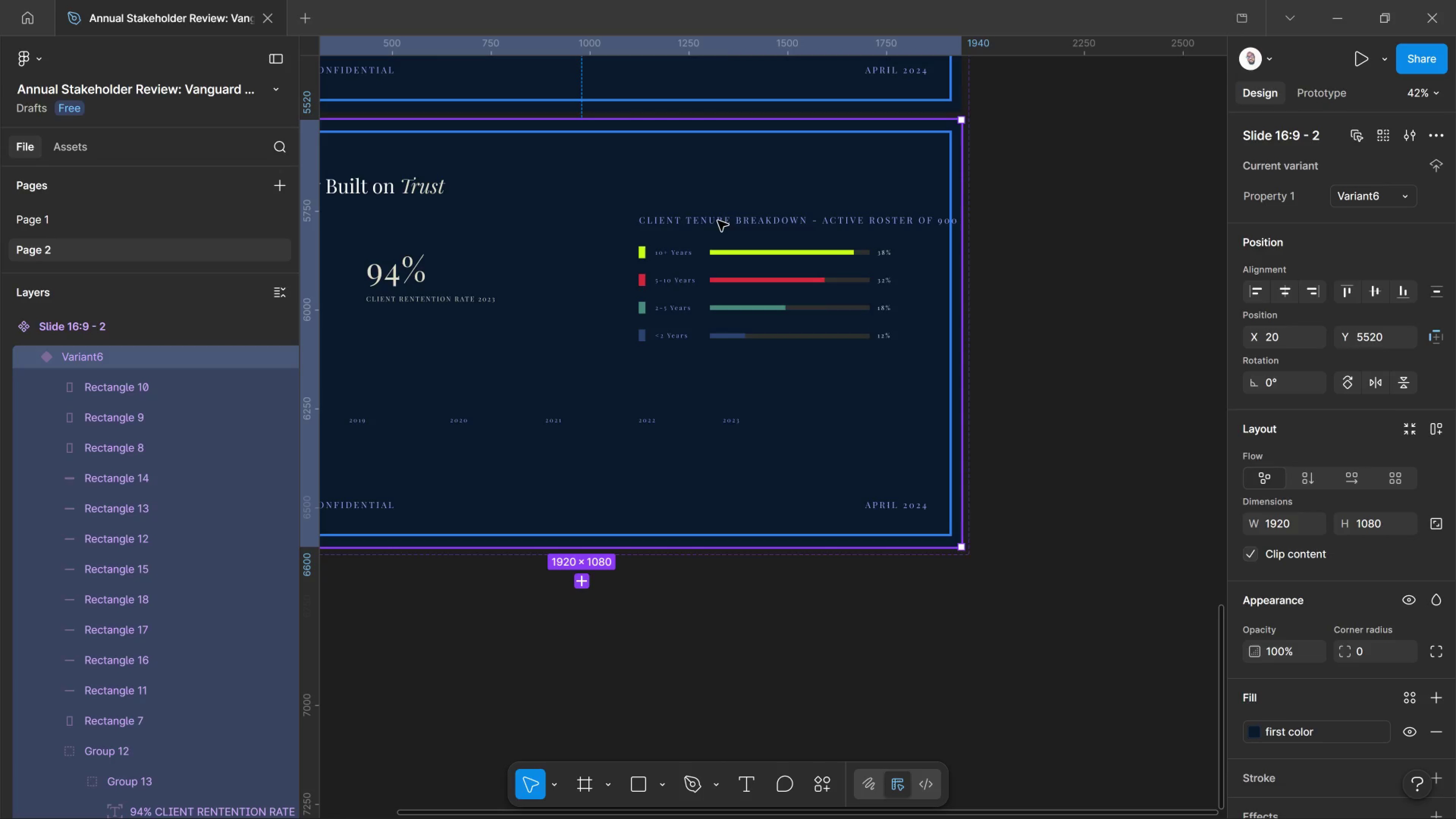 
double_click([718, 221])
 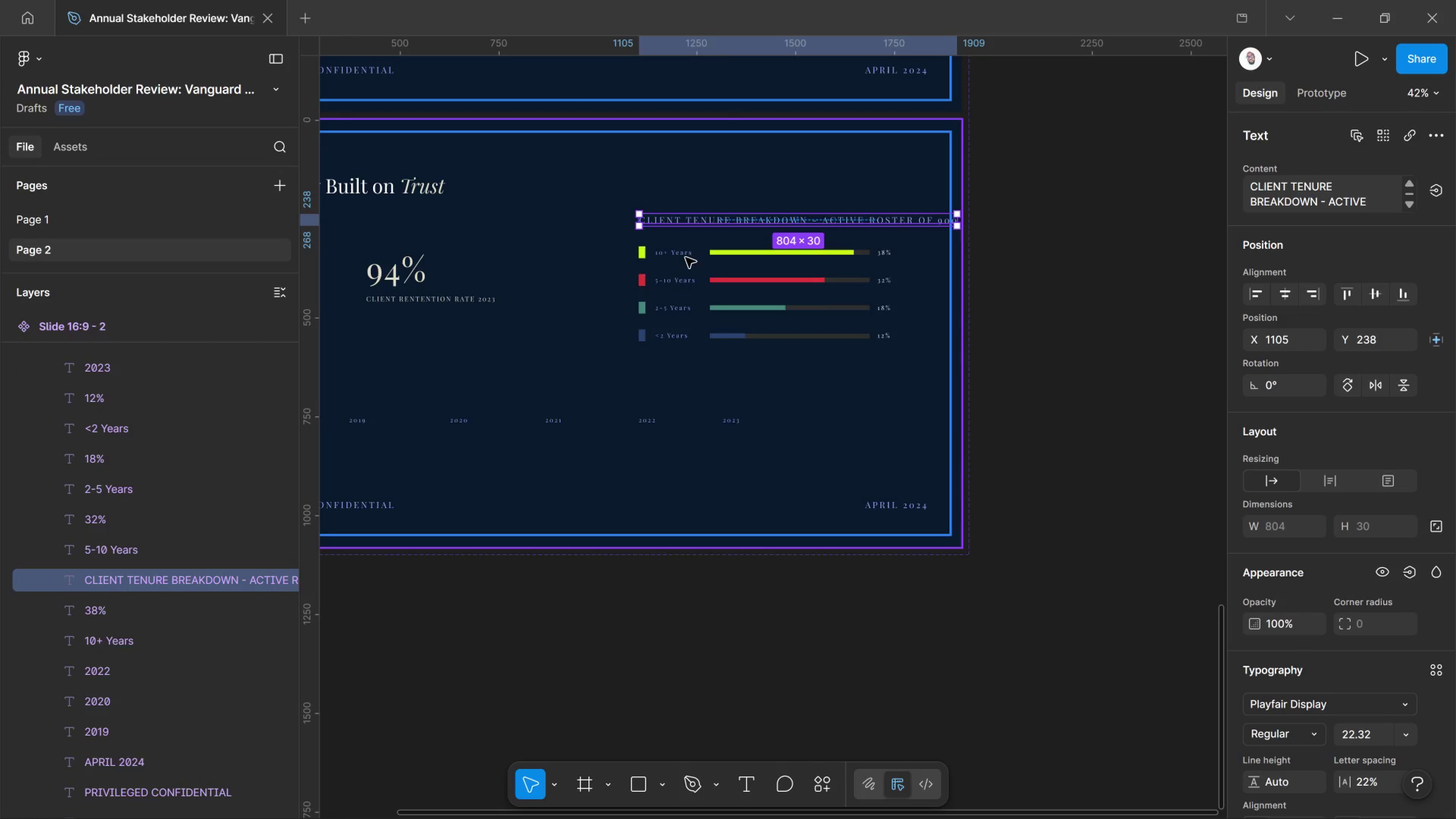 
hold_key(key=ShiftLeft, duration=8.94)
left_click([636, 256])
 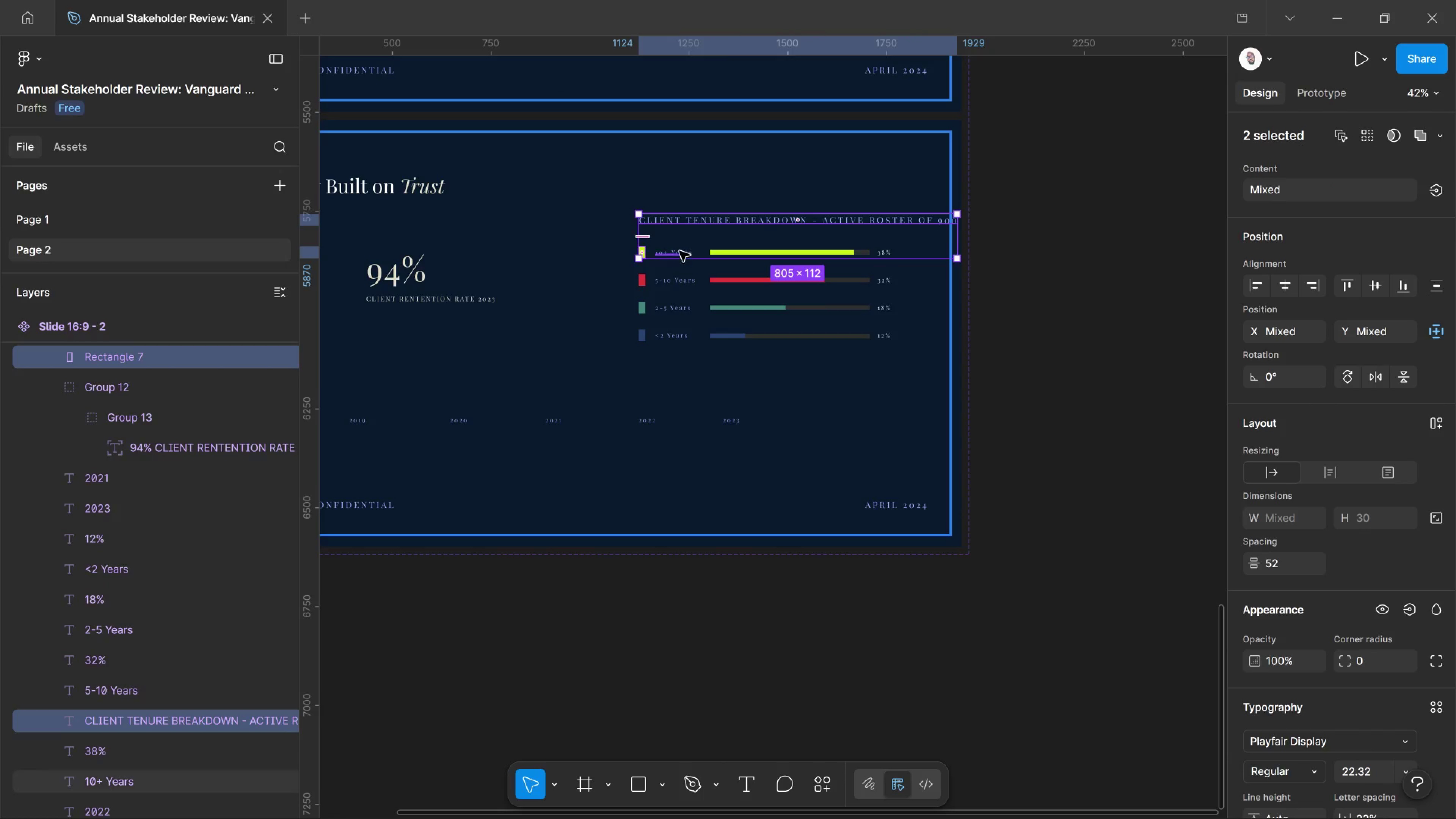 
left_click([681, 251])
 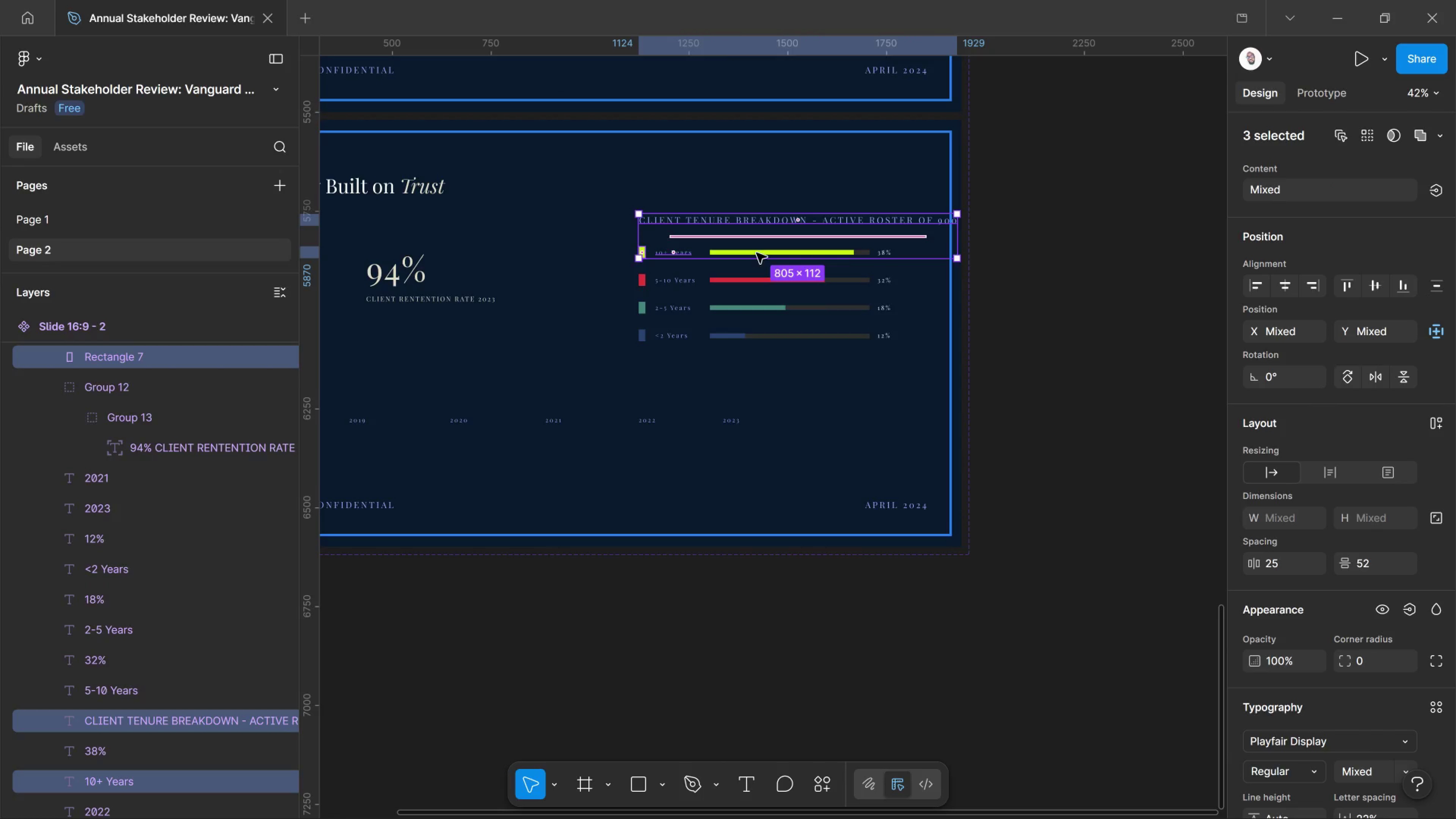 
left_click([760, 252])
 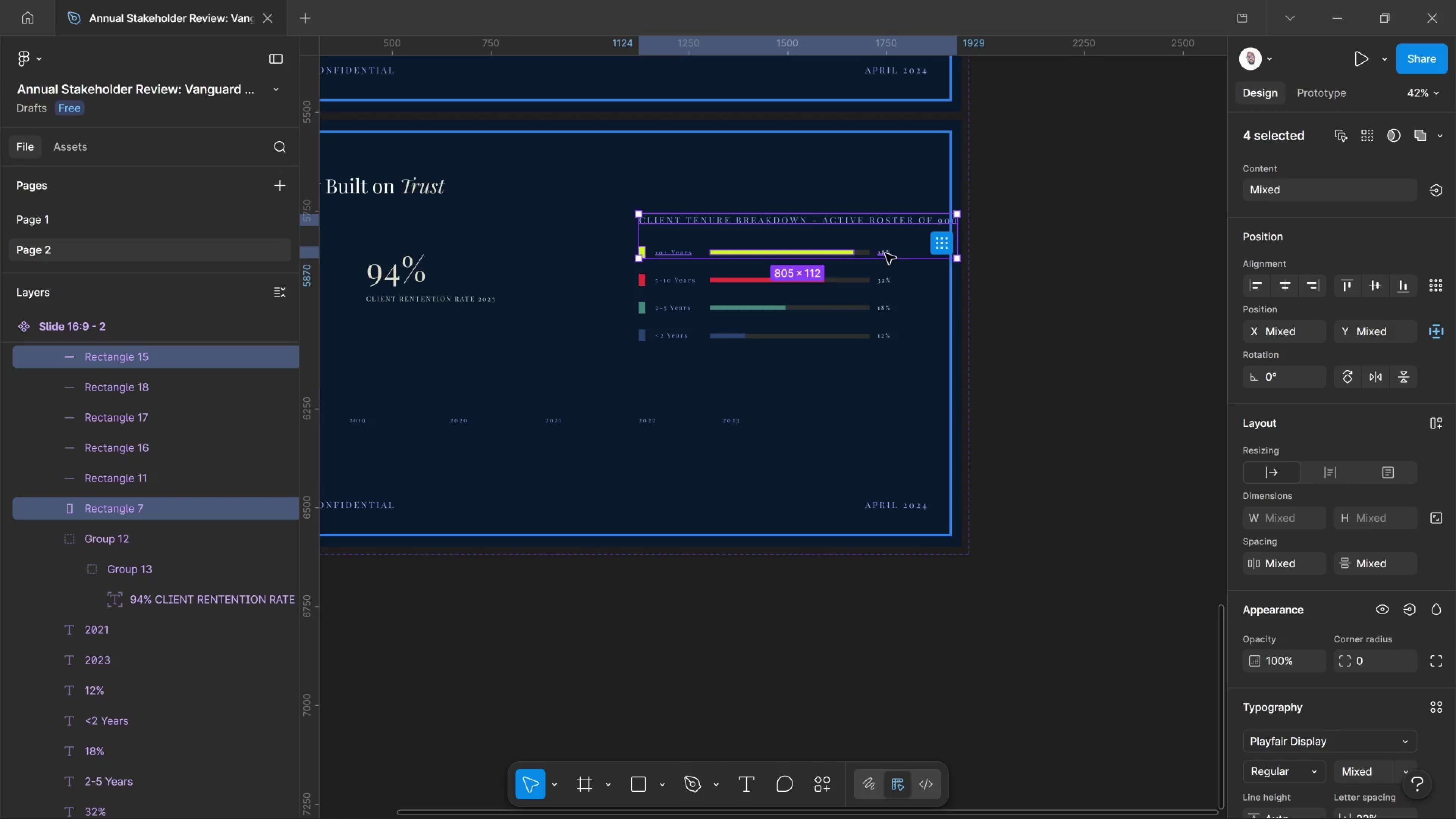 
left_click([885, 254])
 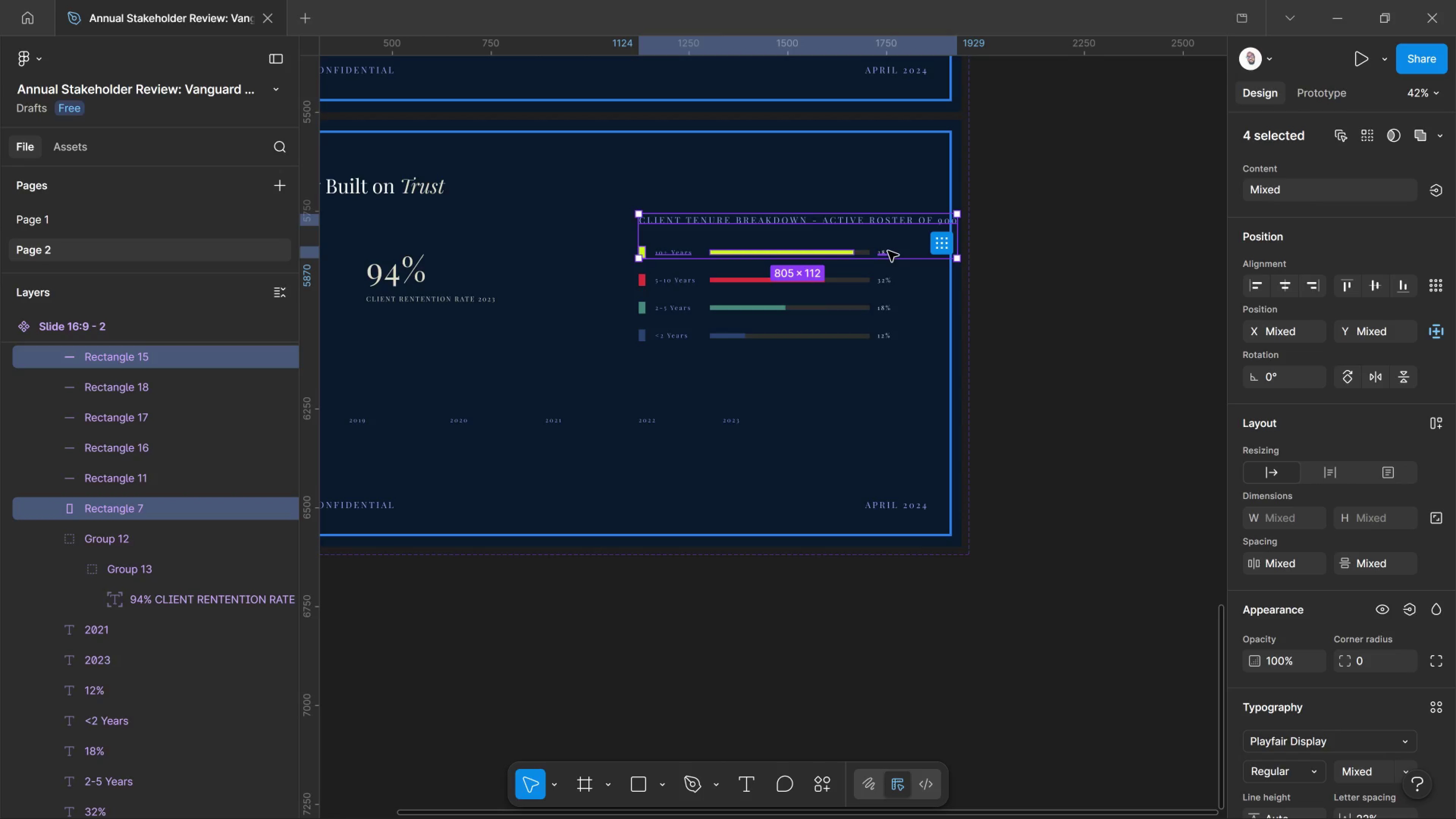 
left_click([888, 251])
 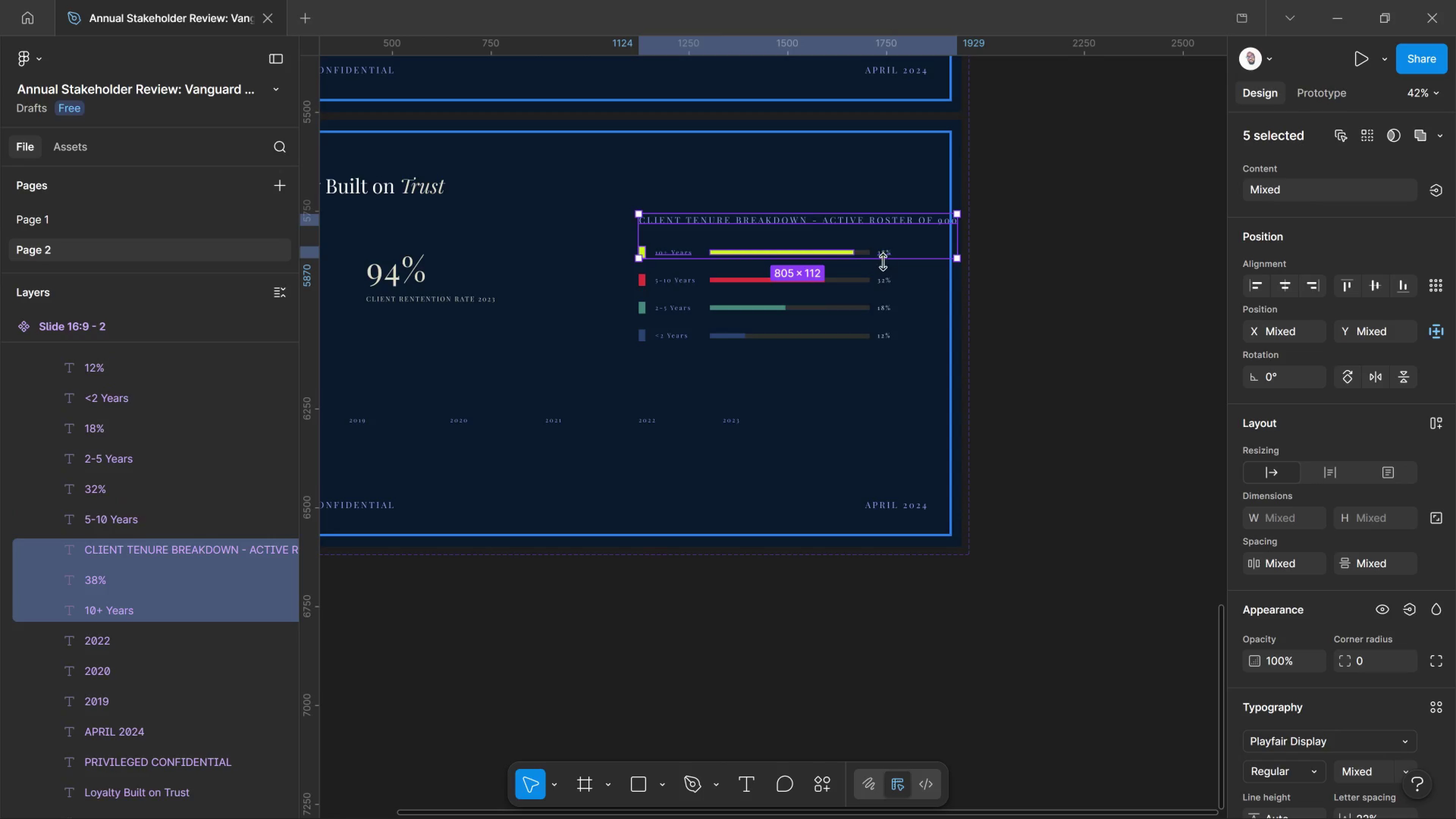 
hold_key(key=AltLeft, duration=0.7)
scroll: coordinate [209, 530], scroll_direction: up, amount: 5.0
 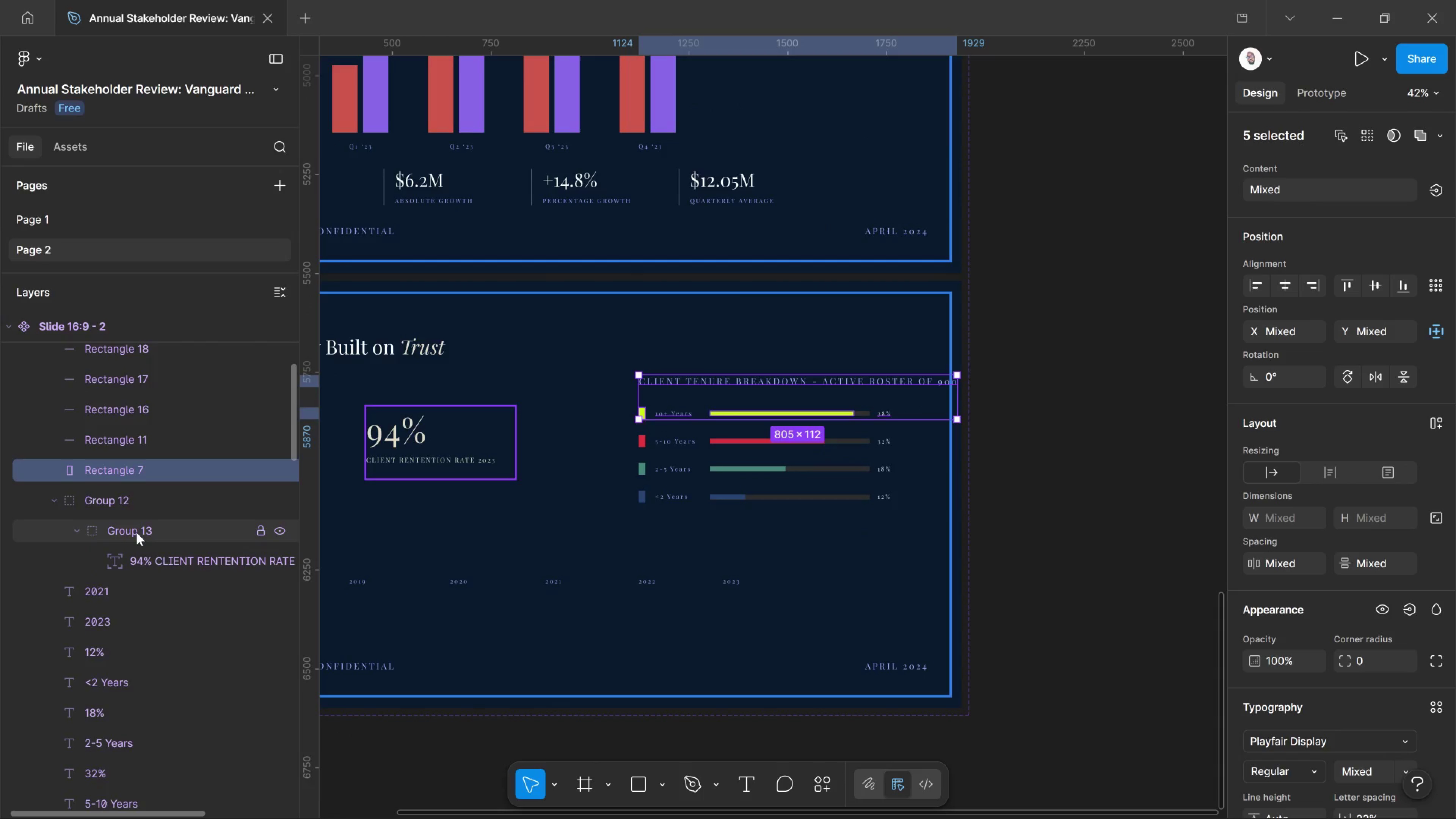 
left_click([146, 499])
 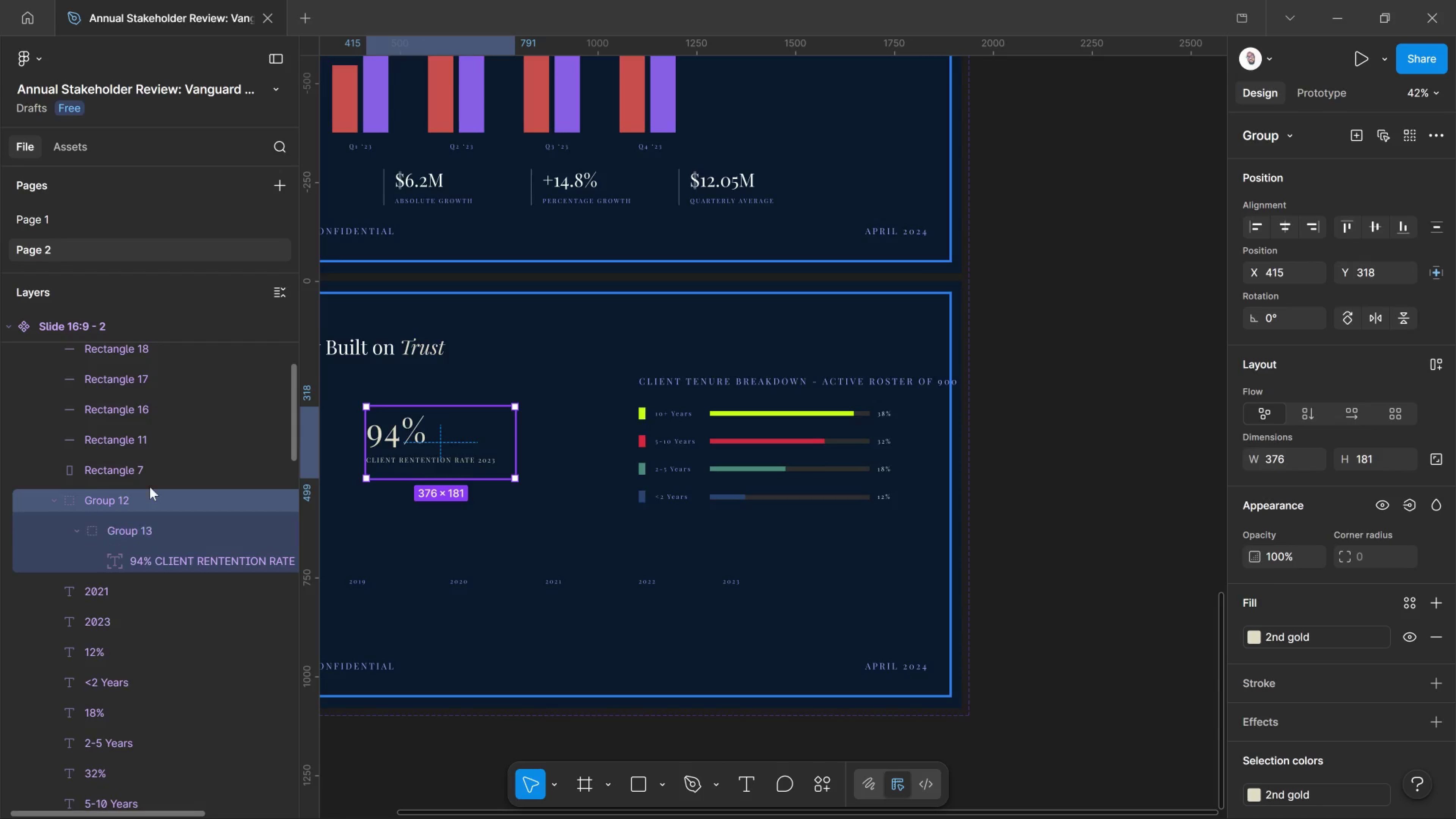 
left_click([148, 474])
 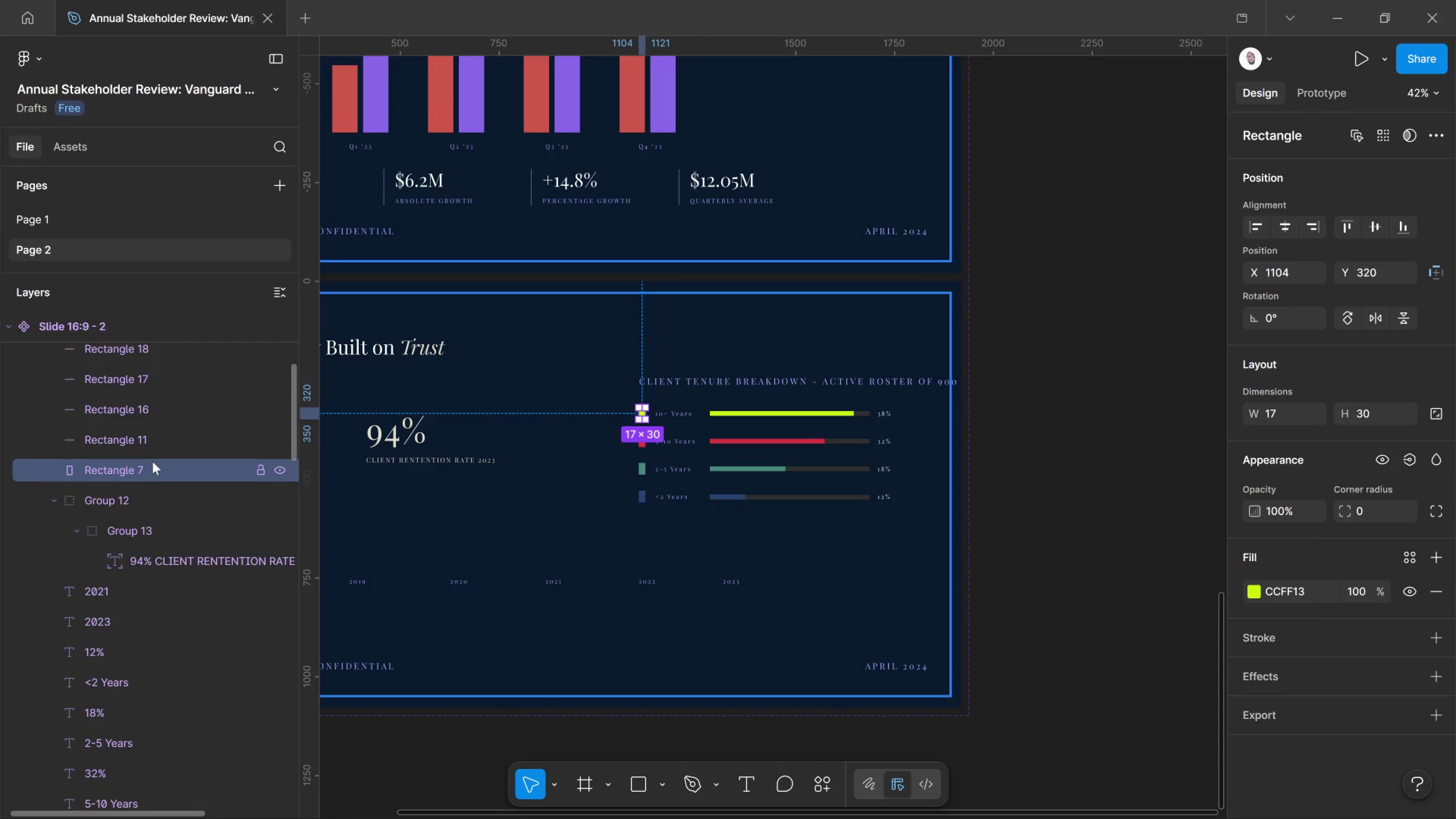 
scroll: coordinate [154, 456], scroll_direction: up, amount: 2.0
 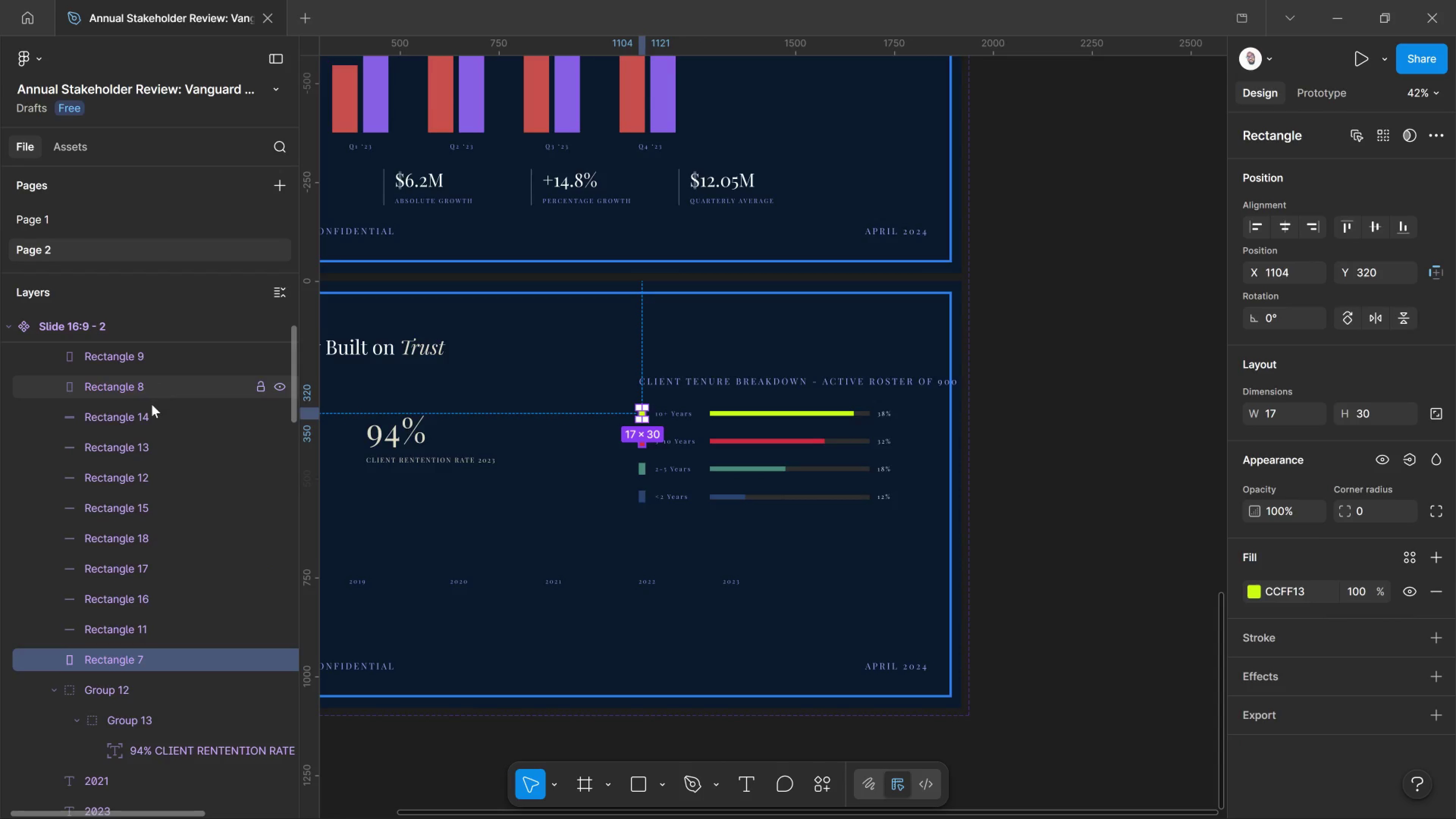 
hold_key(key=ShiftLeft, duration=0.78)
left_click([149, 410])
 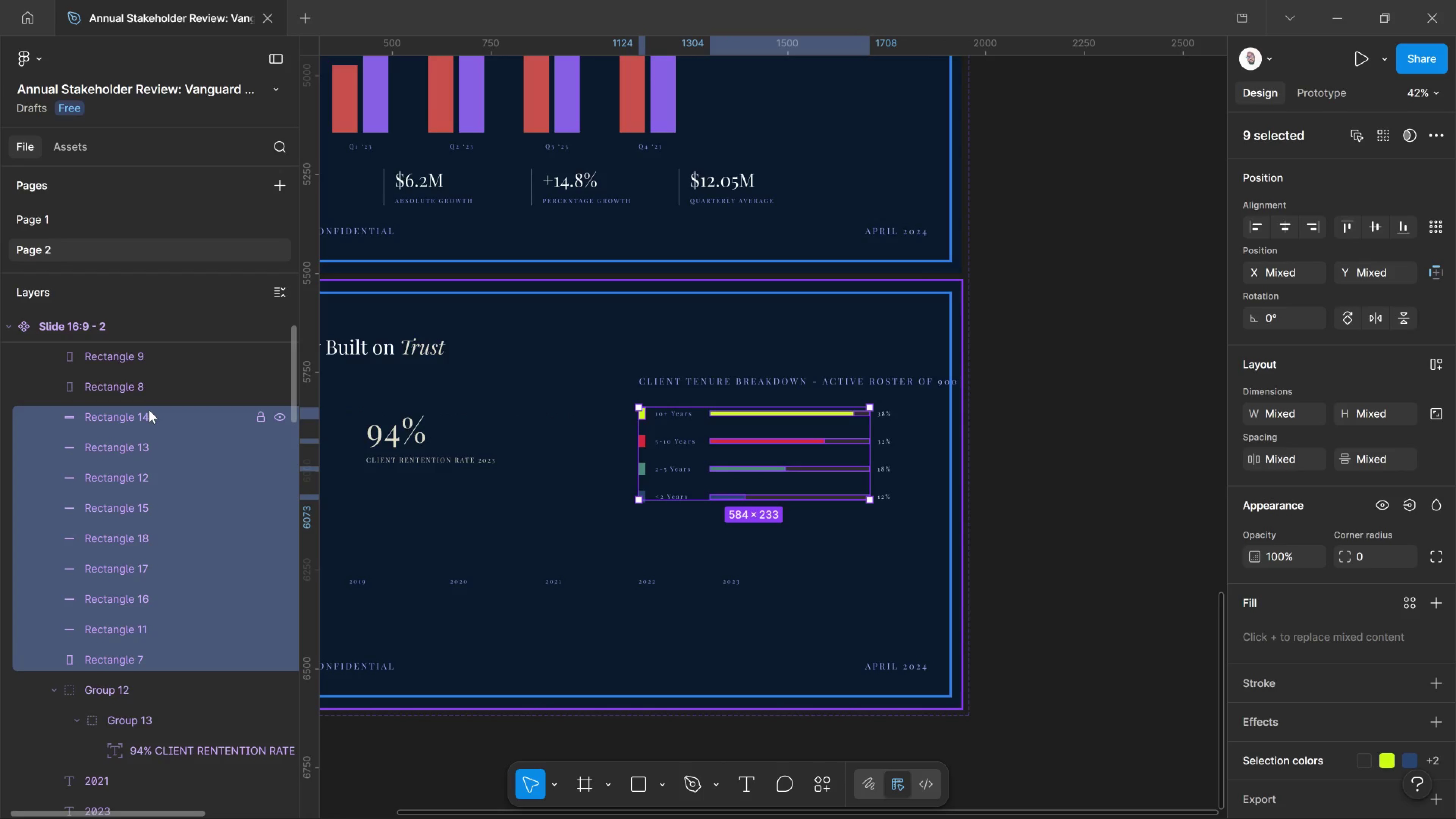 
scroll: coordinate [149, 410], scroll_direction: up, amount: 4.0
 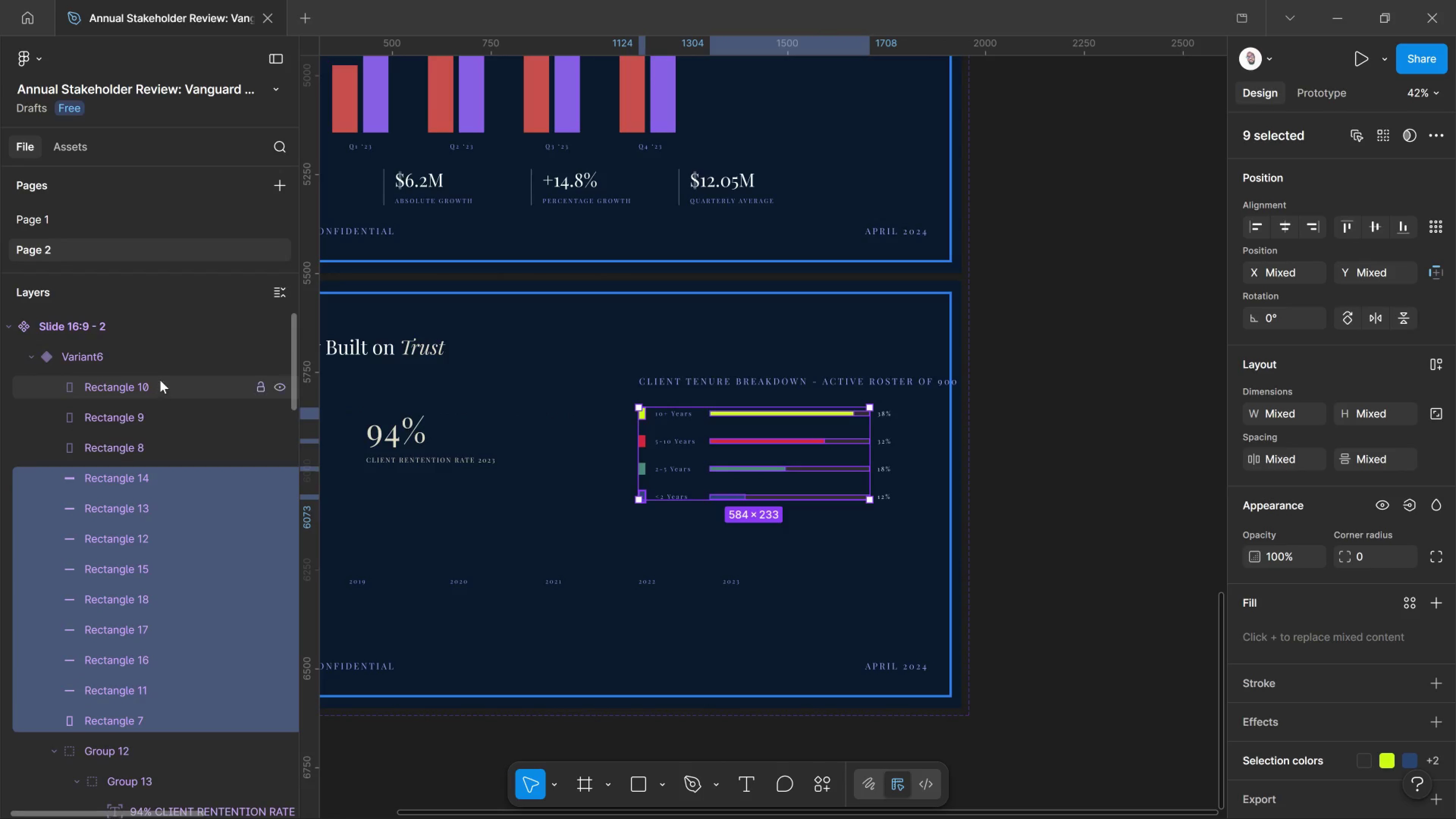 
left_click([159, 391])
 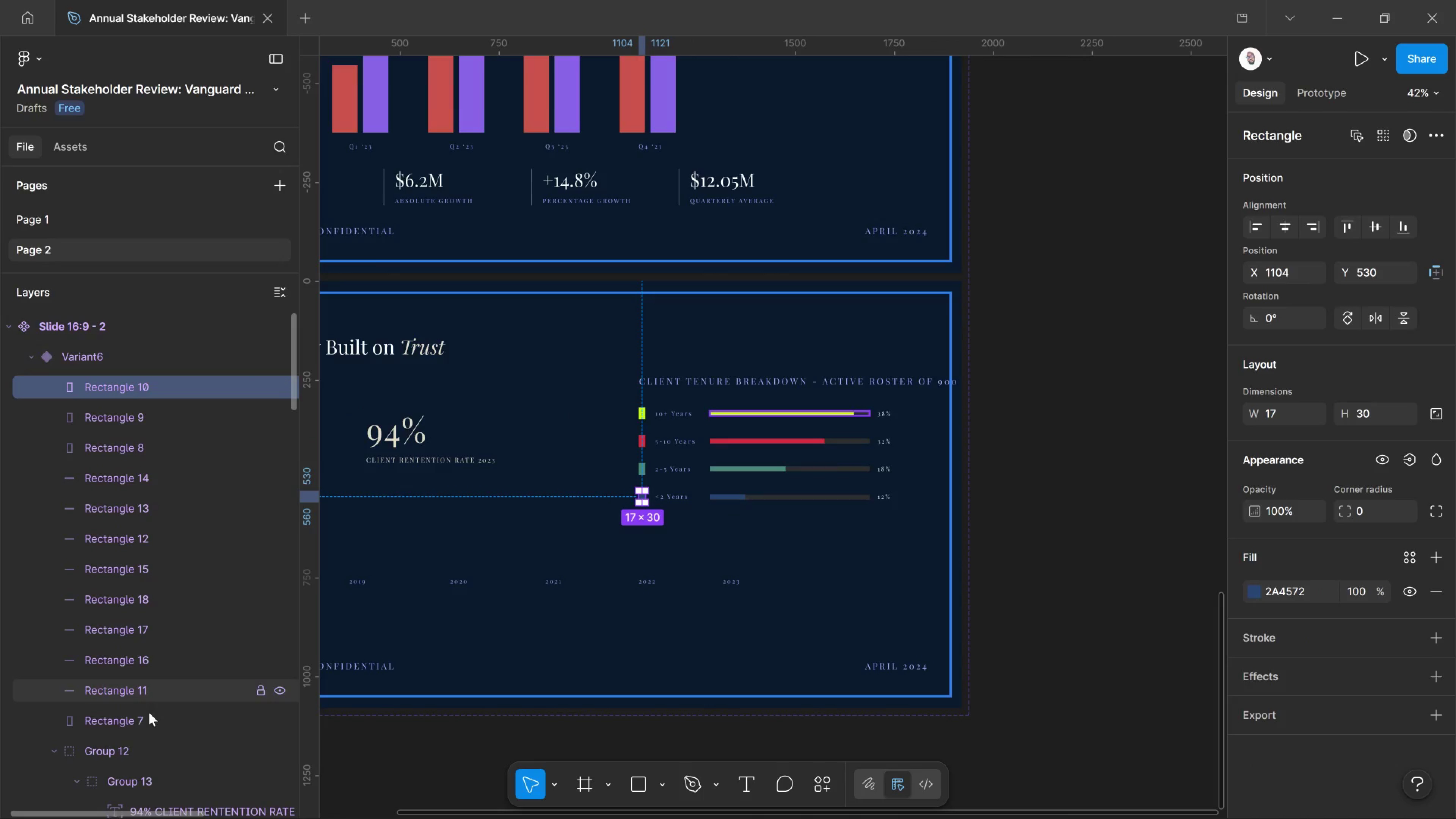 
hold_key(key=ShiftLeft, duration=0.59)
left_click([145, 721])
 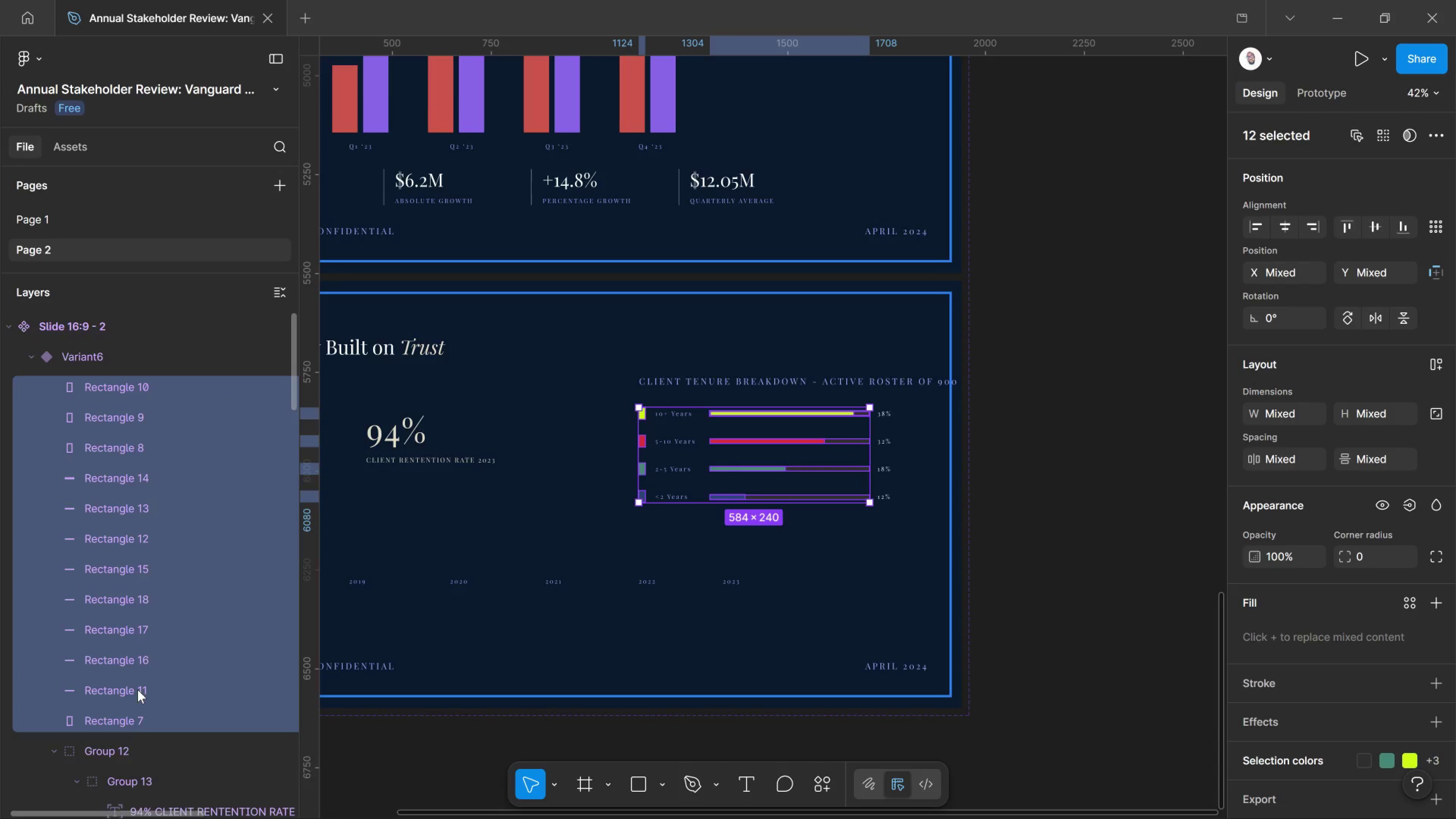 
scroll: coordinate [140, 682], scroll_direction: down, amount: 3.0
 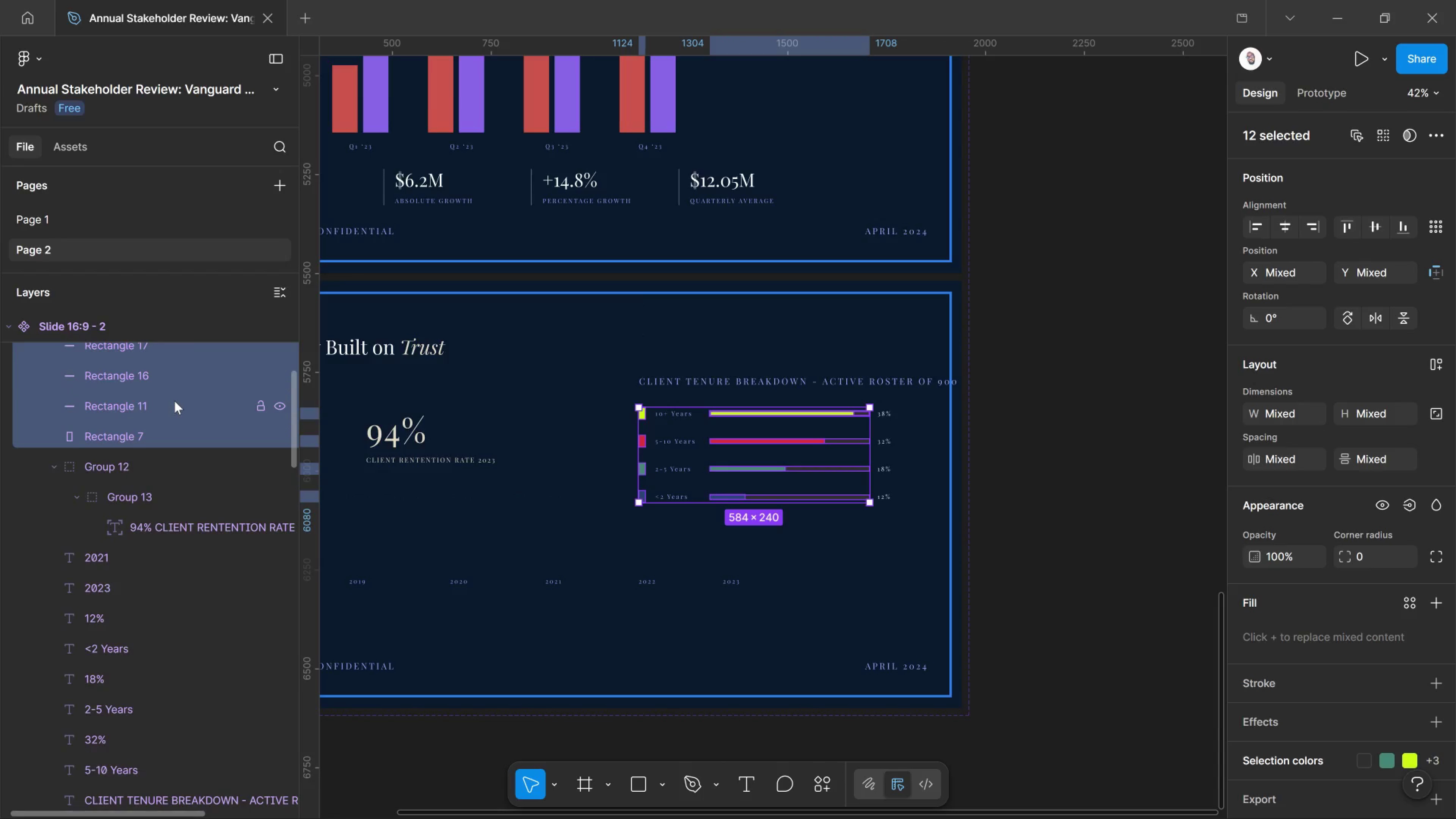 
left_click_drag(start_coordinate=[174, 401], to_coordinate=[167, 450])
 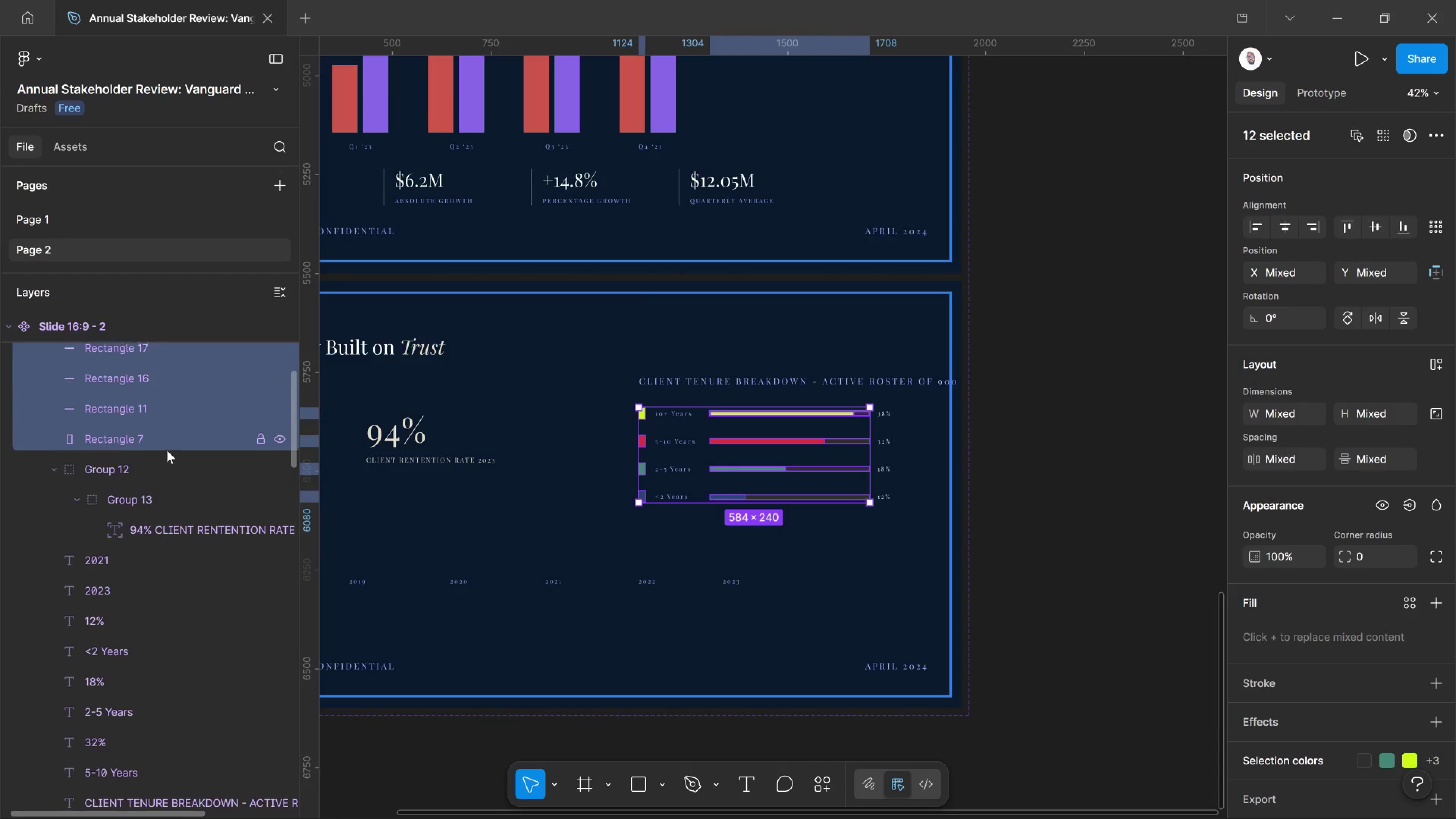 
scroll: coordinate [167, 450], scroll_direction: up, amount: 6.0
 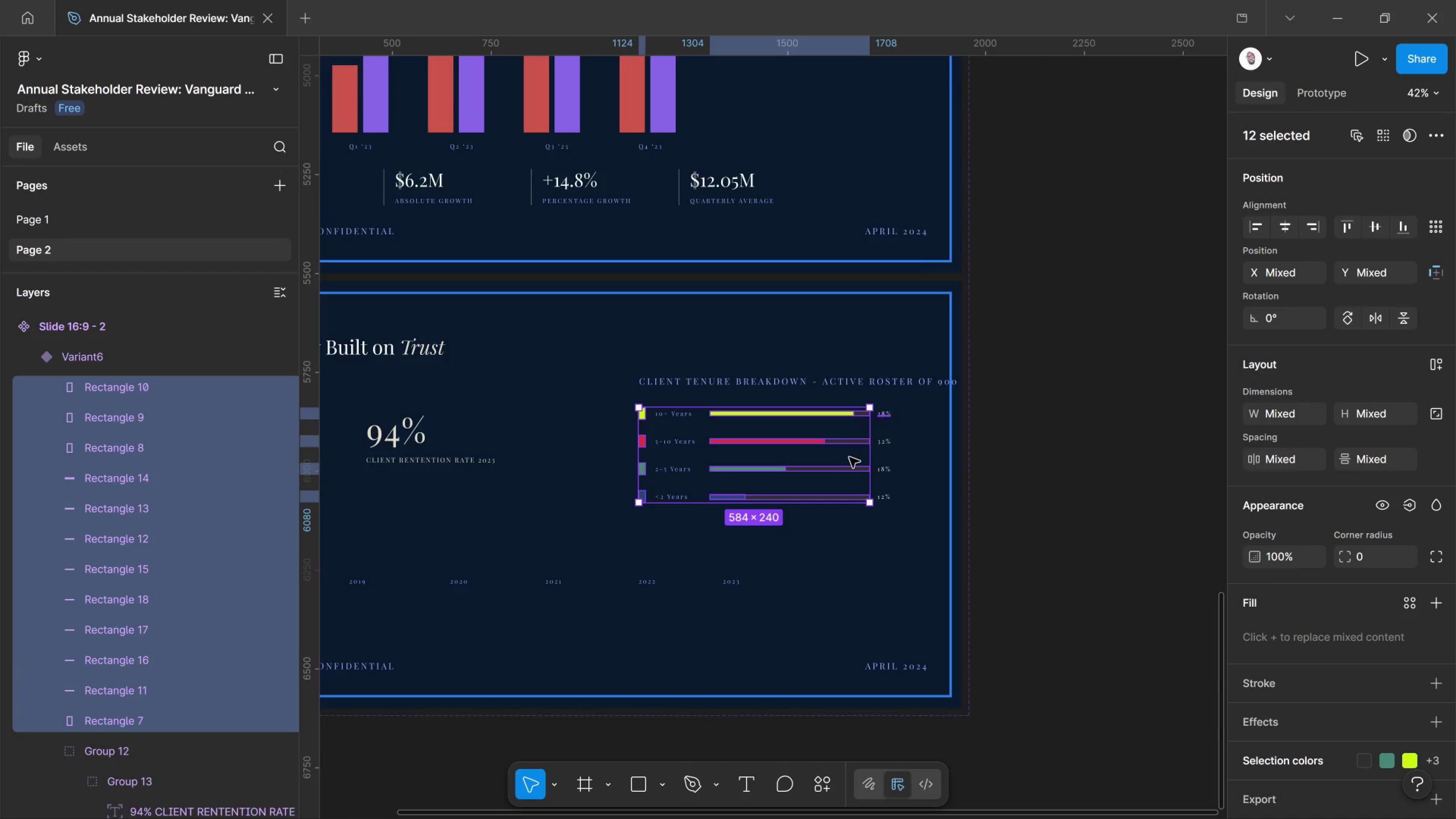 
hold_key(key=ShiftLeft, duration=1.69)
left_click([885, 419])
 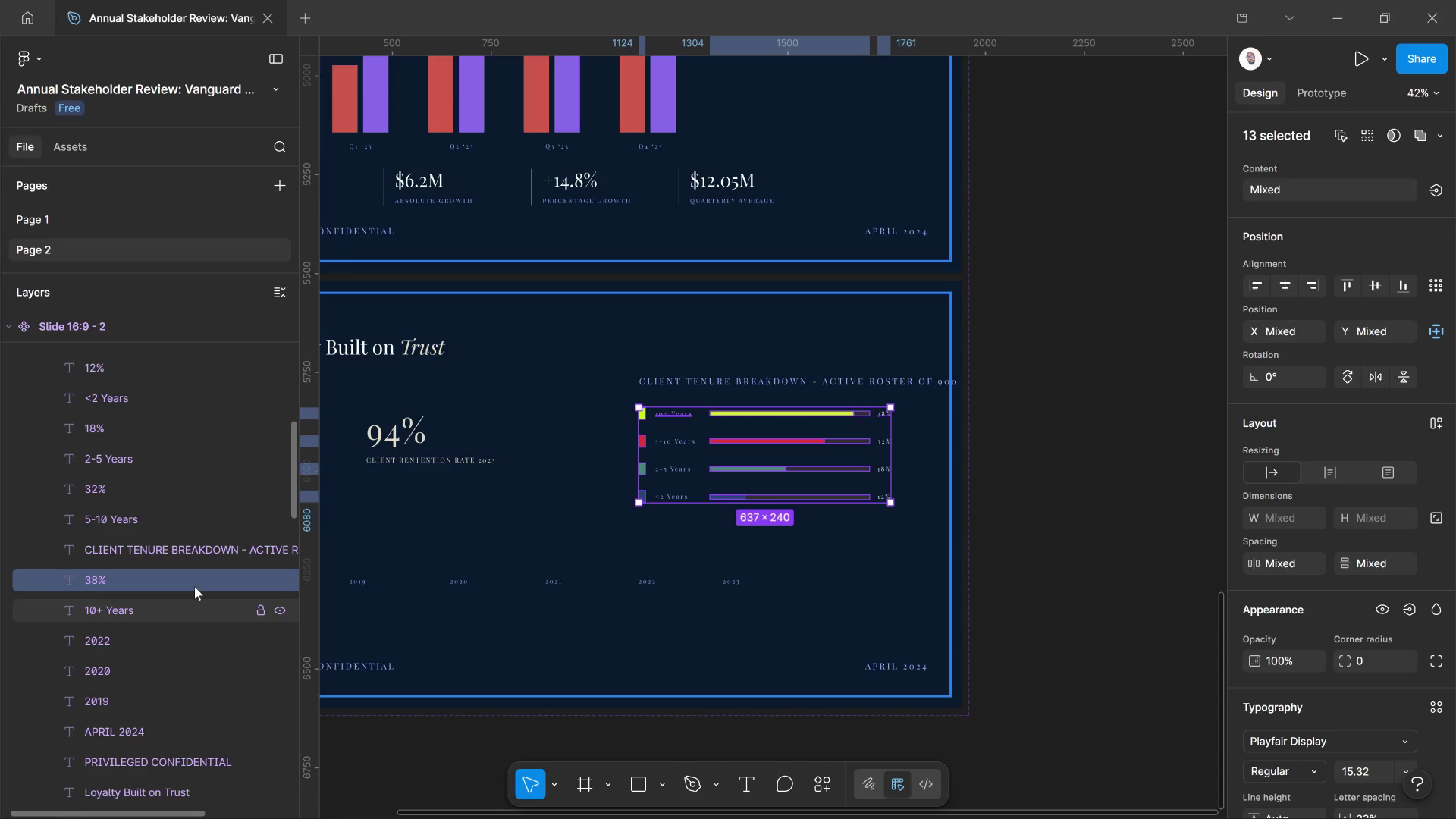 
scroll: coordinate [195, 583], scroll_direction: down, amount: 2.0
 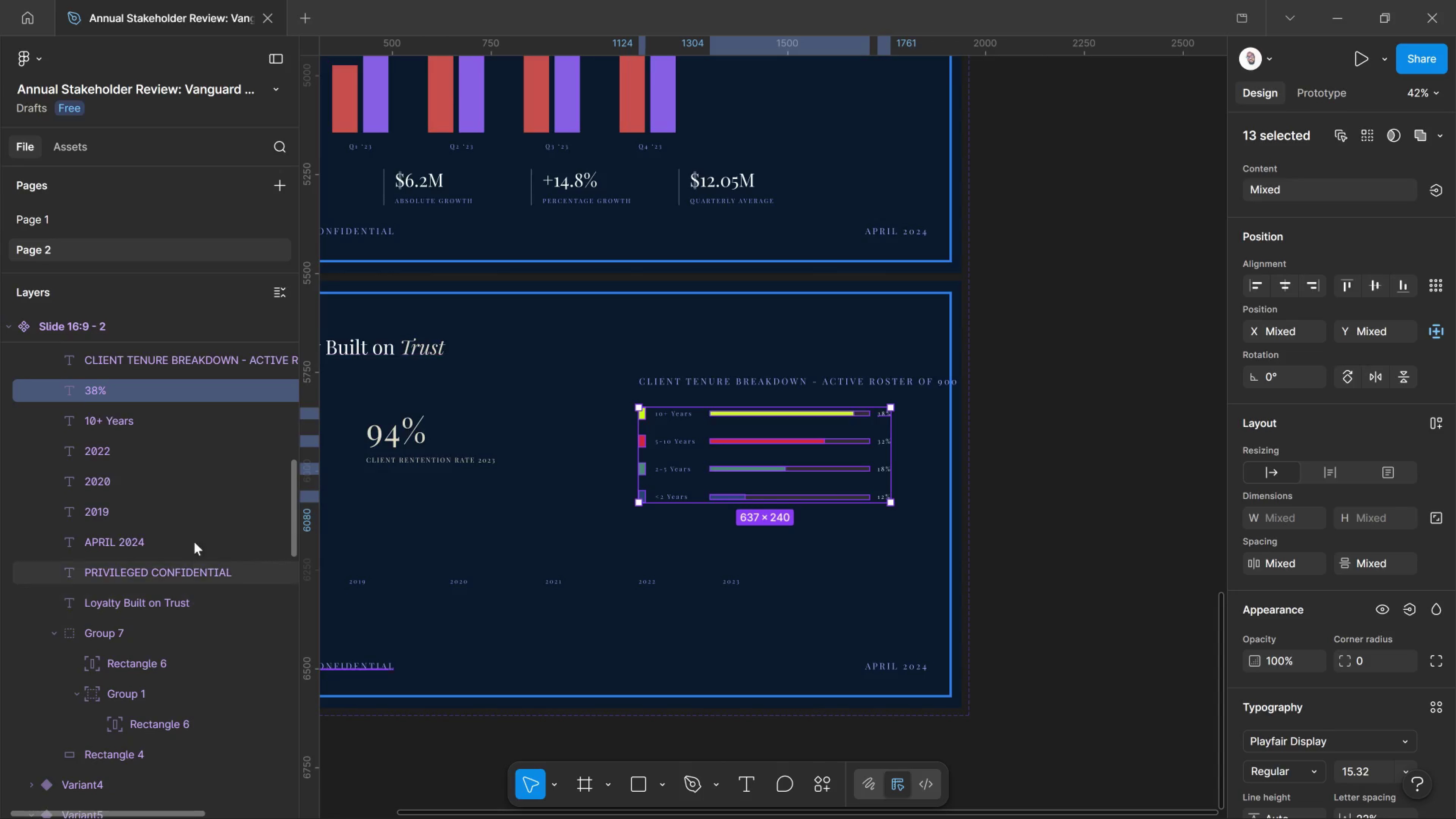 
scroll: coordinate [194, 542], scroll_direction: up, amount: 1.0
 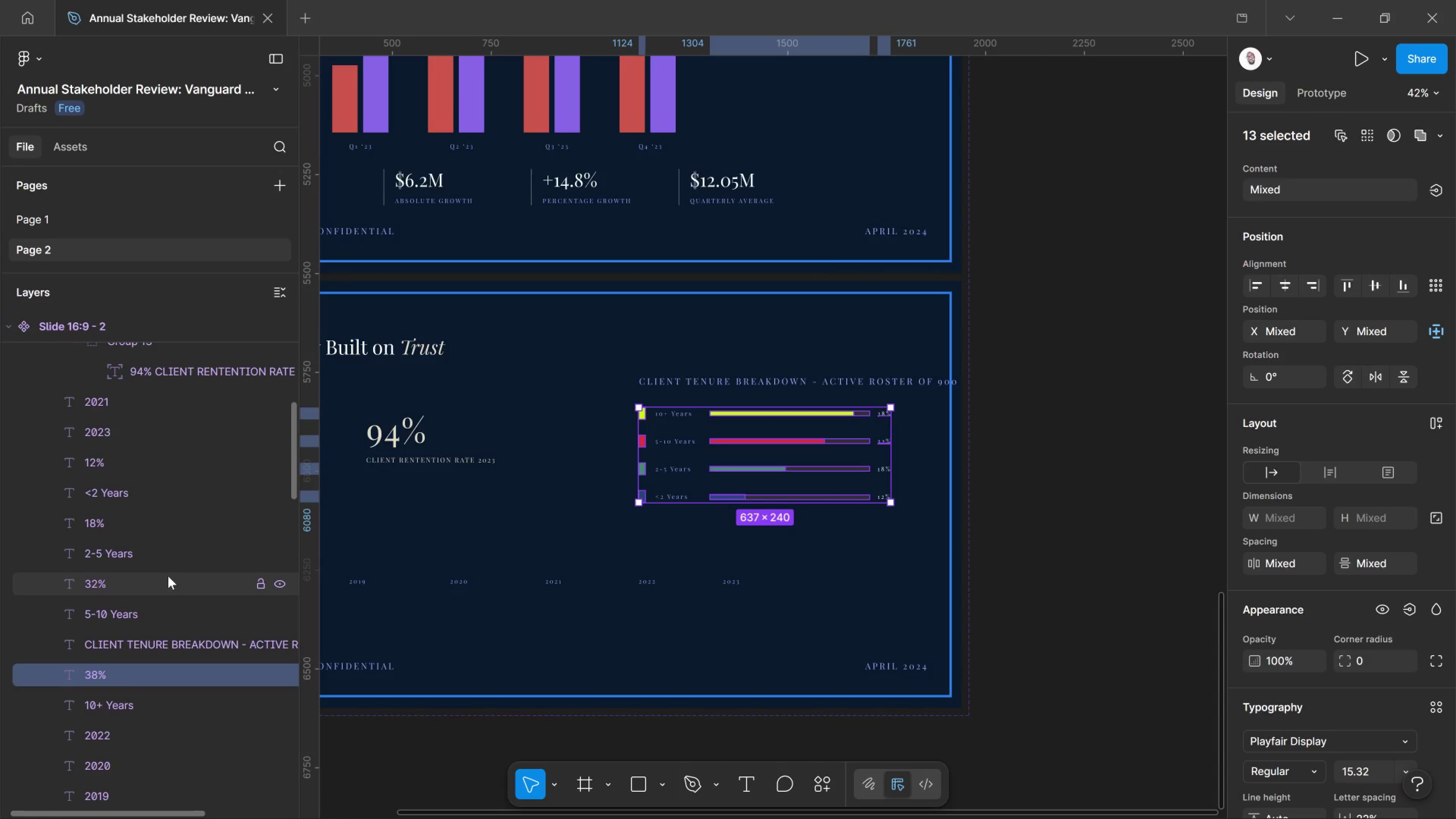 
hold_key(key=ControlLeft, duration=0.86)
 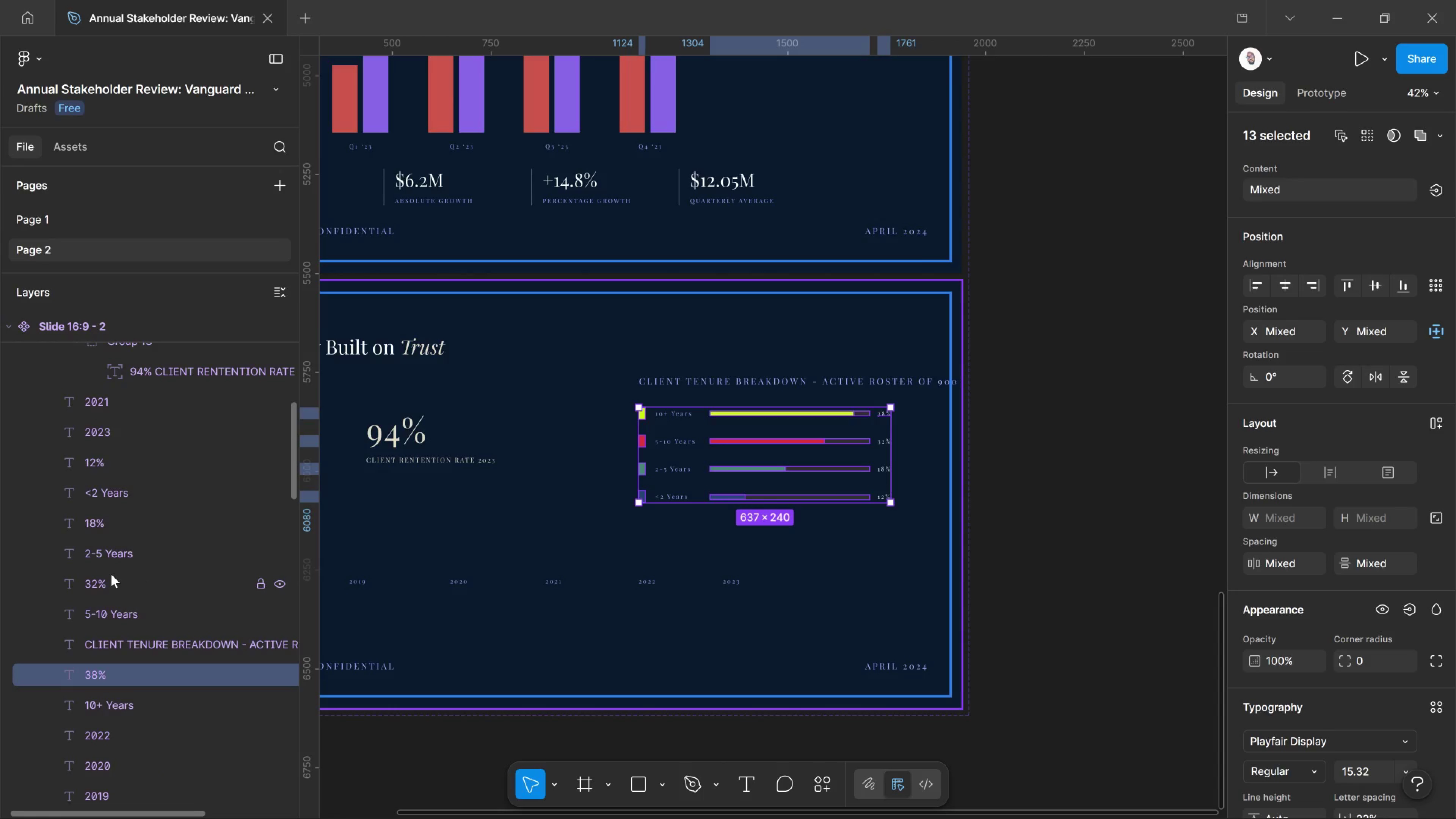 
hold_key(key=ControlLeft, duration=0.31)
 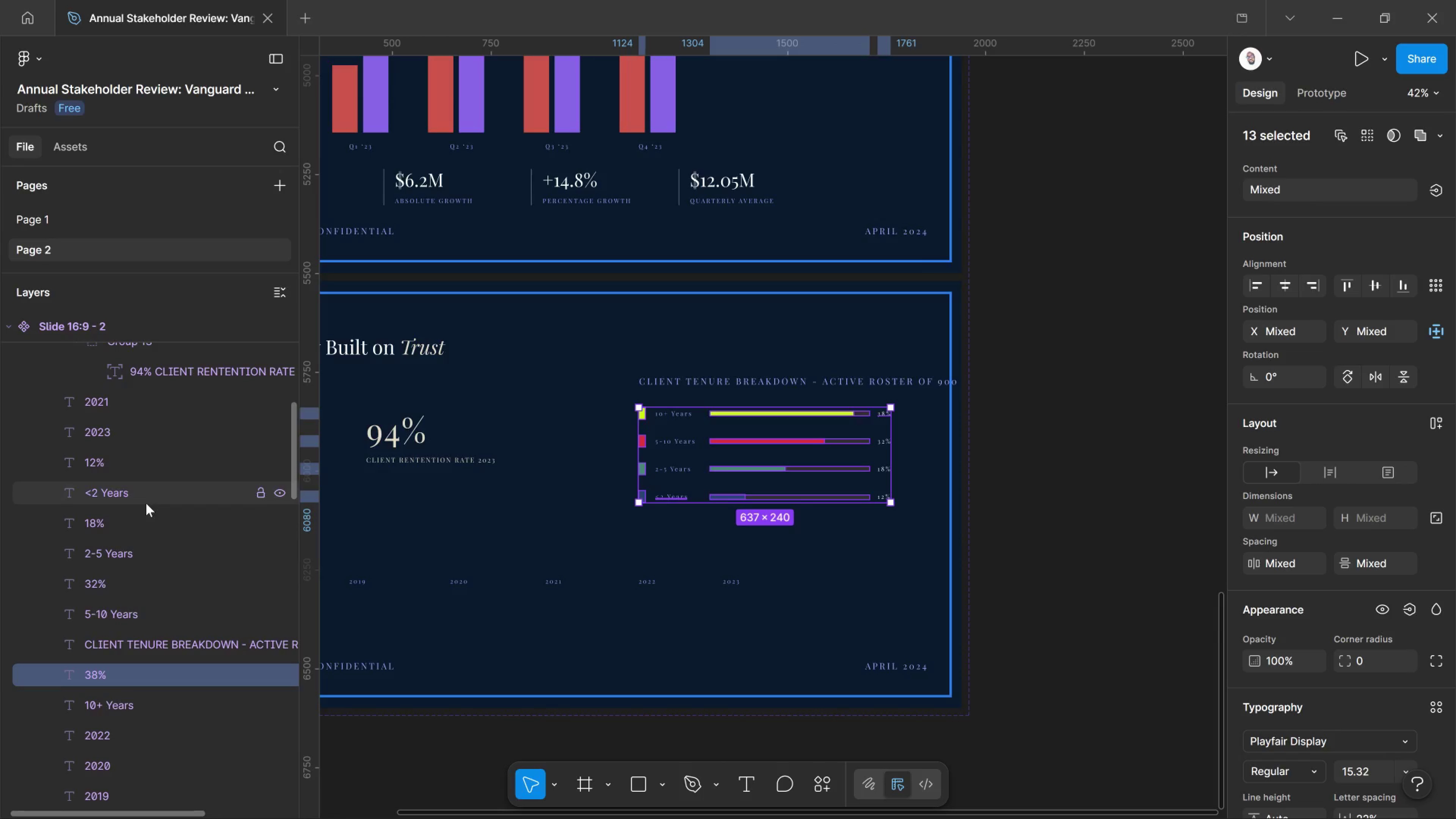 
scroll: coordinate [157, 488], scroll_direction: up, amount: 4.0
 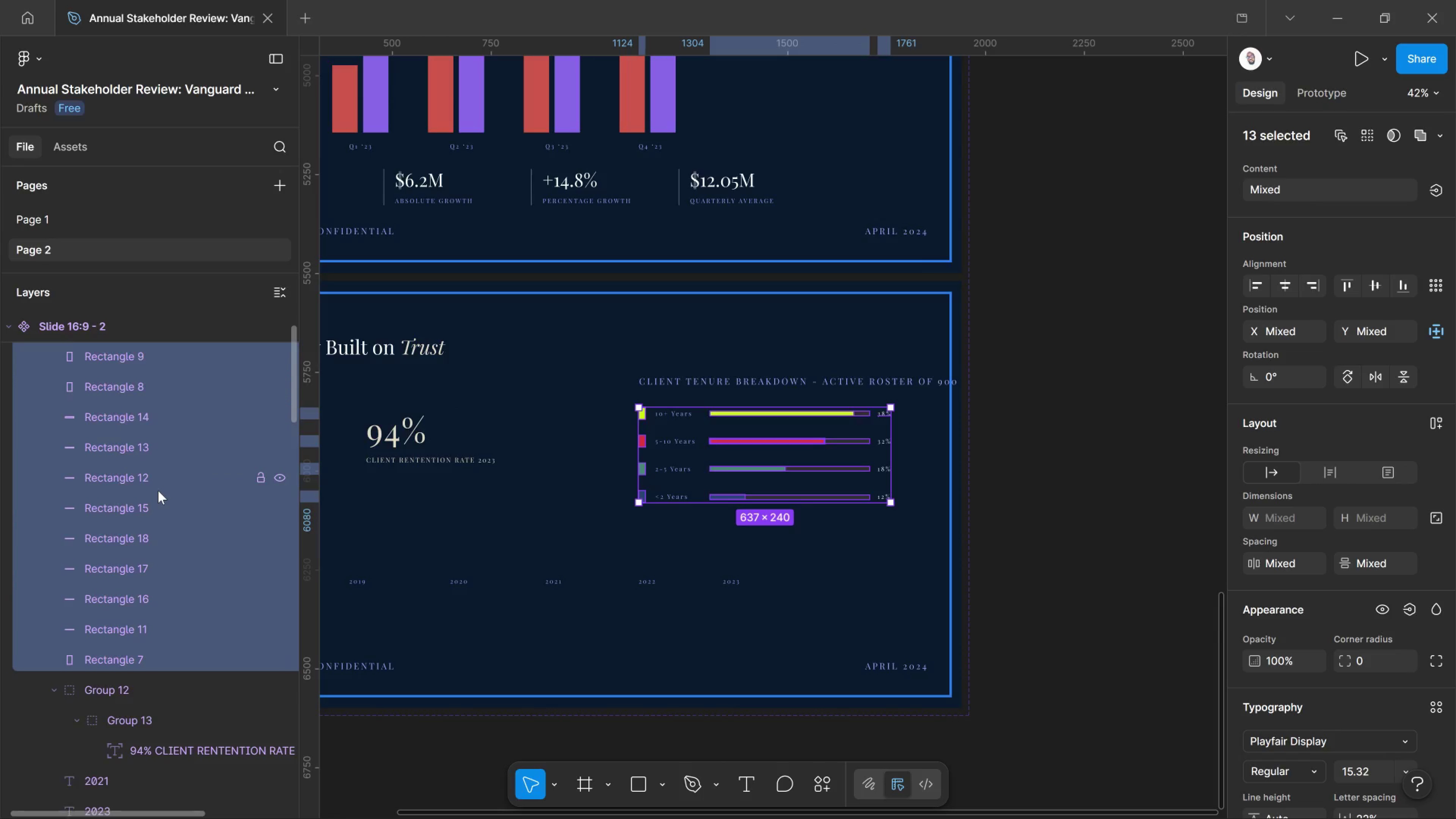 
scroll: coordinate [158, 491], scroll_direction: down, amount: 2.0
 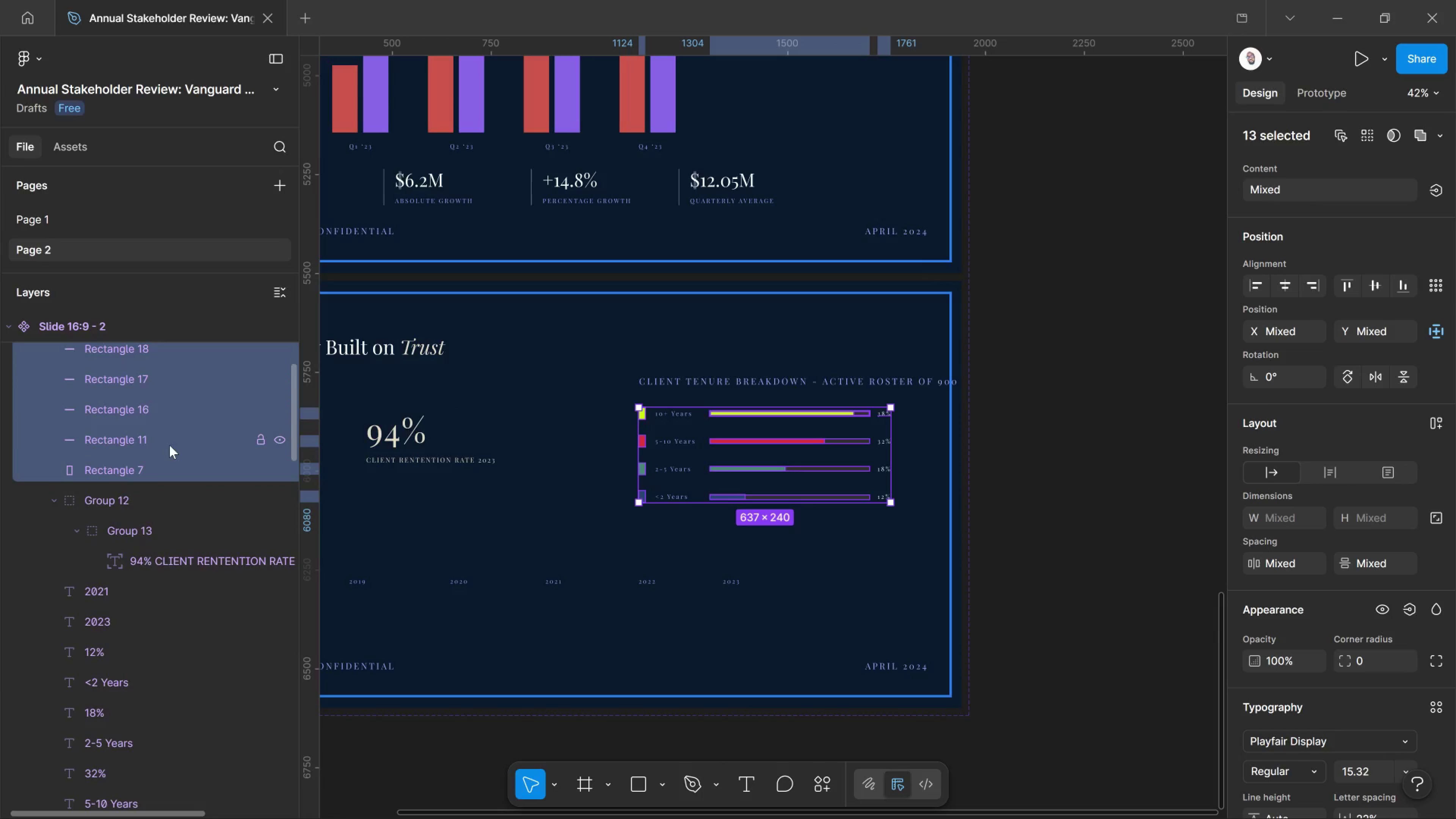 
left_click_drag(start_coordinate=[169, 445], to_coordinate=[159, 646])
 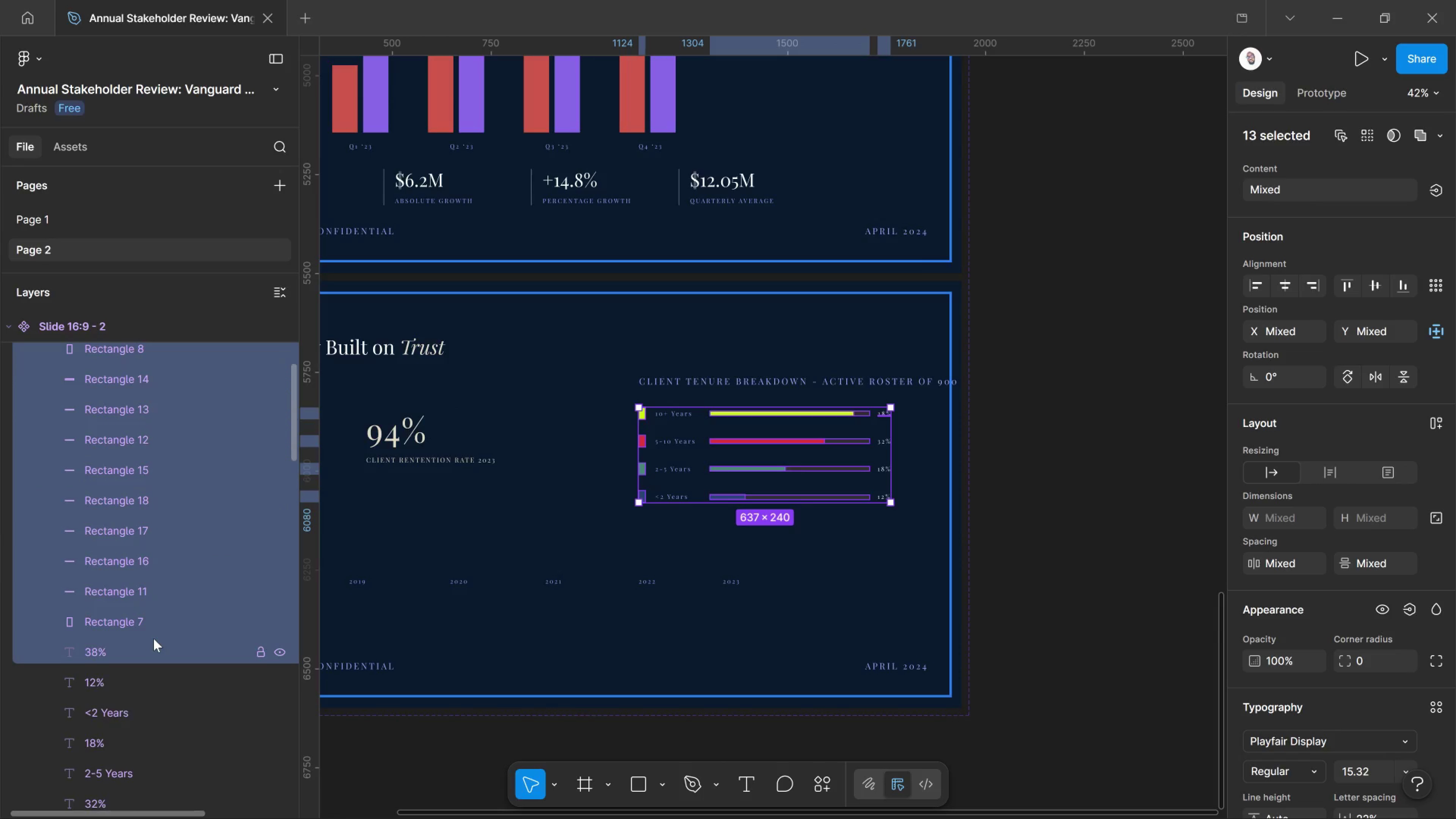 
scroll: coordinate [151, 619], scroll_direction: up, amount: 3.0
 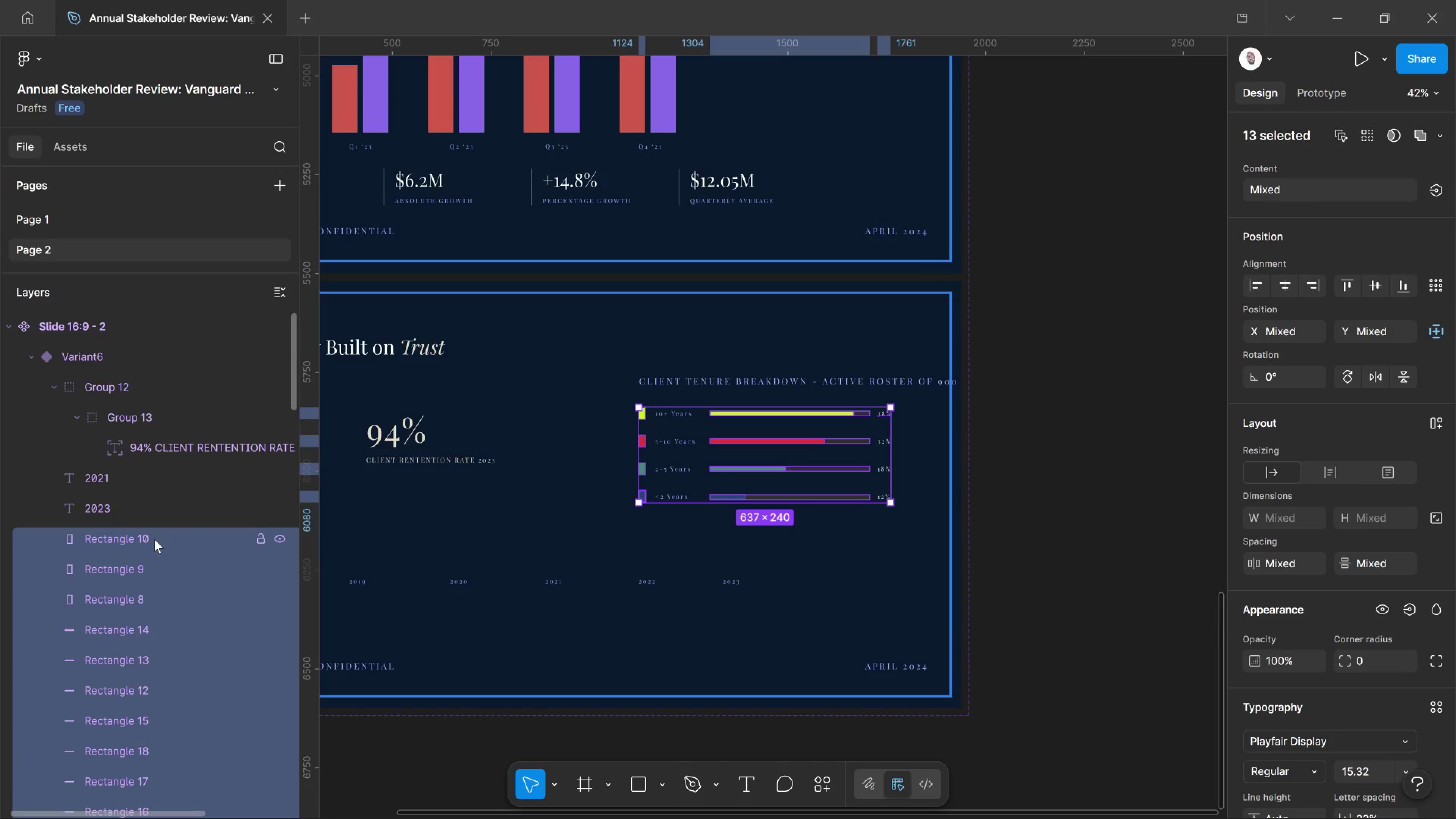 
left_click([154, 539])
 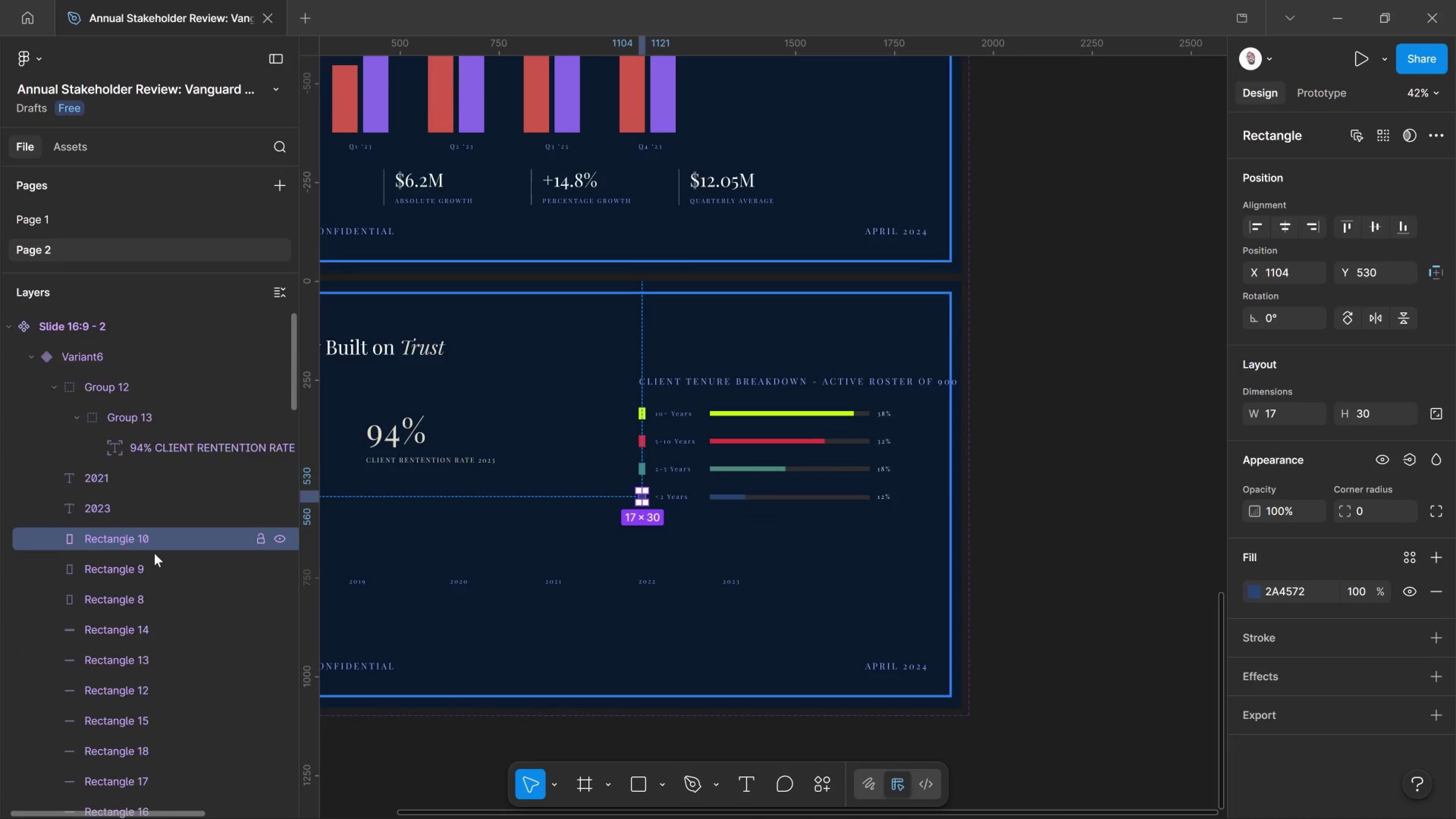 
scroll: coordinate [159, 590], scroll_direction: down, amount: 6.0
 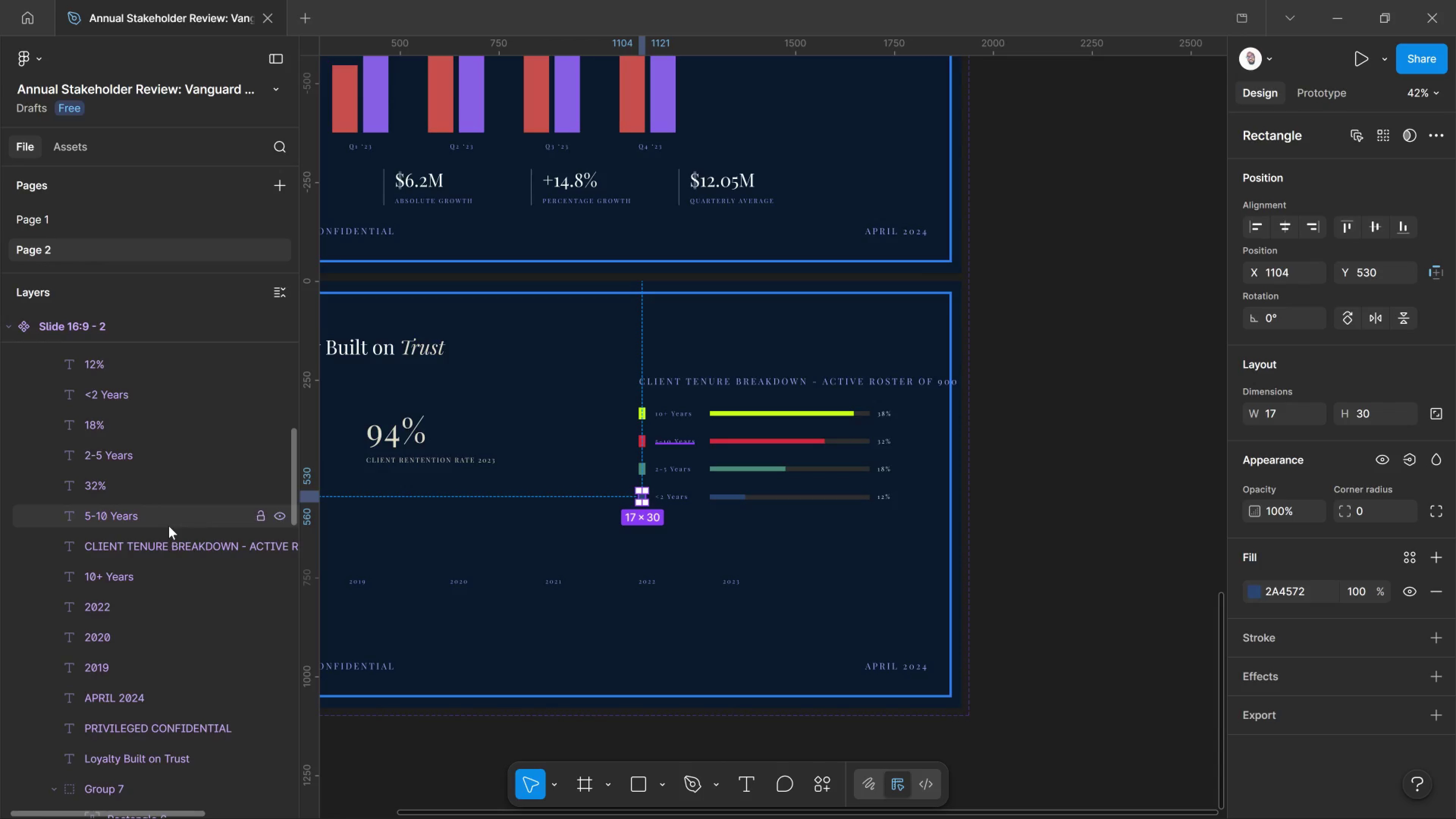 
hold_key(key=ShiftLeft, duration=0.94)
 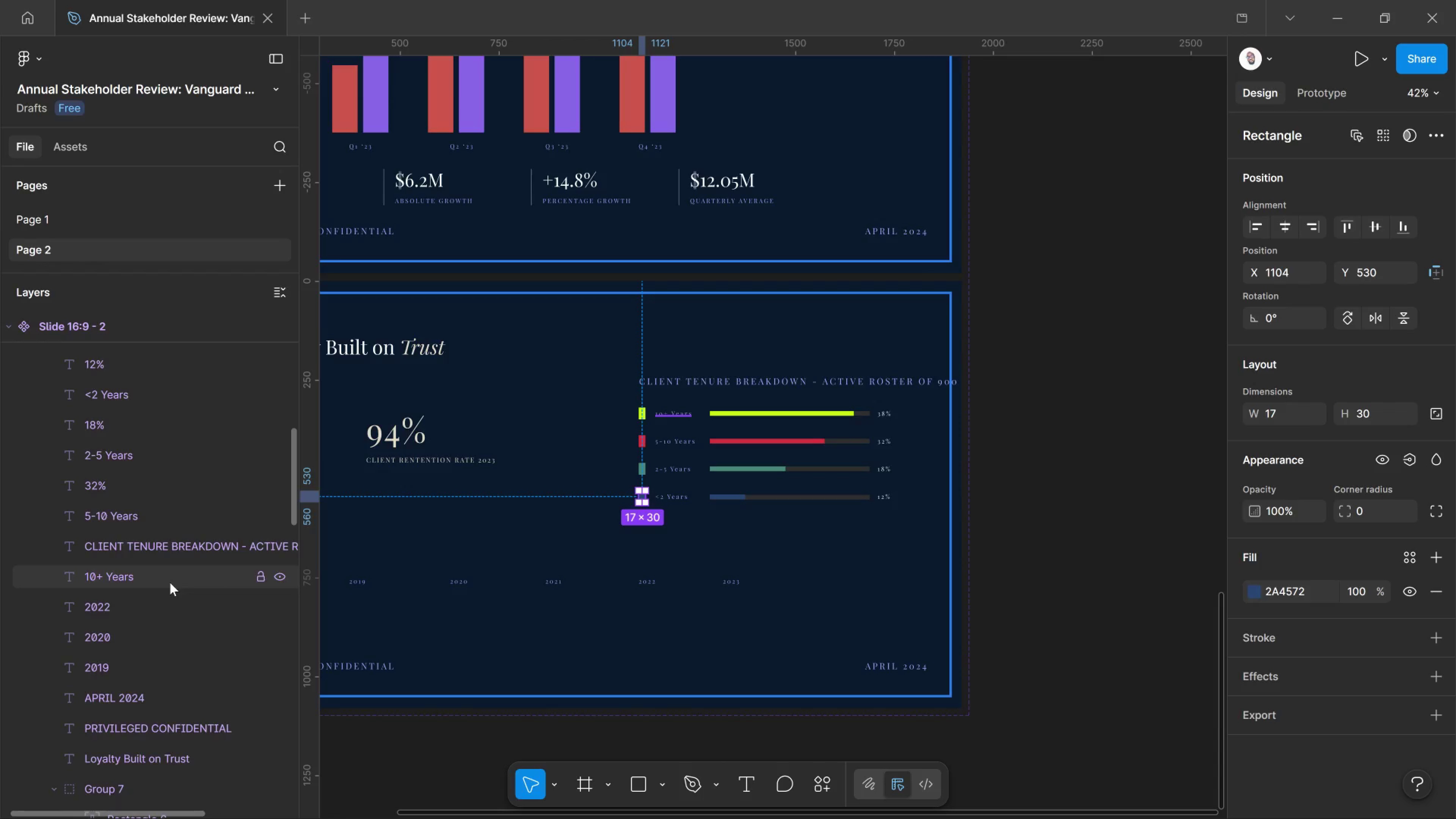 
hold_key(key=ShiftLeft, duration=2.55)
left_click([170, 582])
 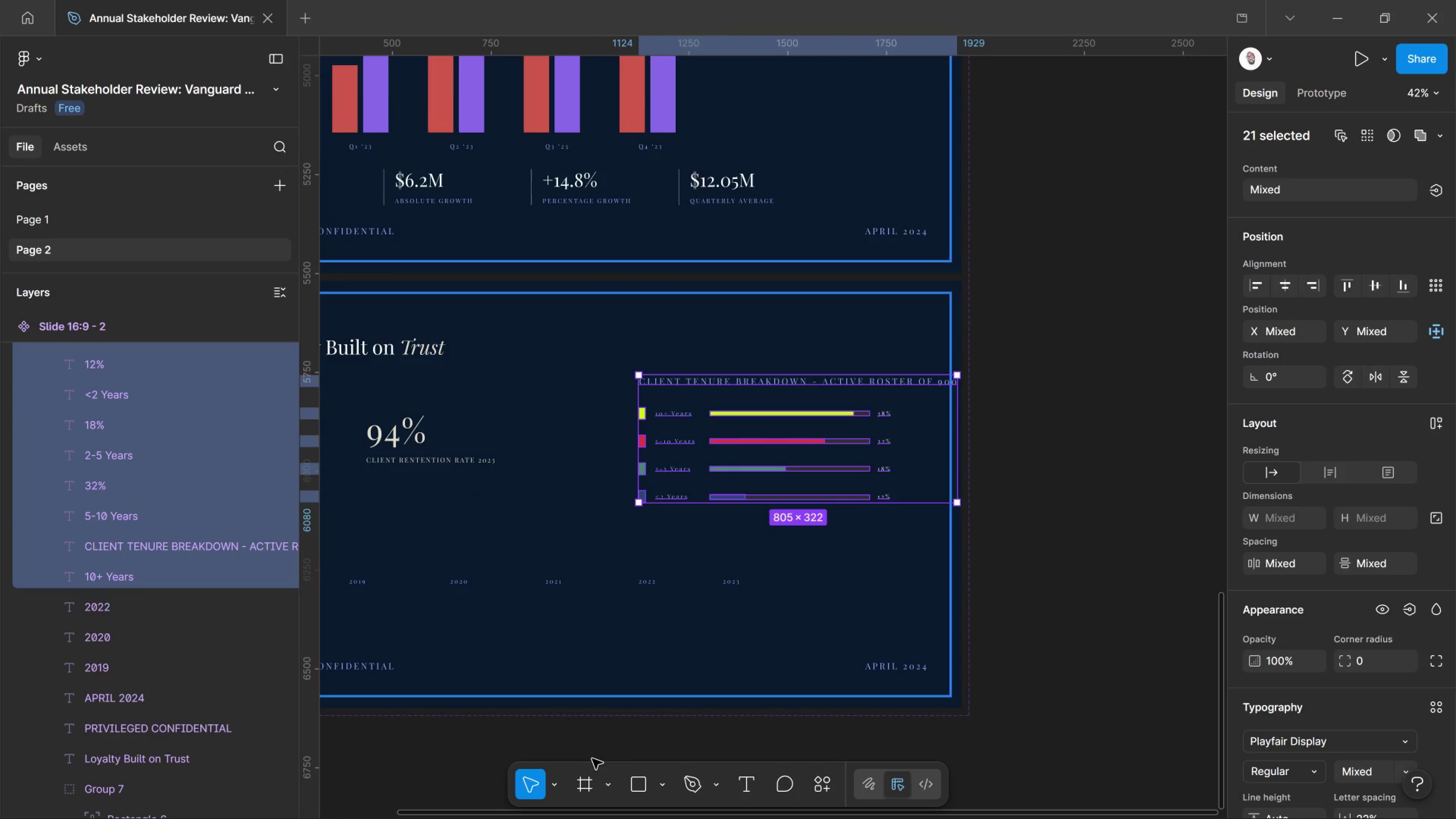 
right_click([245, 525])
 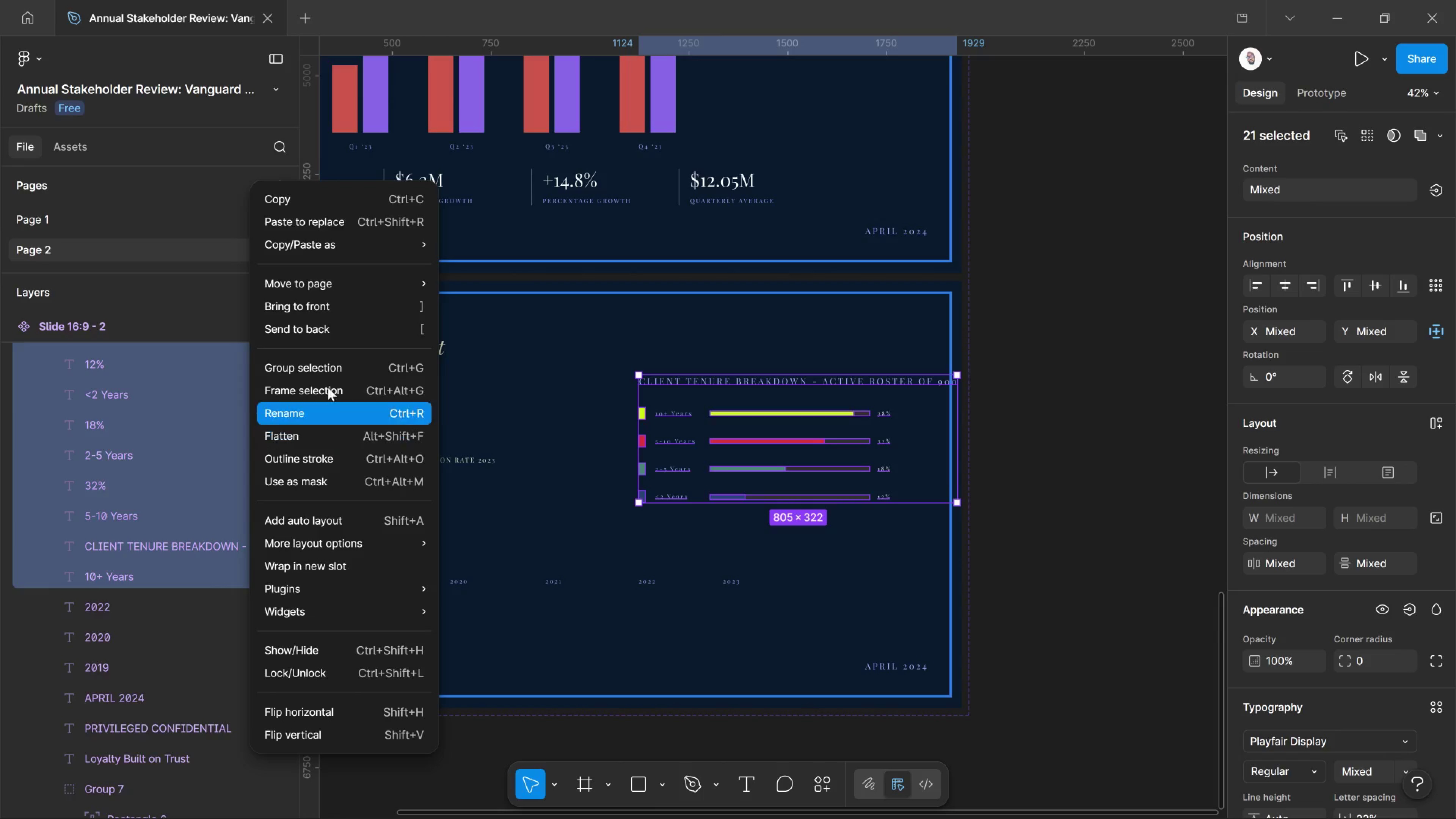 
left_click([328, 360])
 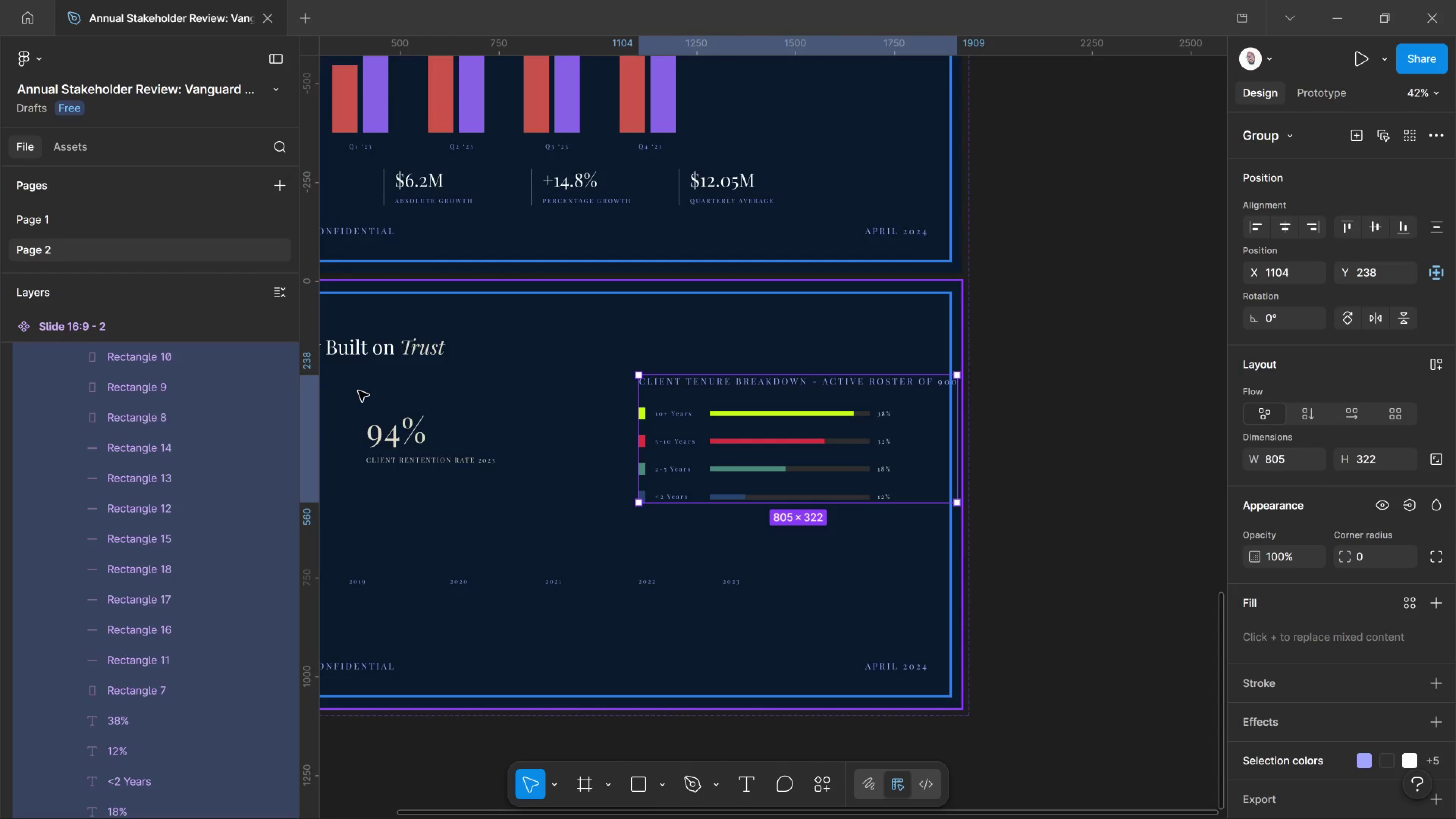 
key(Shift+ArrowLeft)
 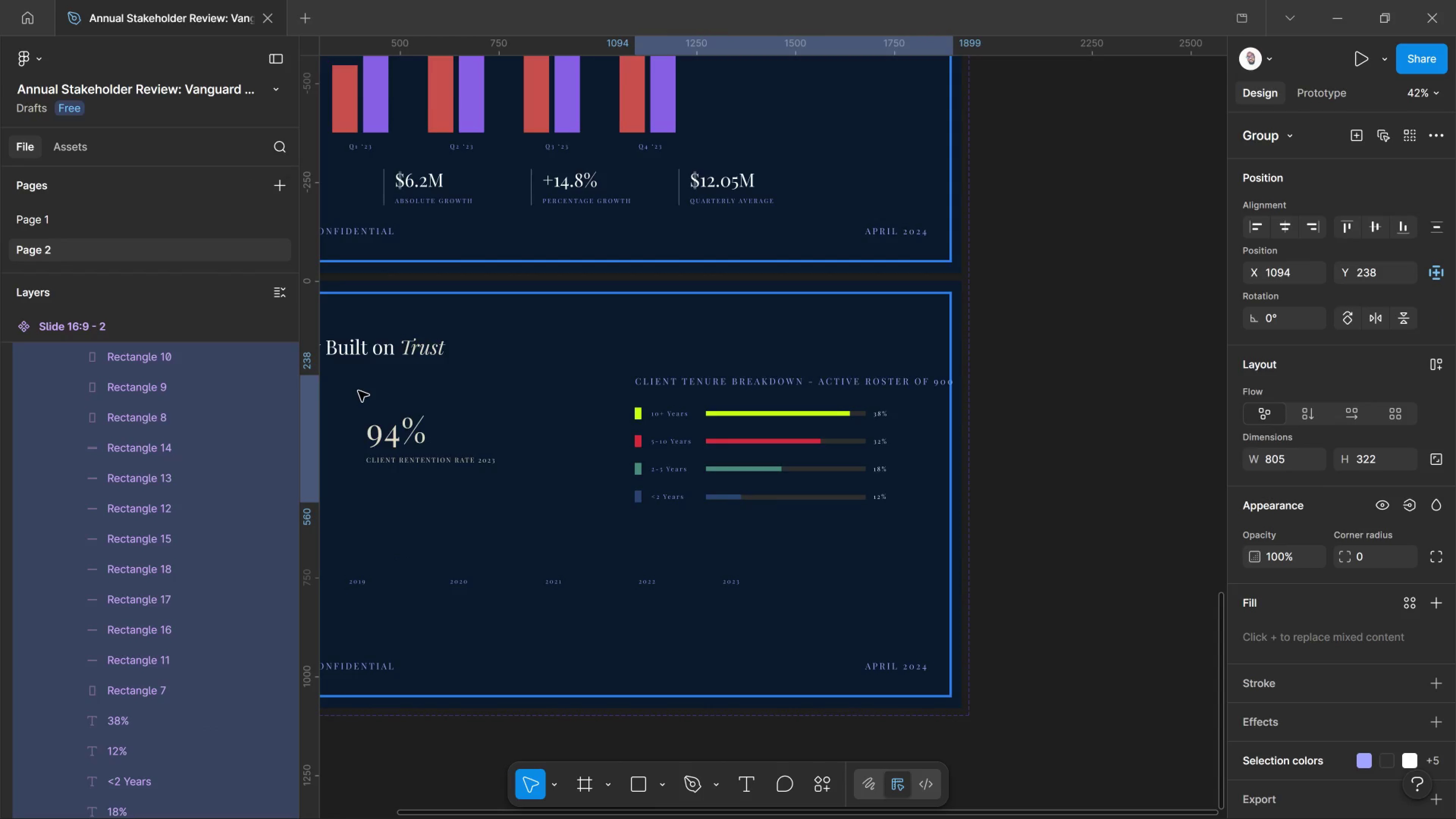 
key(Shift+ArrowLeft)
 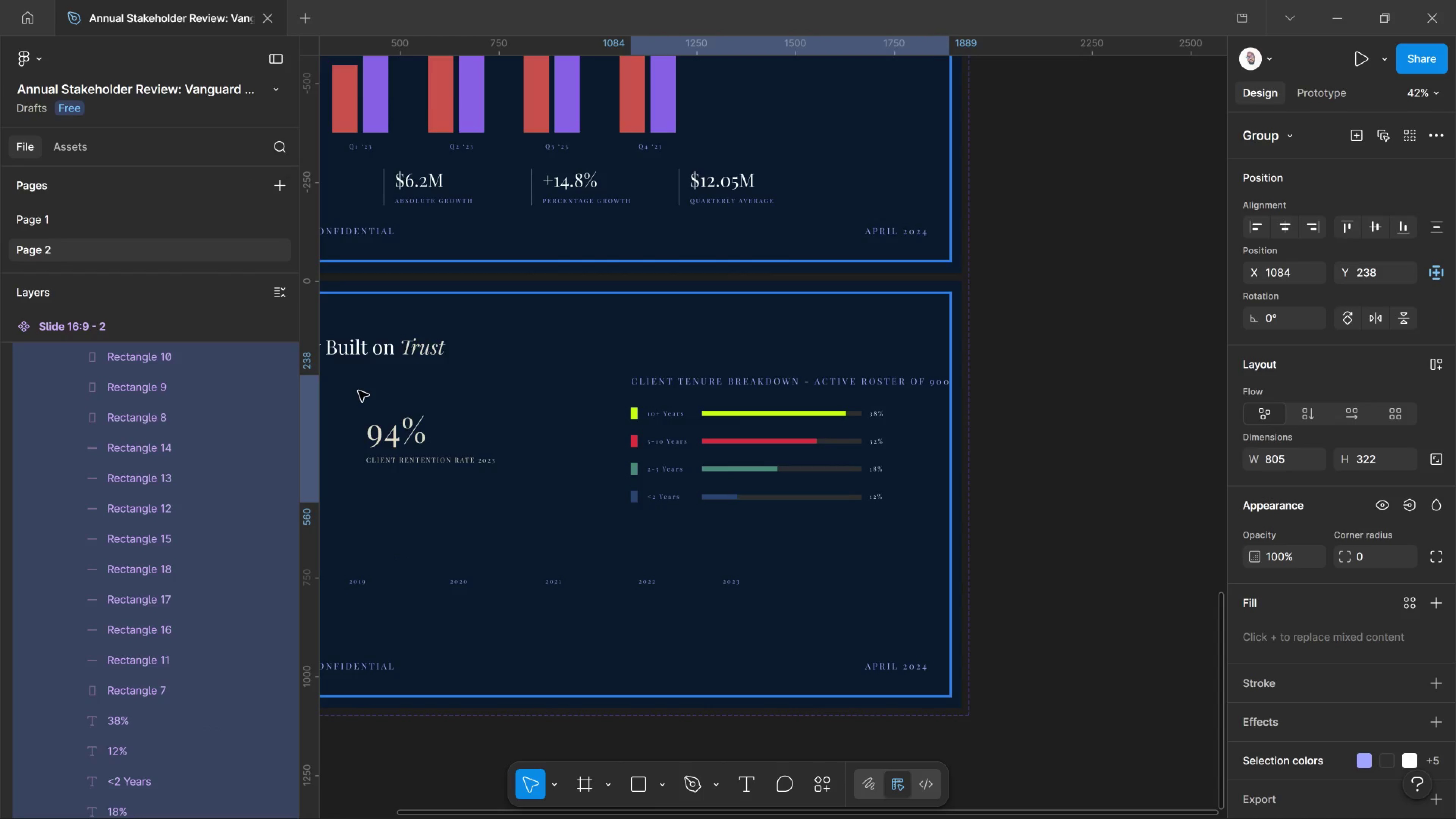 
key(Shift+ArrowLeft)
 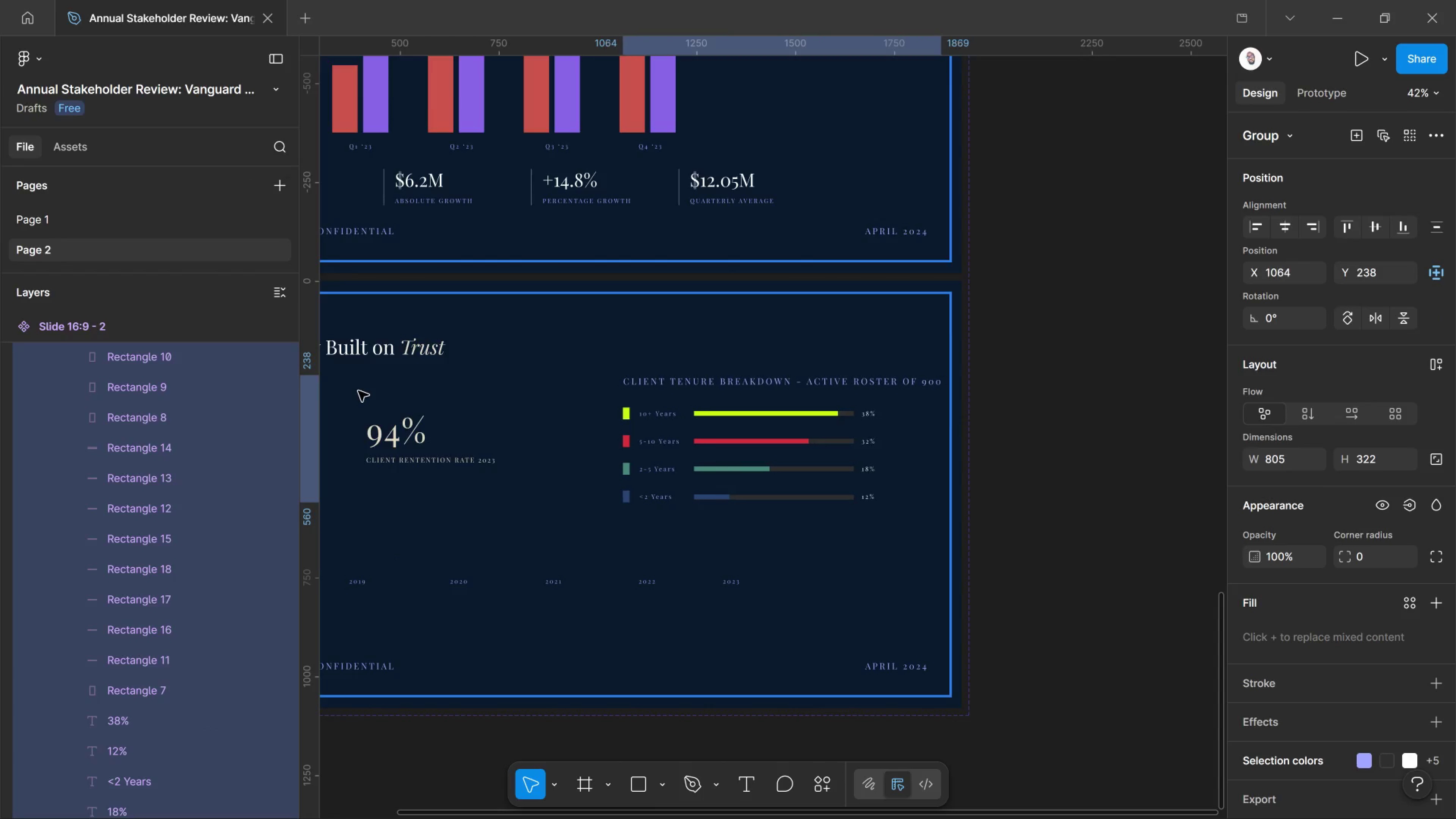 
hold_key(key=ArrowLeft, duration=0.91)
 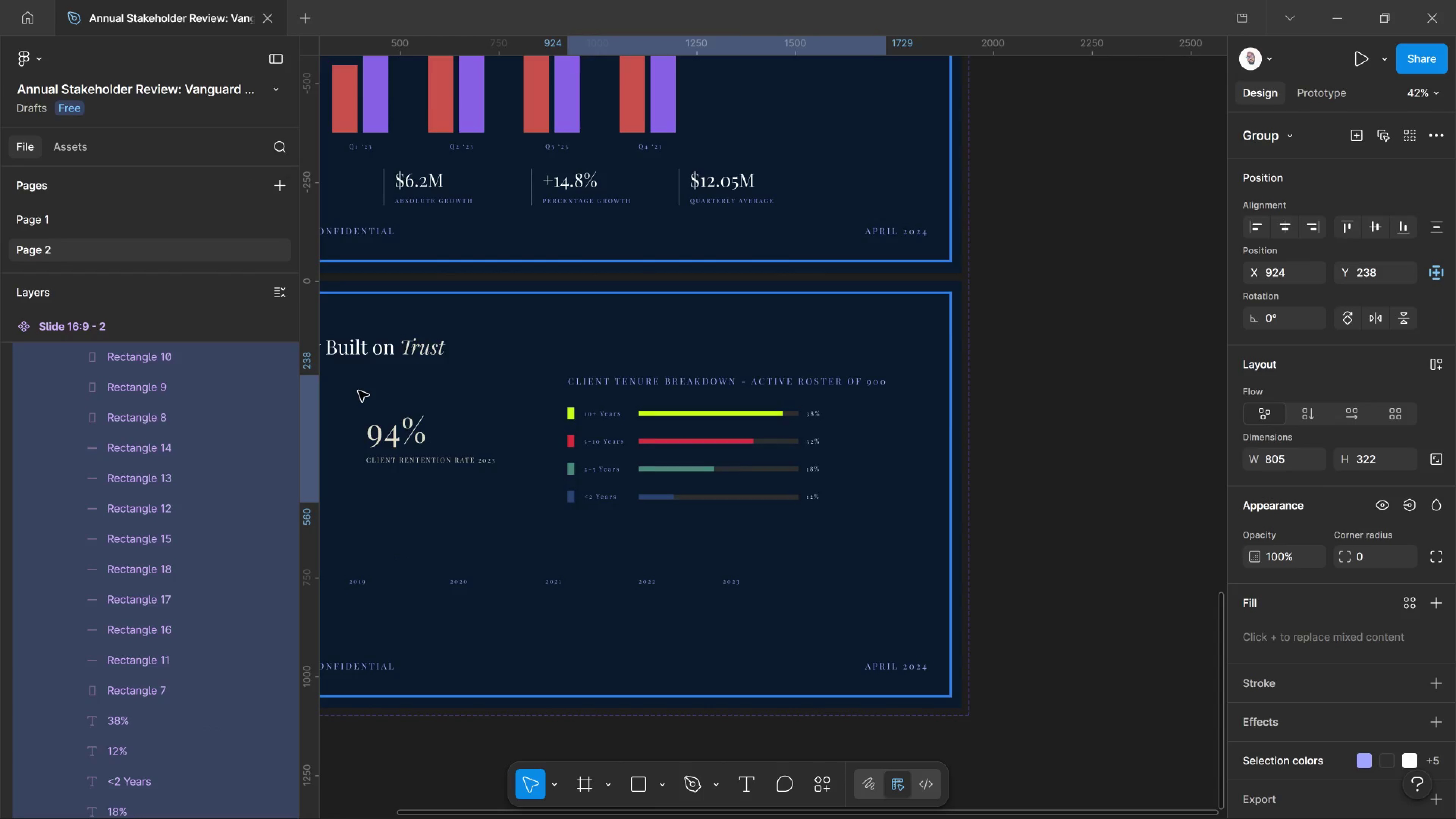 
key(Shift+ArrowLeft)
 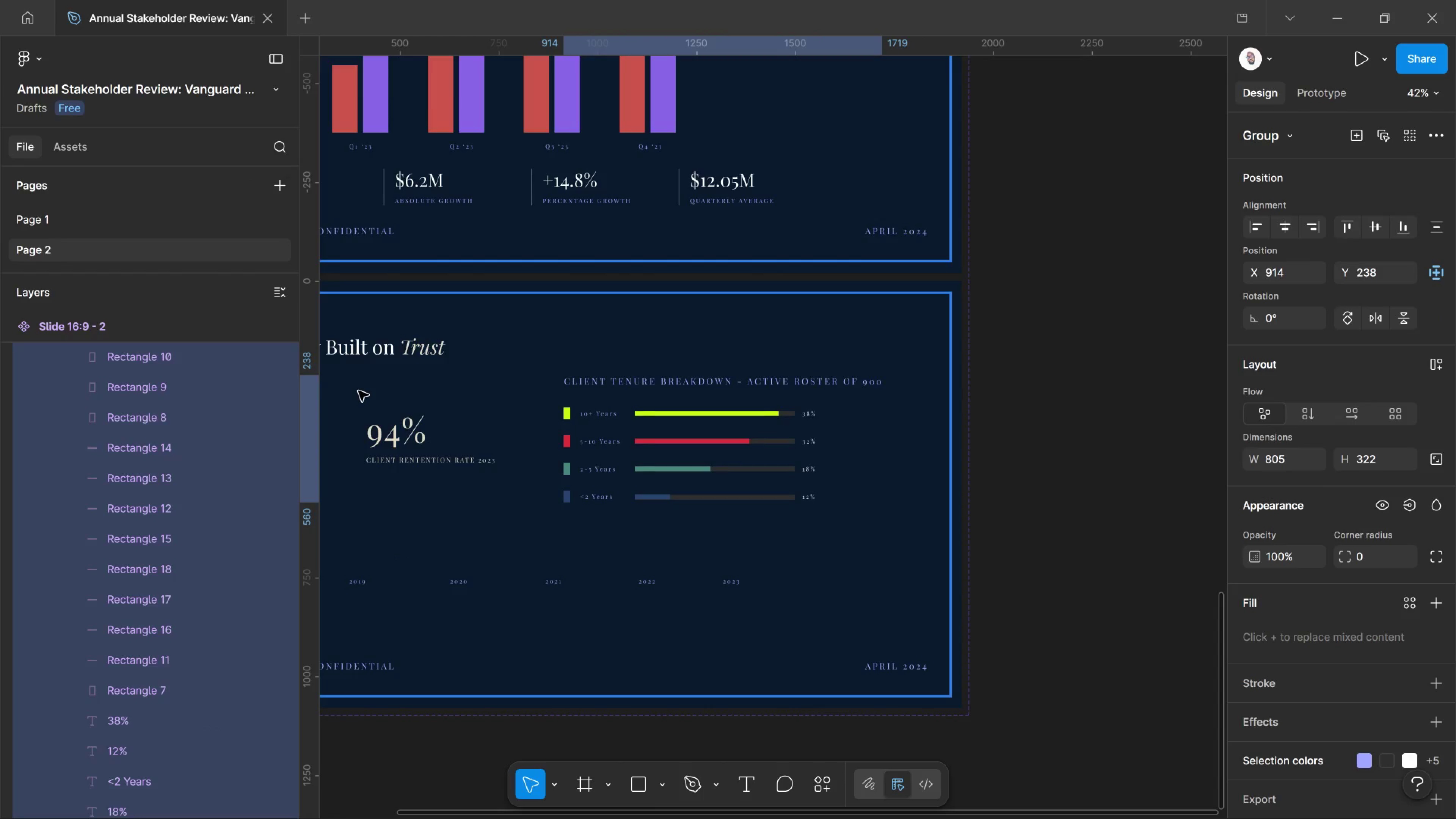 
key(Shift+ArrowLeft)
 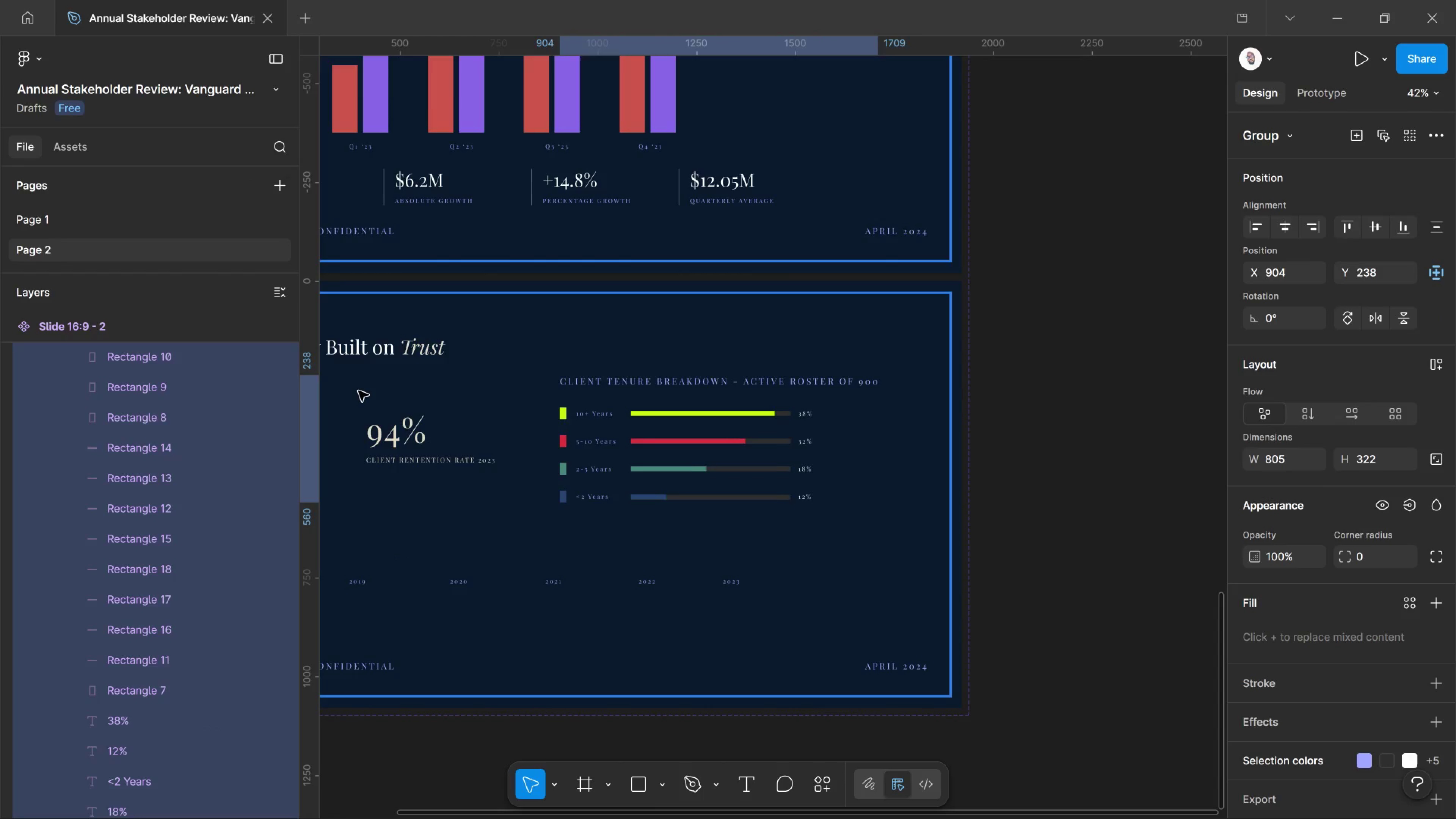 
key(Shift+ArrowLeft)
 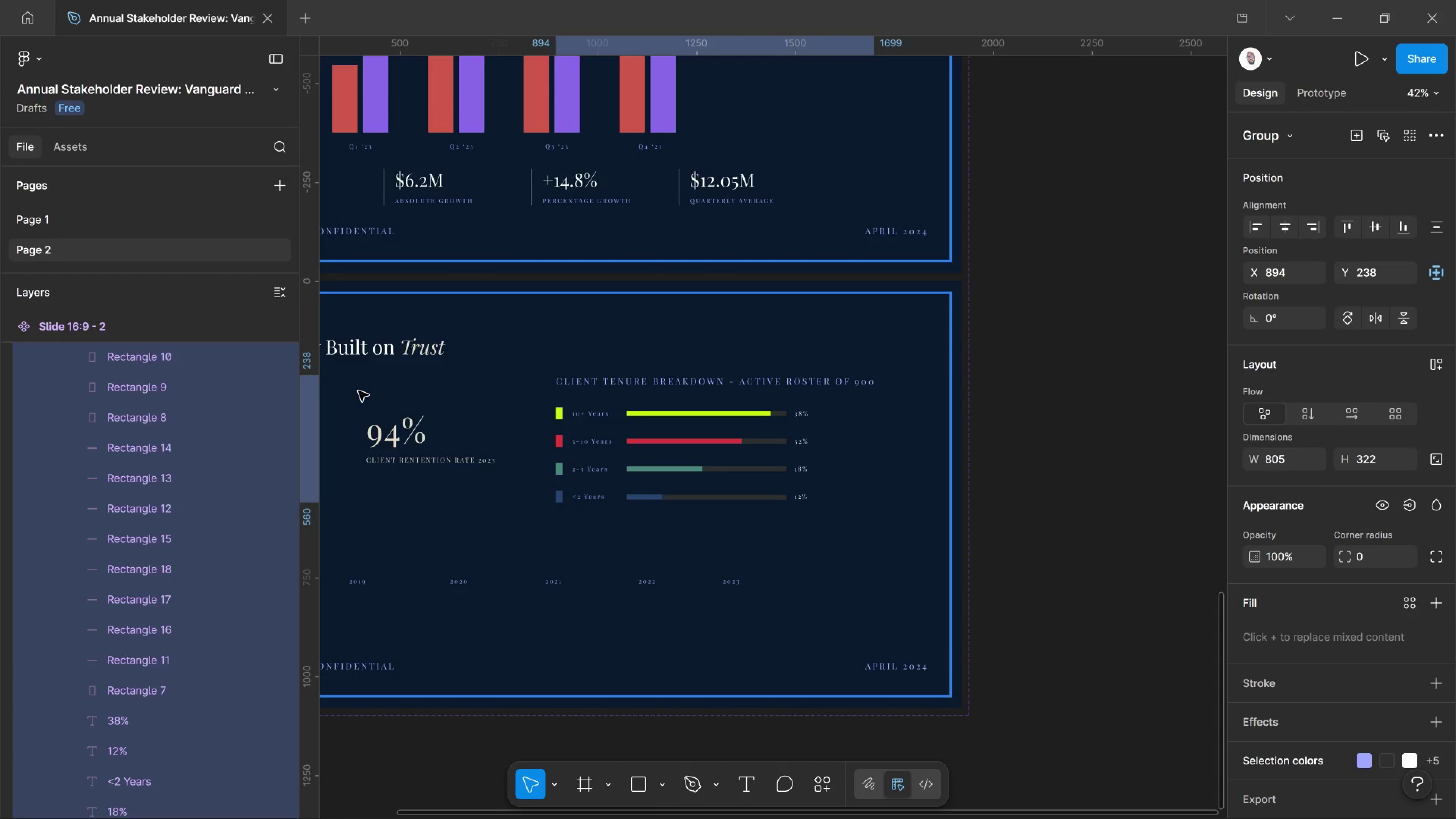 
key(Shift+ArrowLeft)
 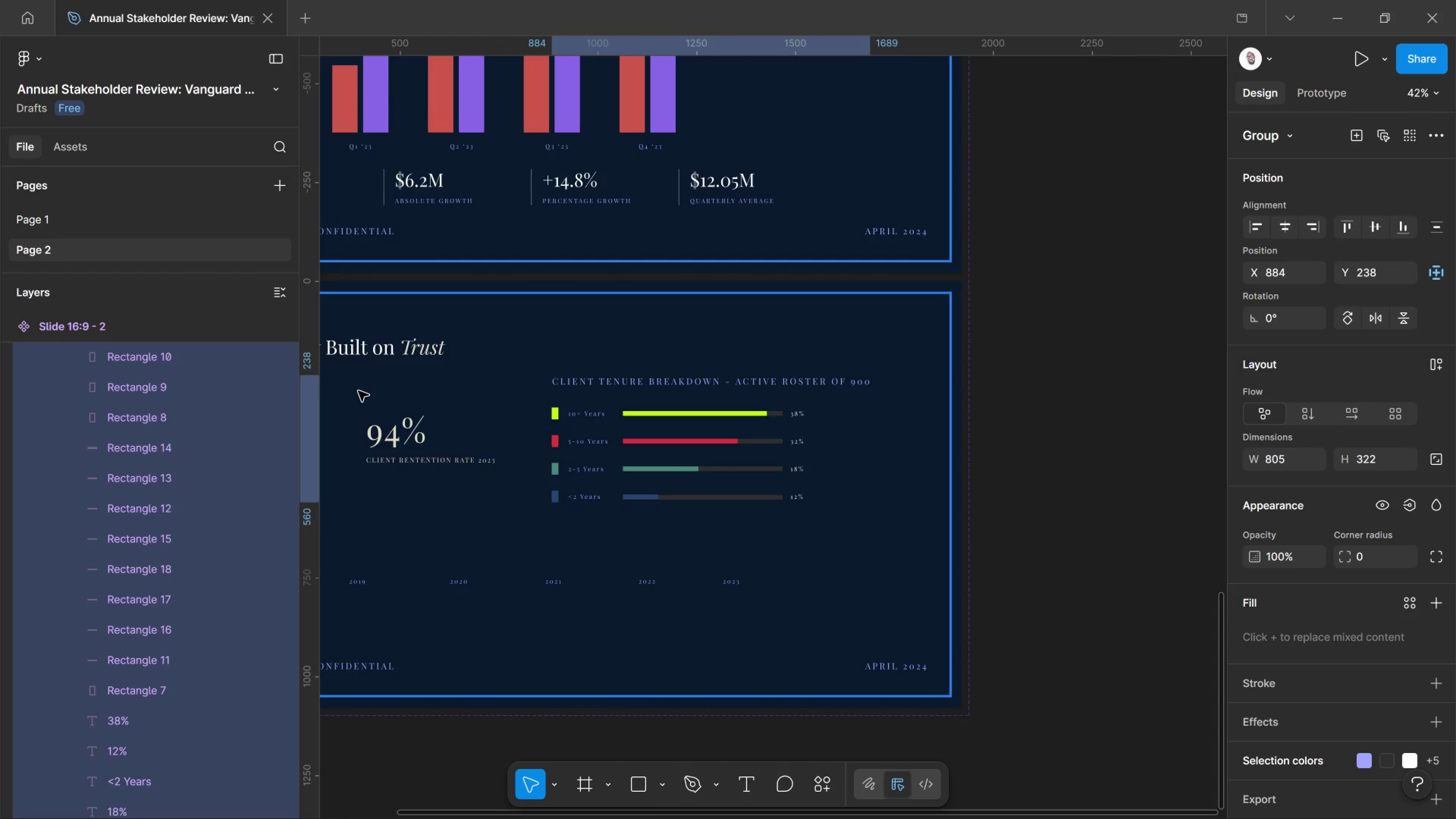 
key(Shift+ArrowDown)
 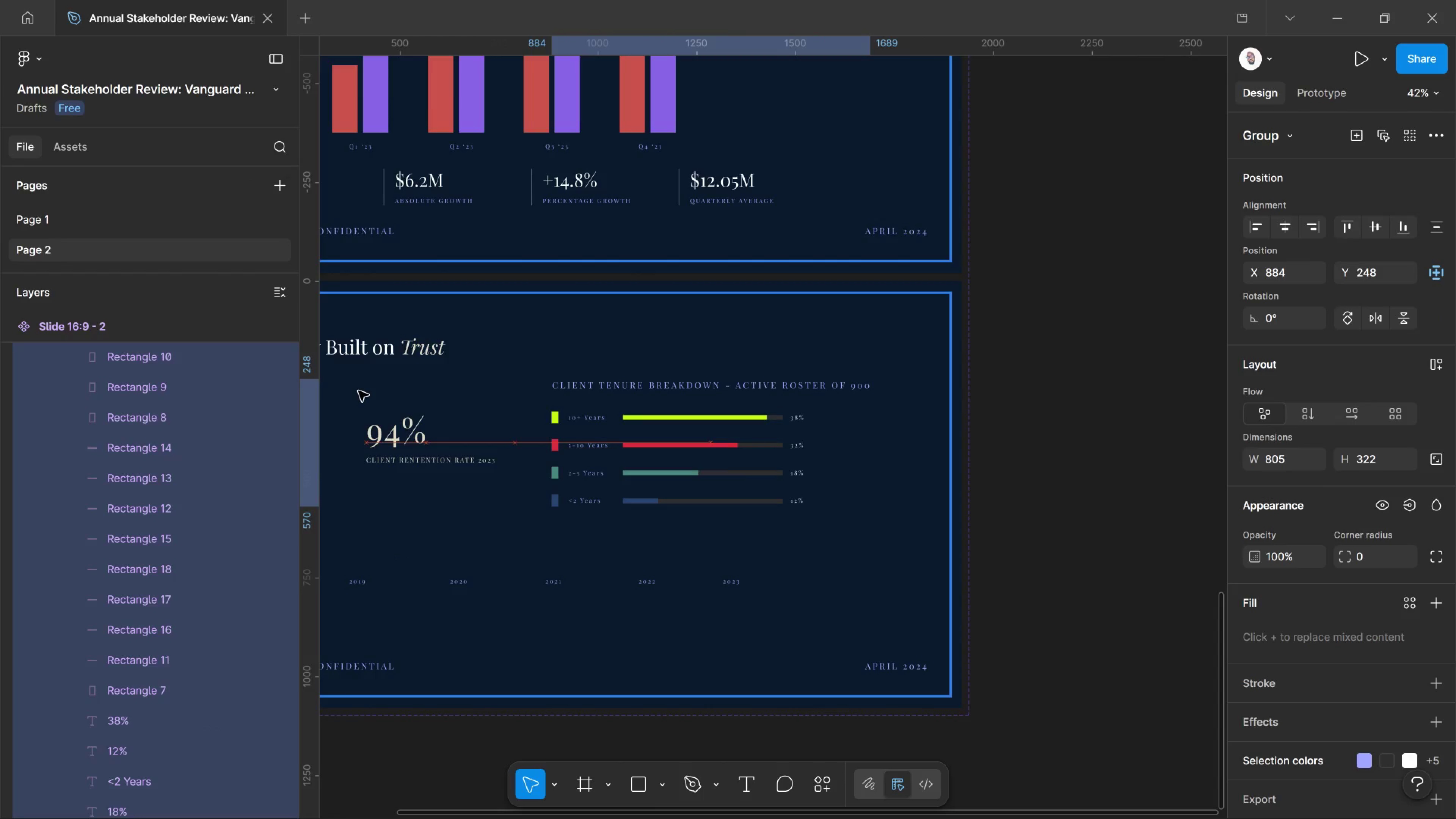 
key(Shift+ArrowDown)
 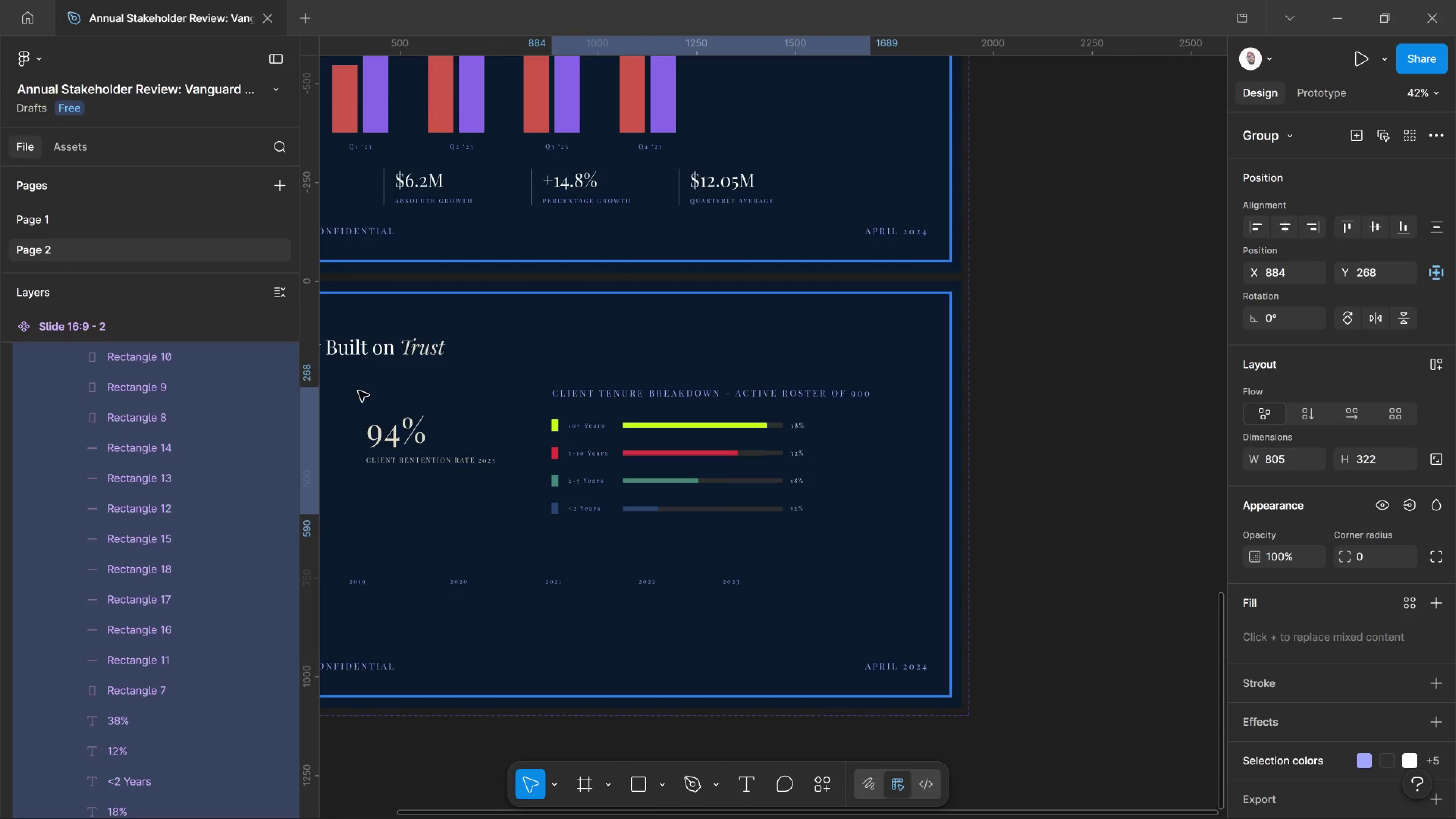 
key(Shift+ArrowDown)
 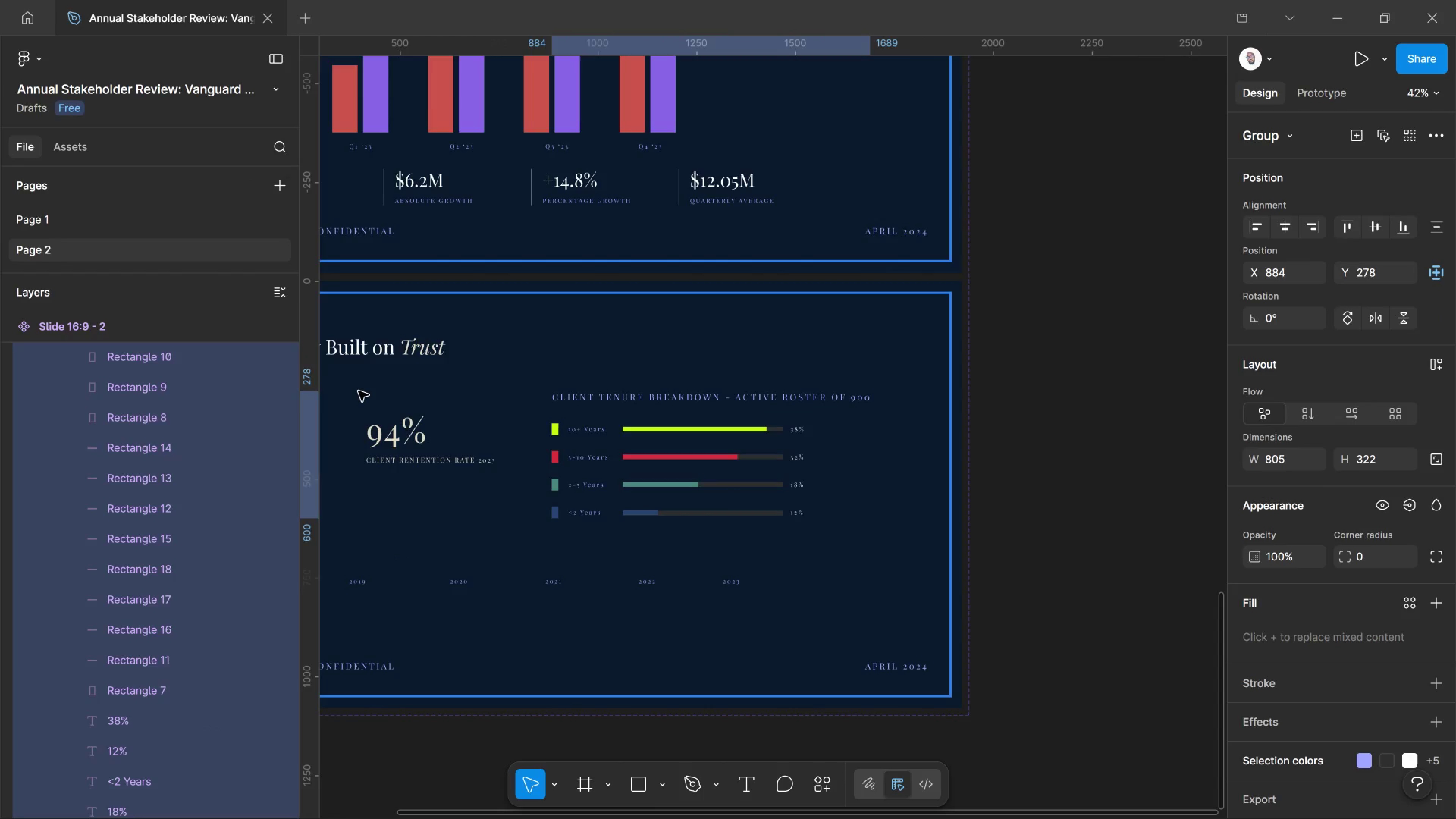 
key(Shift+ArrowDown)
 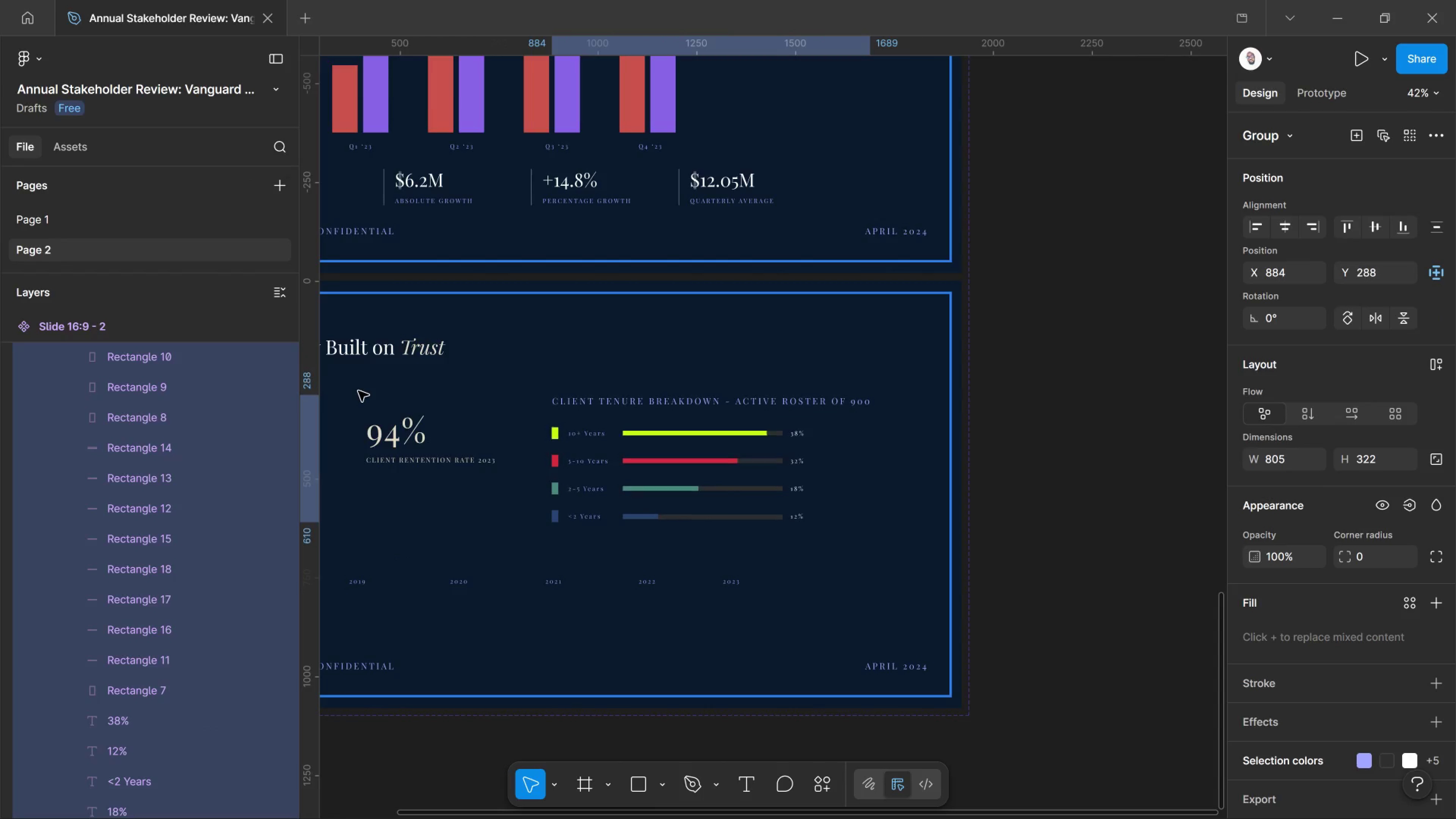 
key(Shift+ArrowDown)
 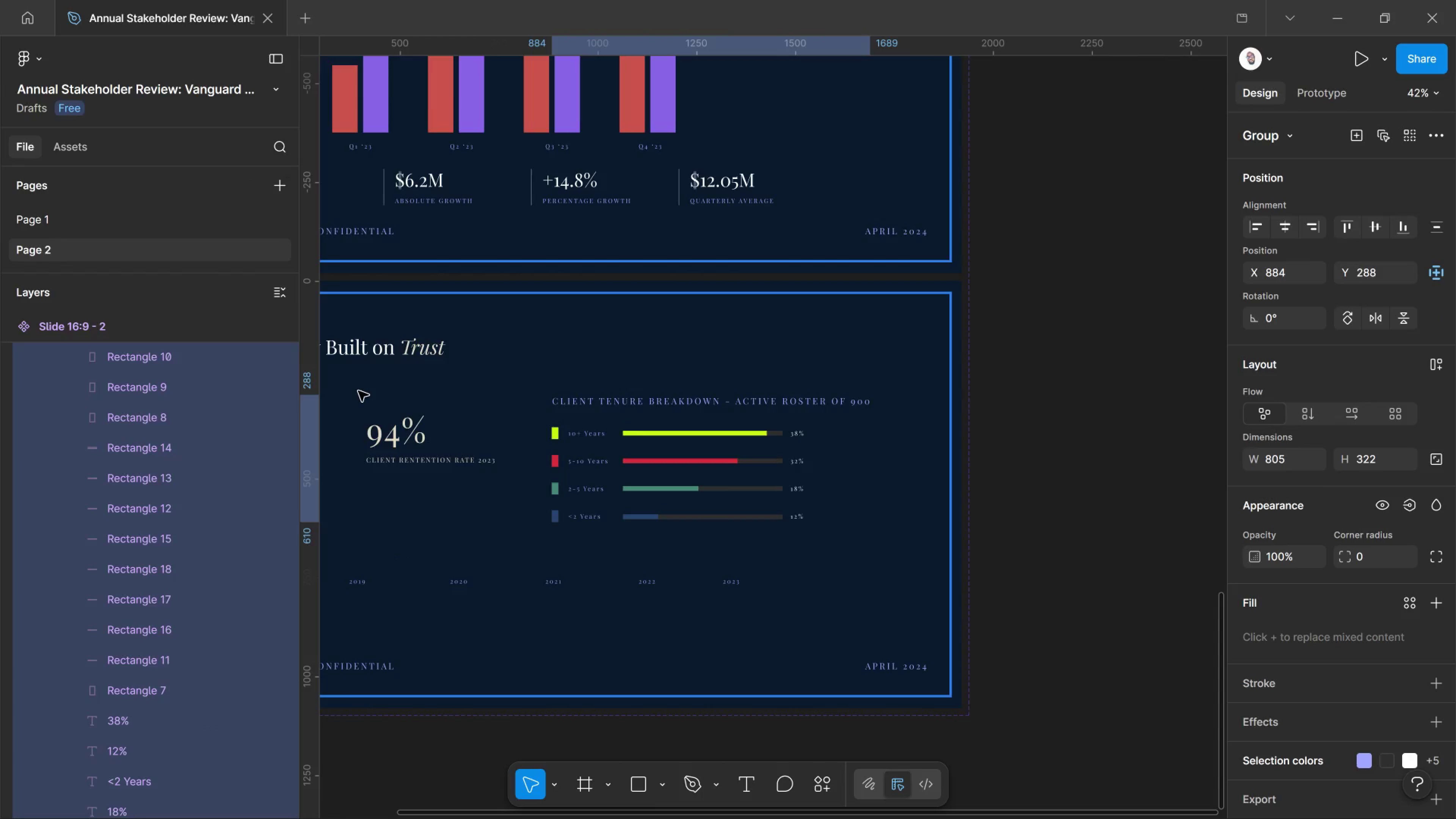 
key(Shift+ArrowDown)
 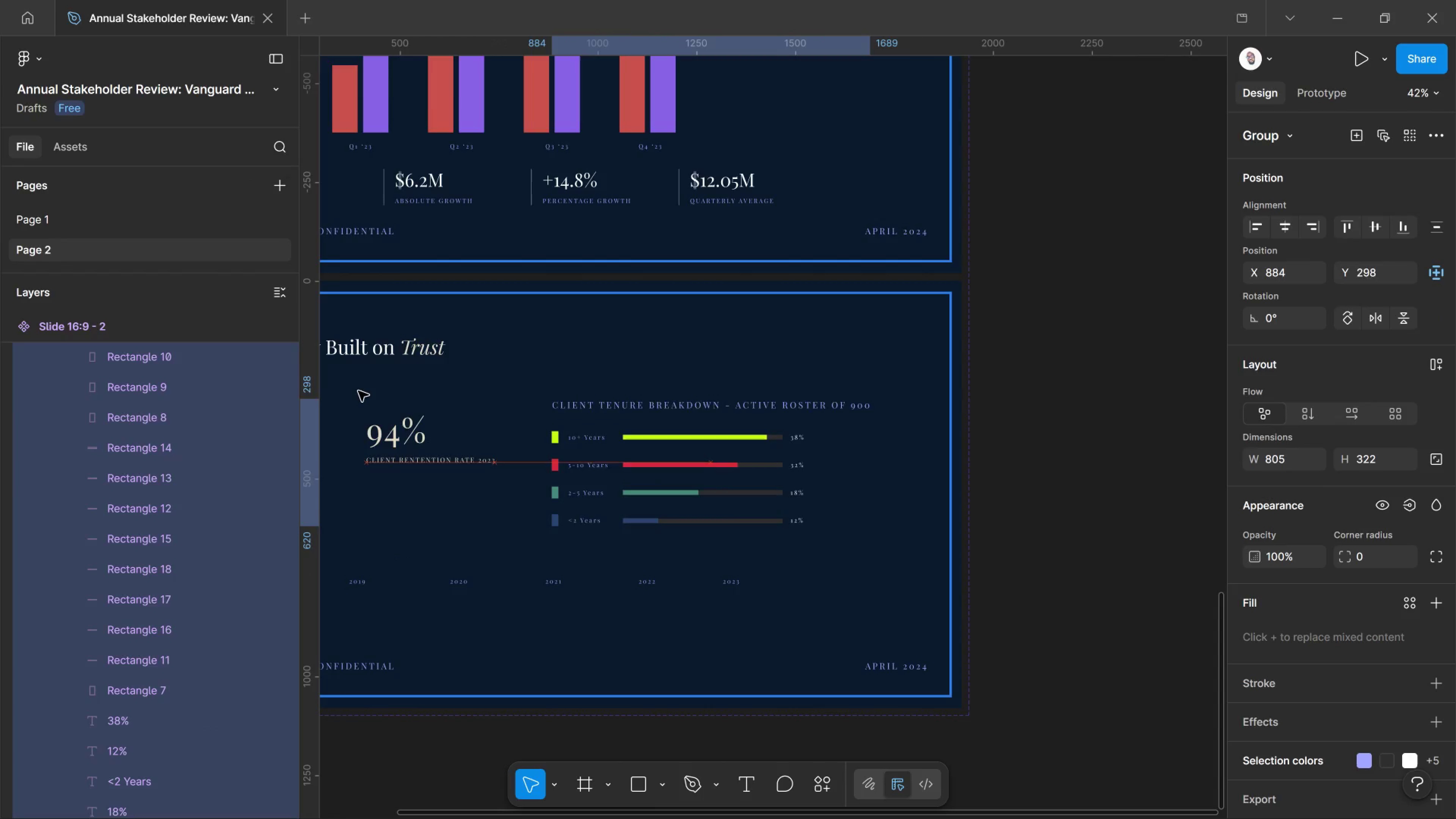 
key(Shift+ArrowDown)
 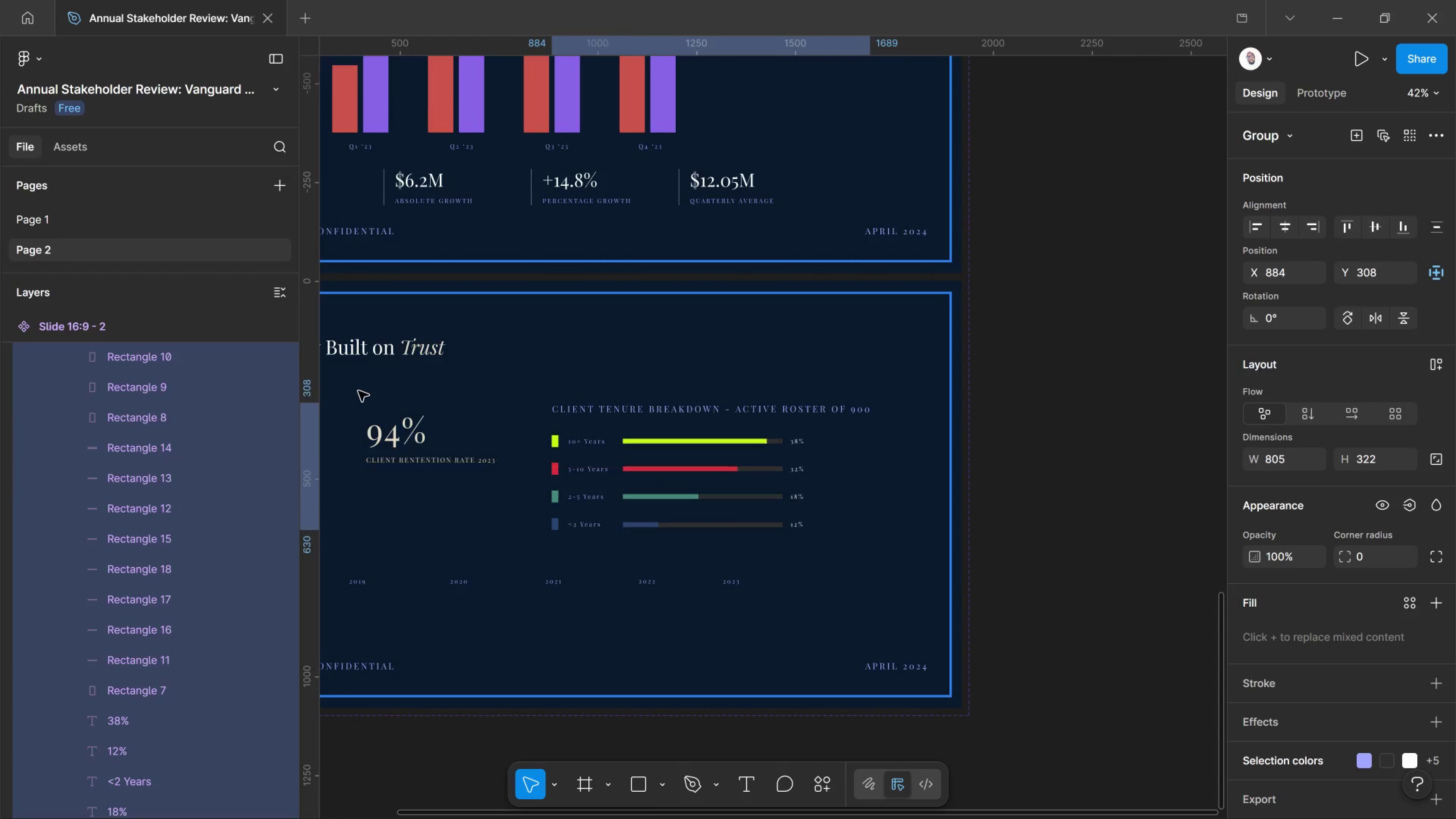 
key(Shift+ArrowDown)
 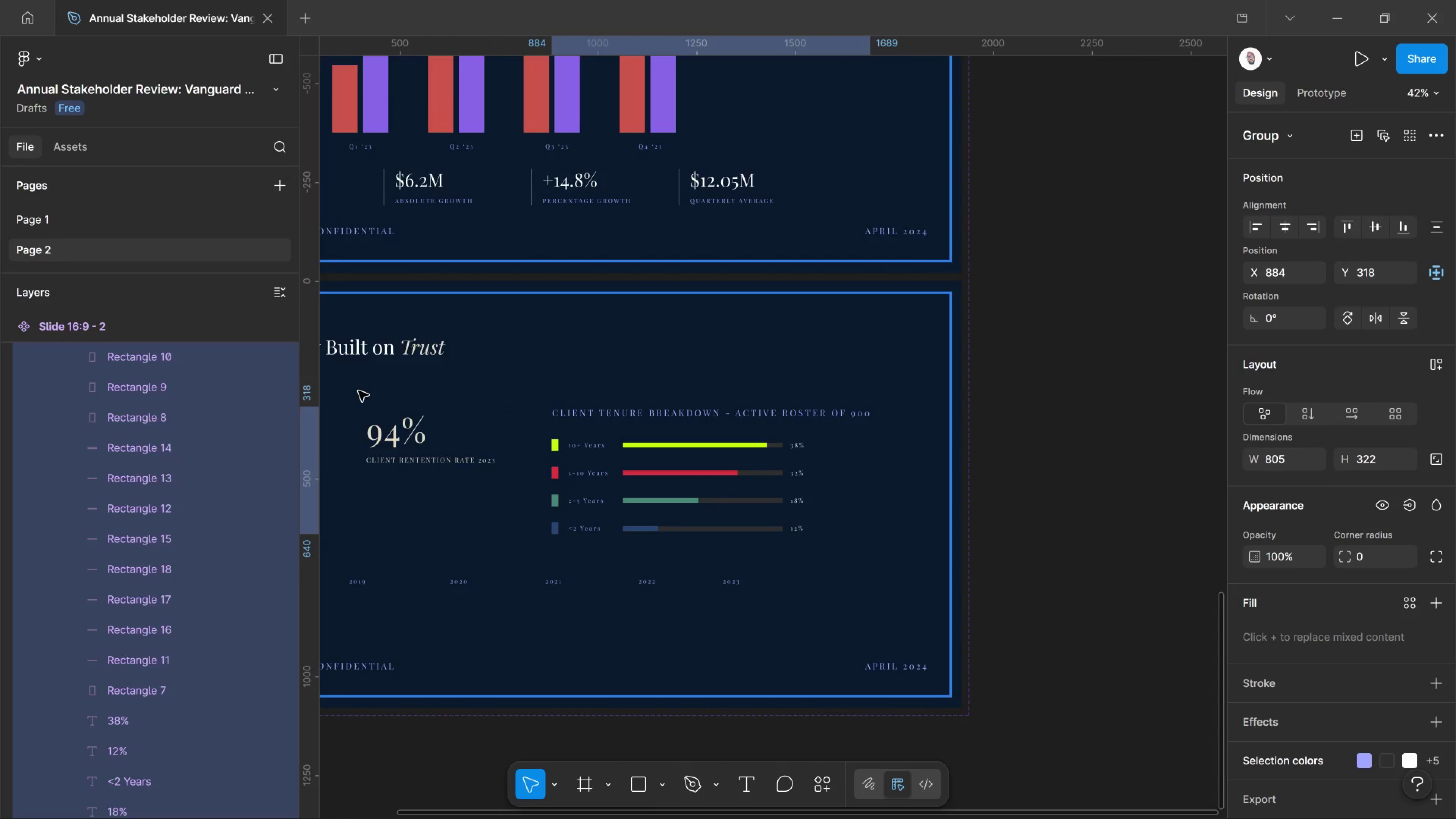 
key(Shift+ArrowUp)
 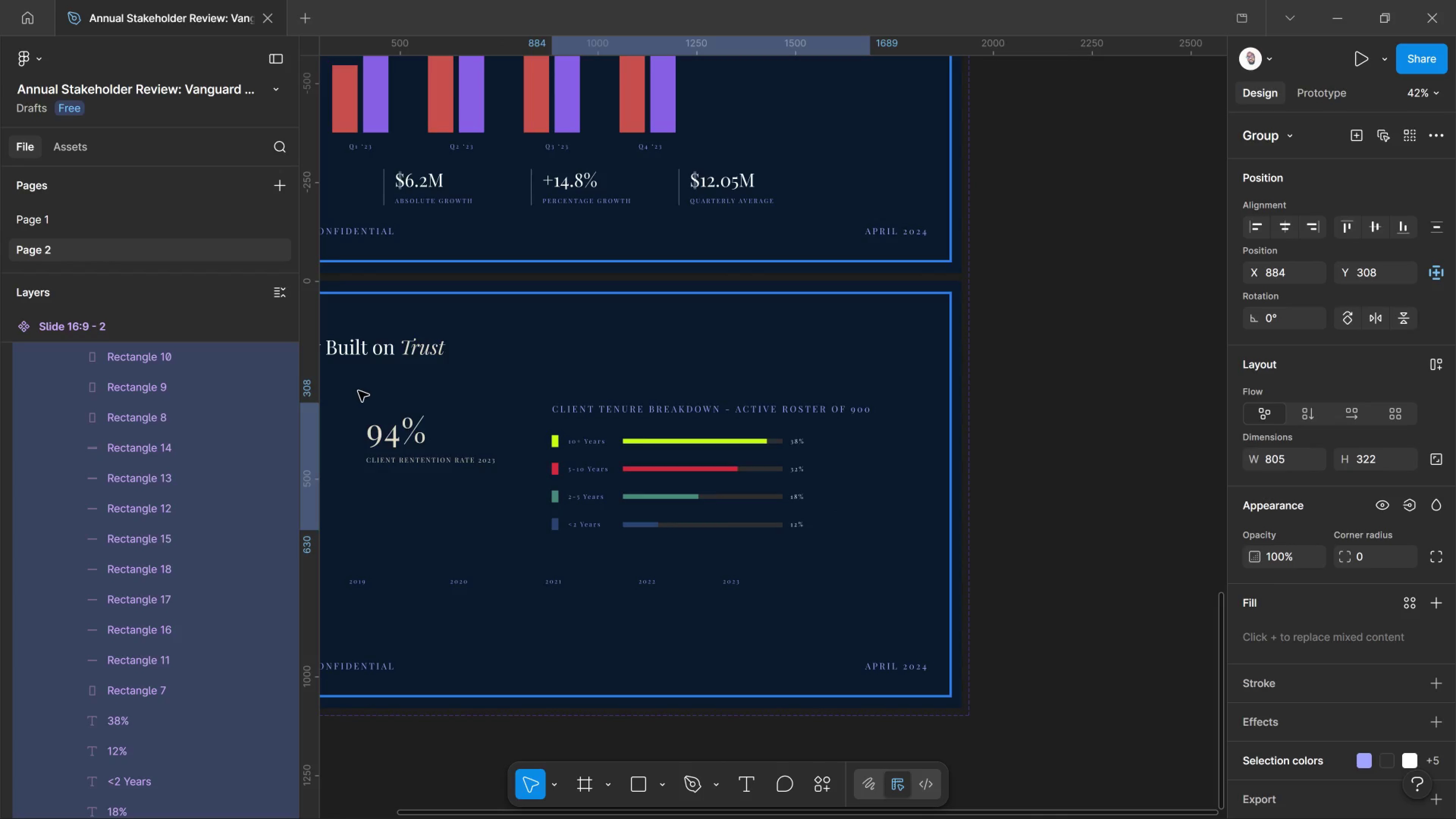 
key(Shift+ArrowDown)
 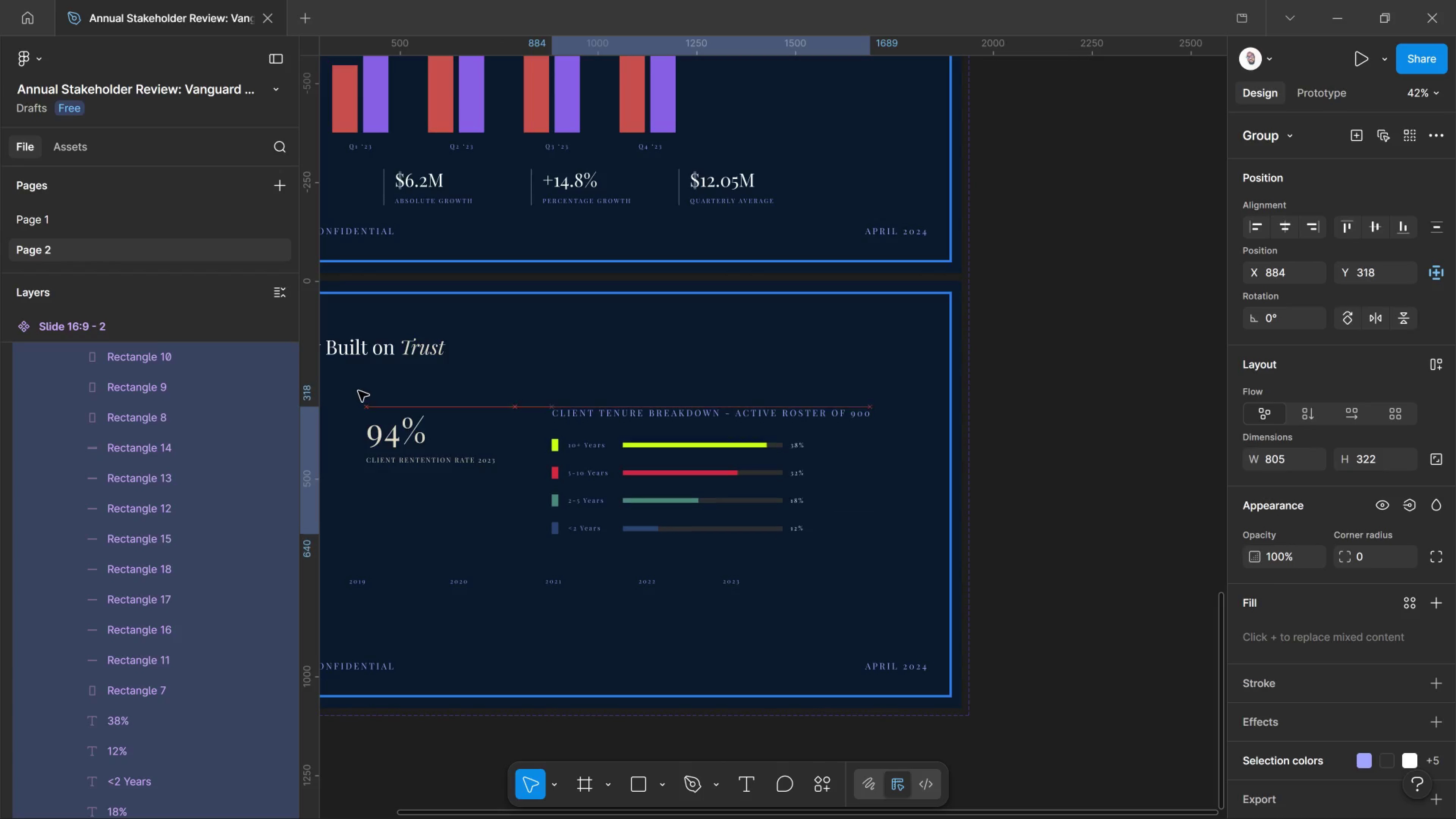 
key(Shift+ArrowDown)
 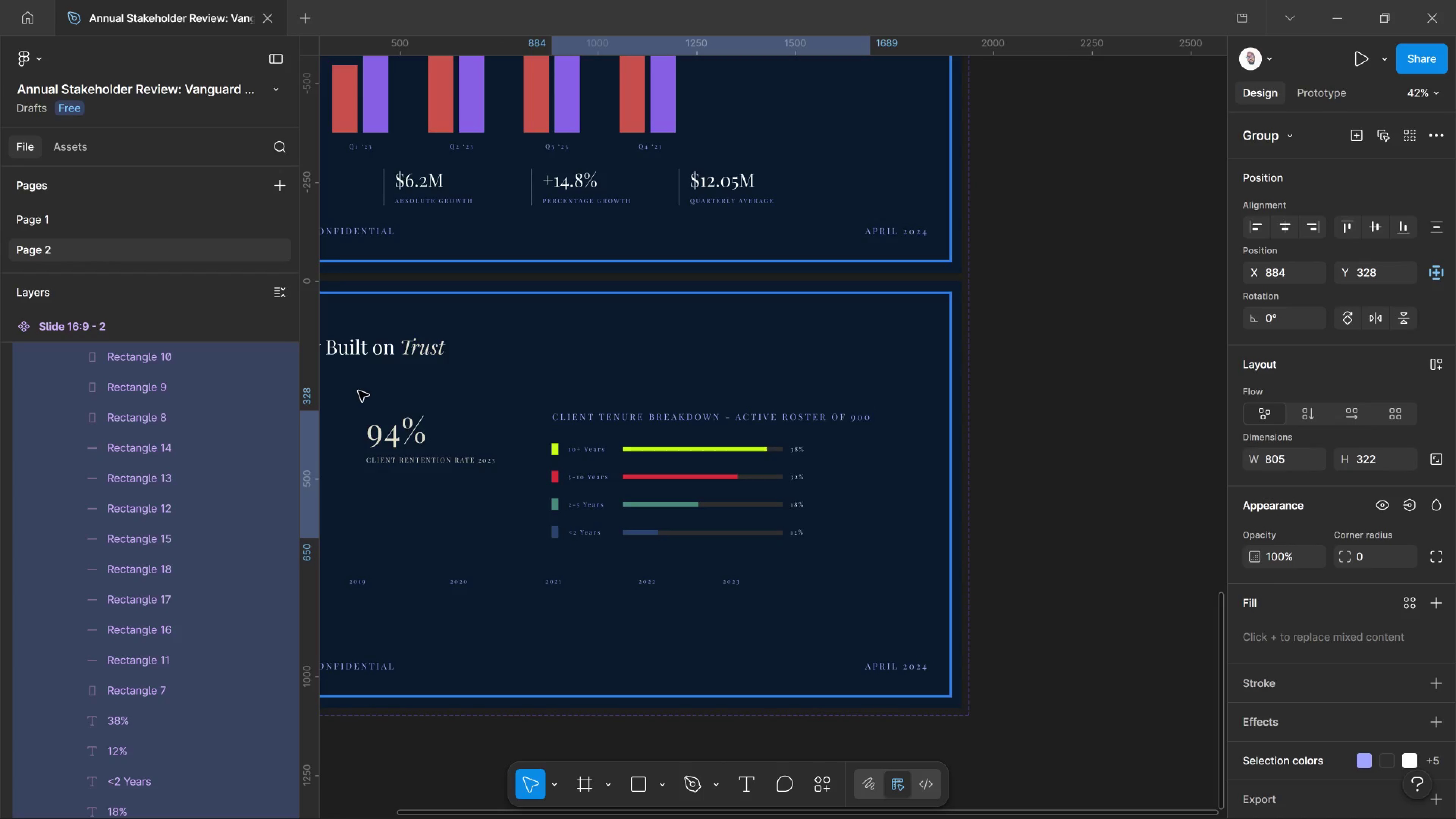 
key(Shift+ArrowLeft)
 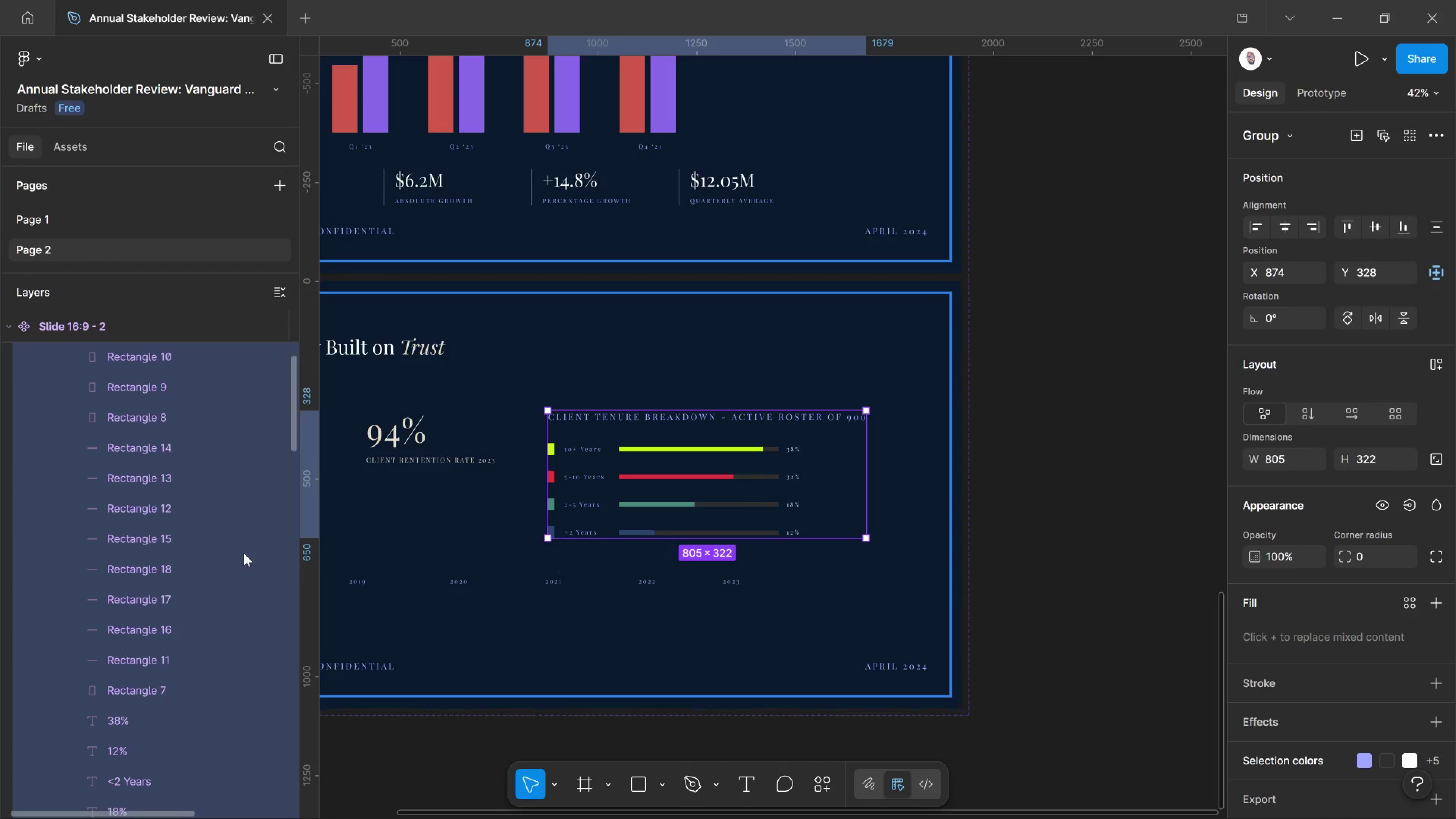 
hold_key(key=Space, duration=1.06)
 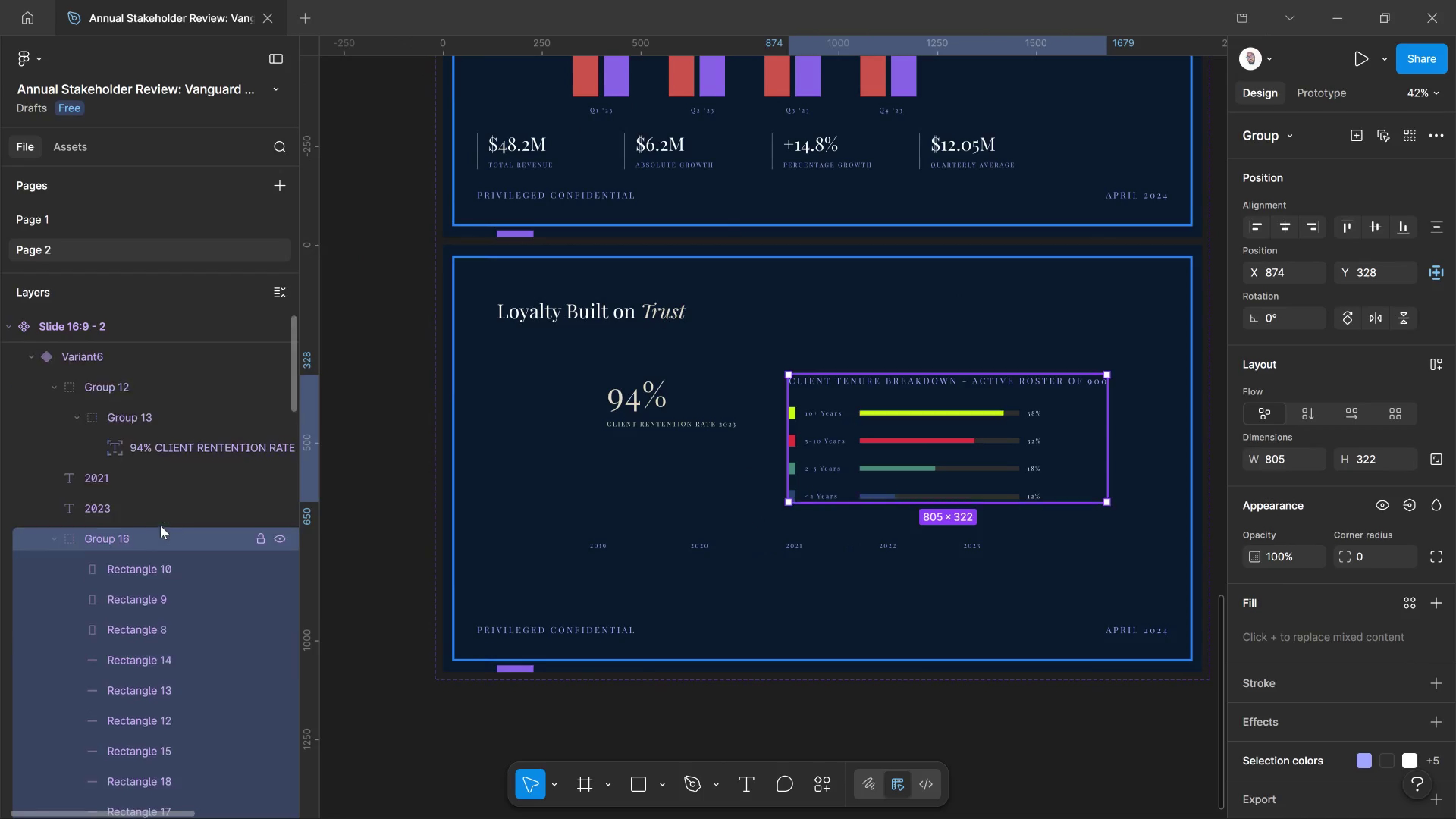 
left_click_drag(start_coordinate=[519, 557], to_coordinate=[759, 521])
 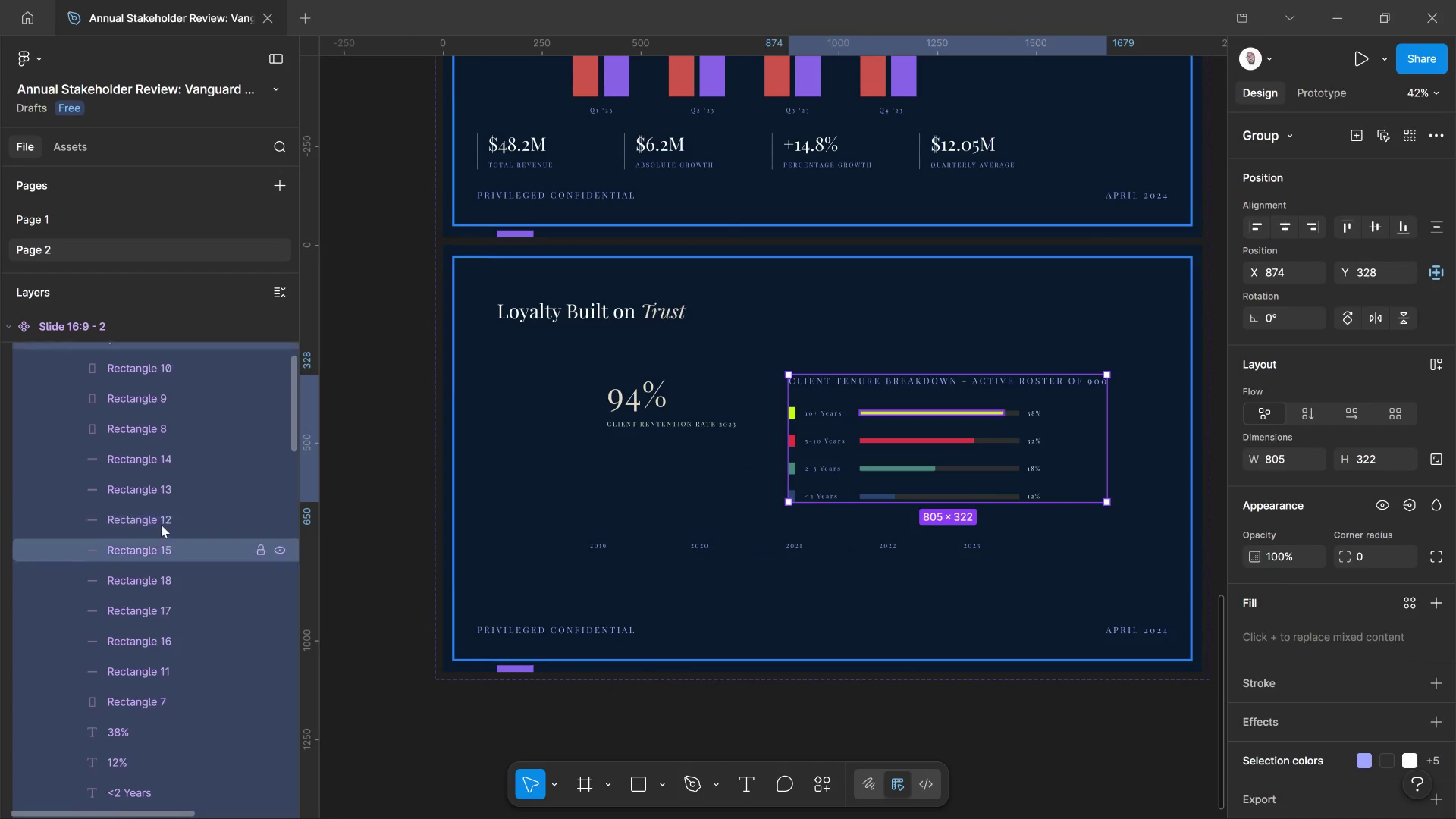 
scroll: coordinate [161, 525], scroll_direction: up, amount: 8.0
 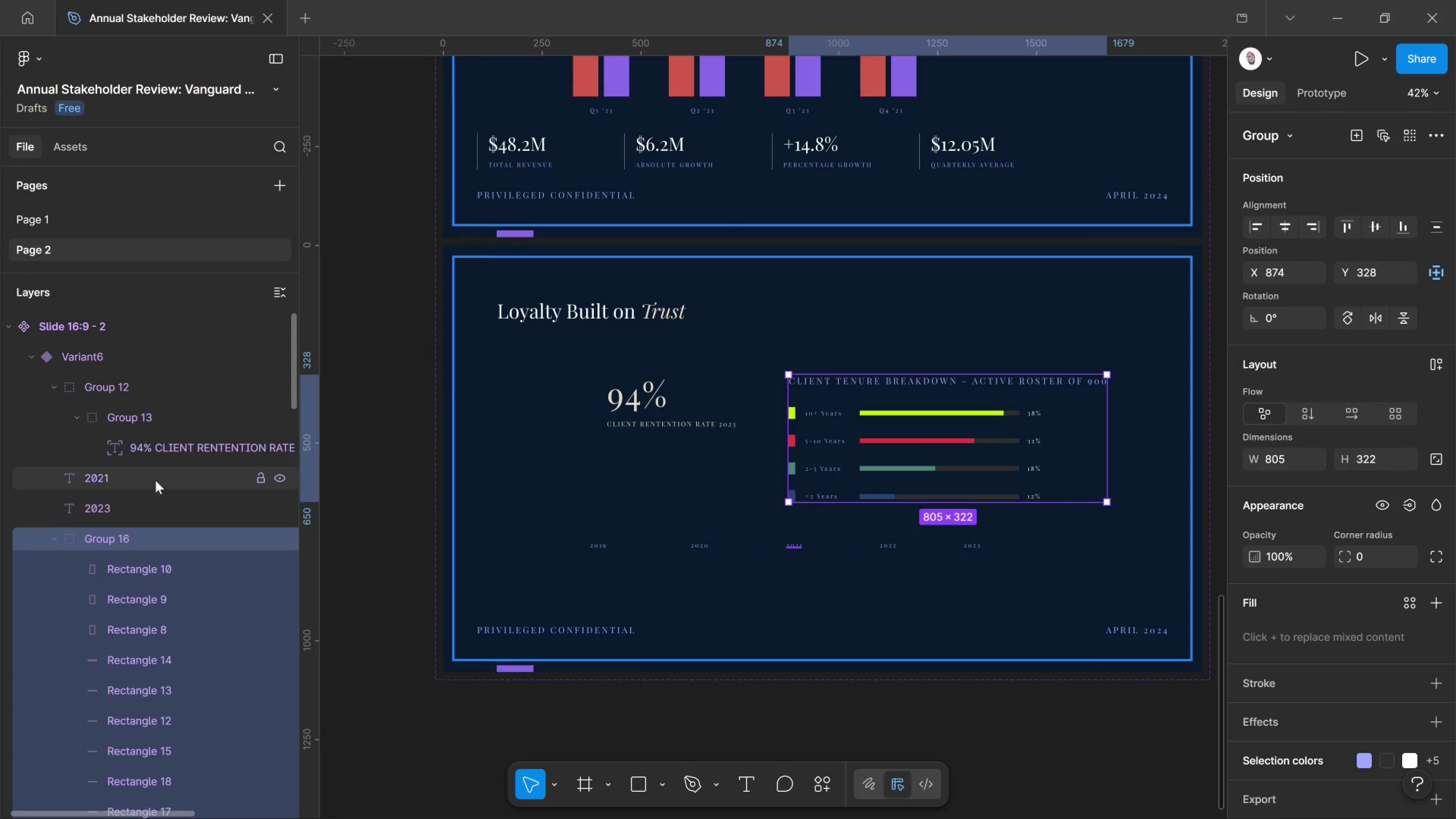 
left_click([155, 480])
 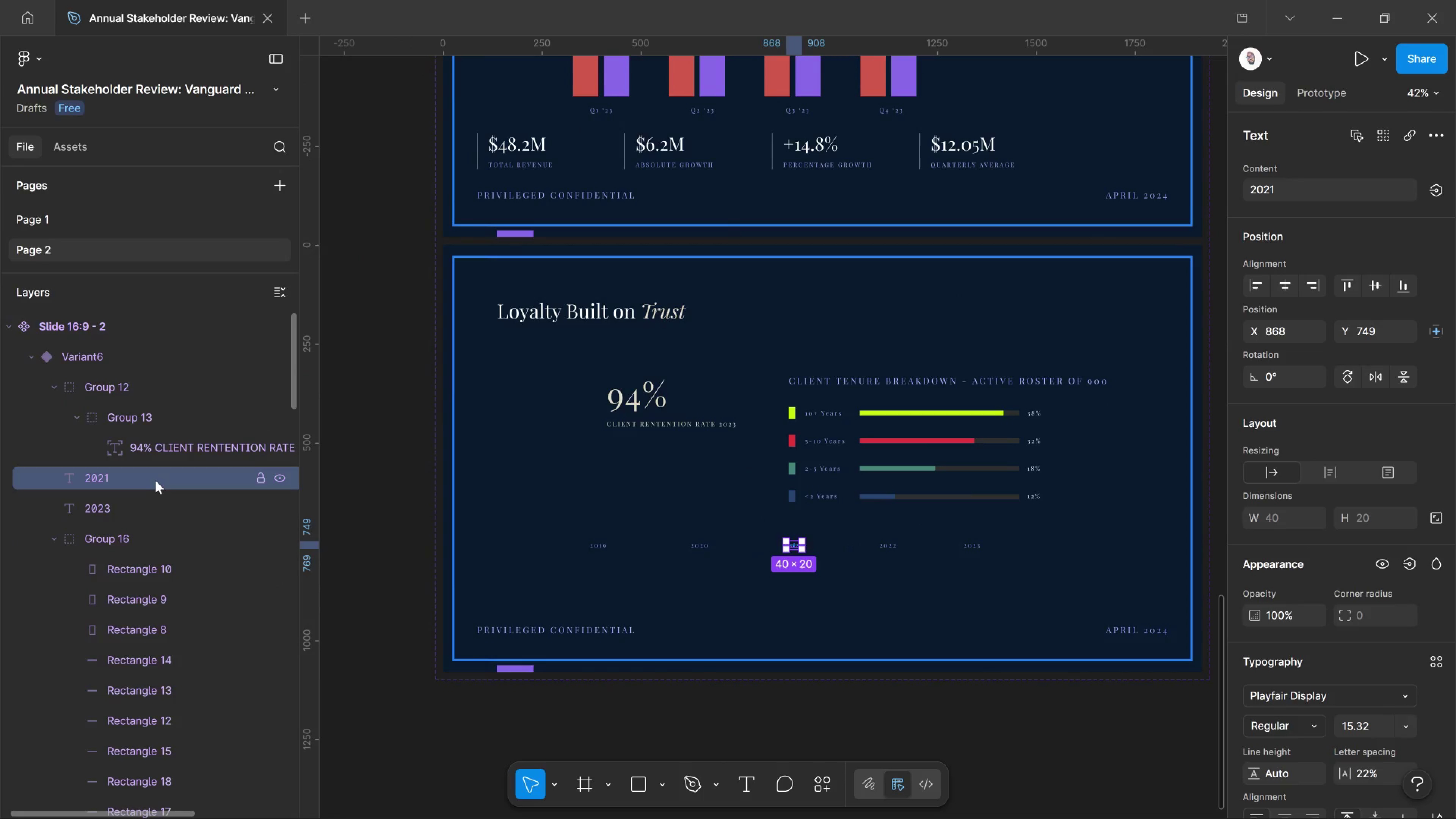 
key(Delete)
 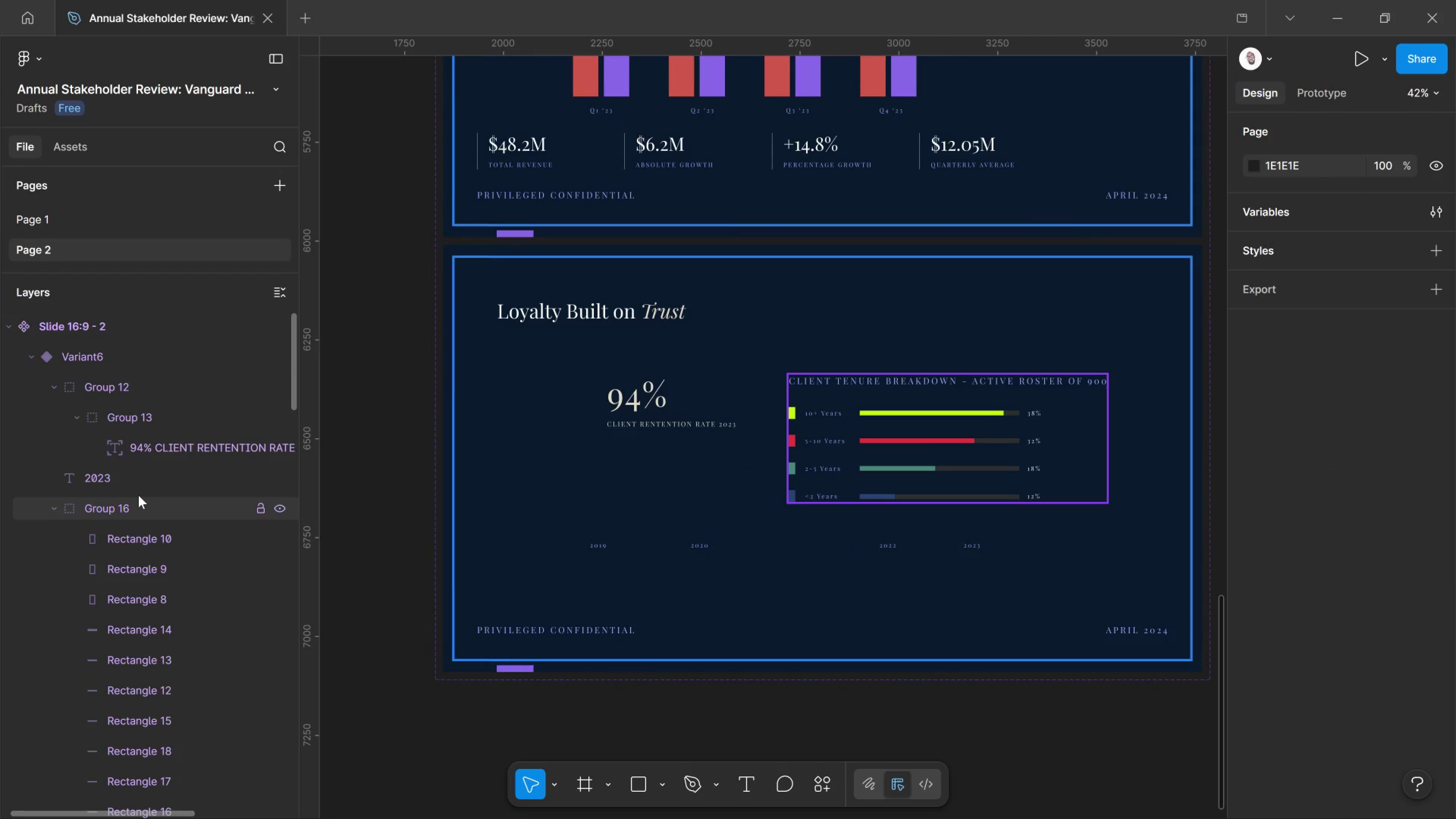 
left_click([146, 471])
 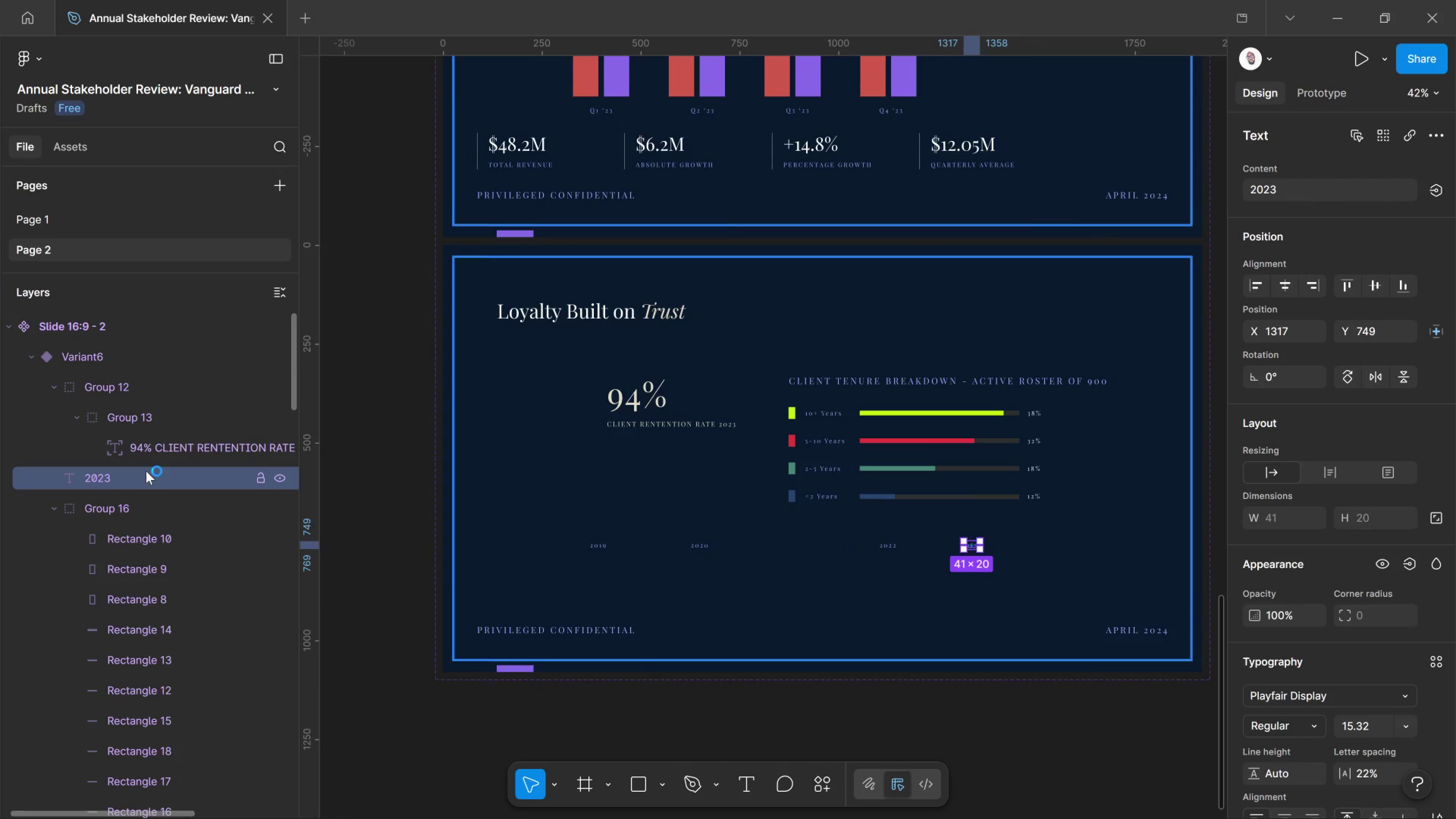 
key(Delete)
 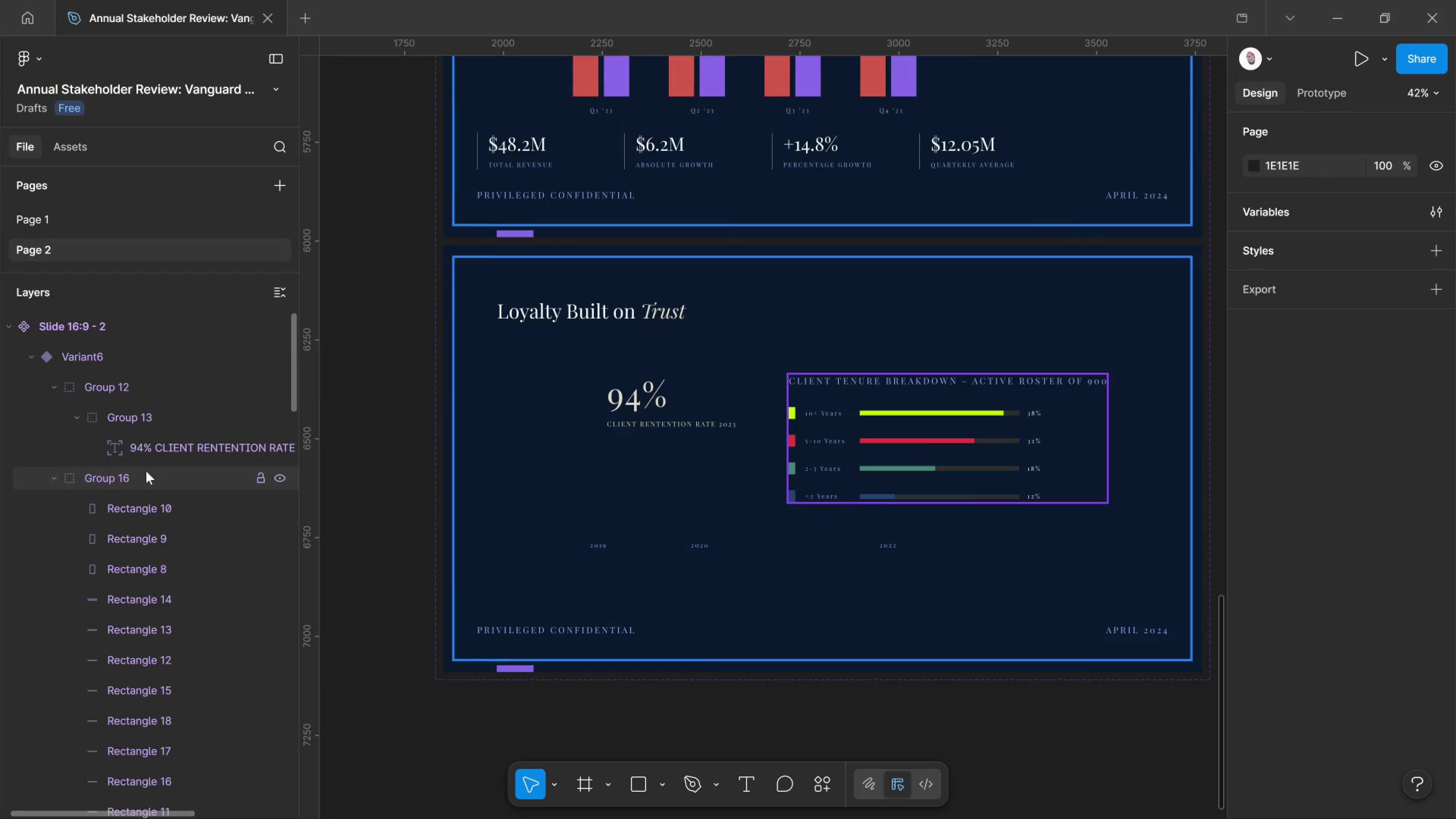 
scroll: coordinate [159, 517], scroll_direction: down, amount: 10.0
 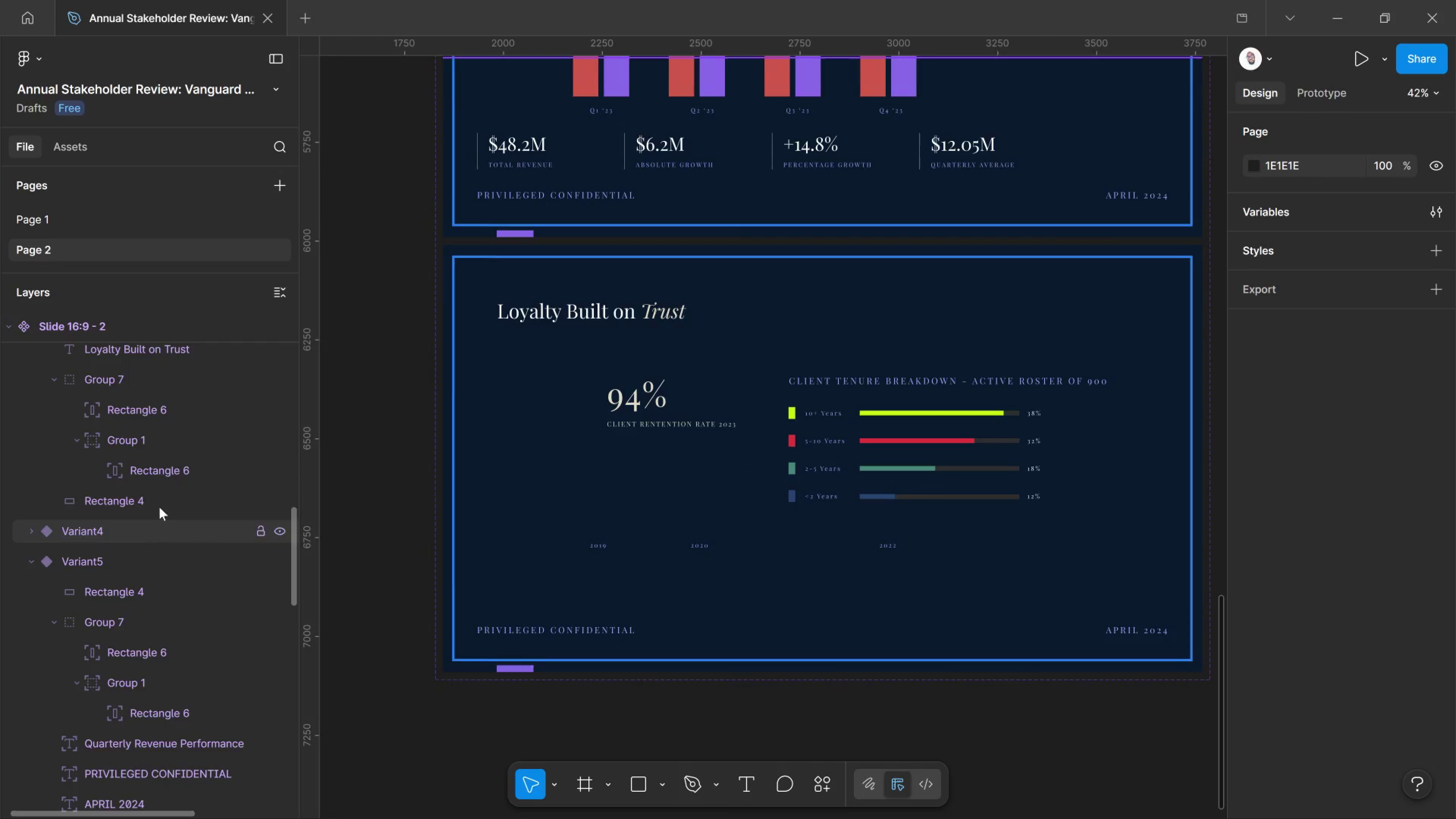 
scroll: coordinate [152, 475], scroll_direction: up, amount: 5.0
 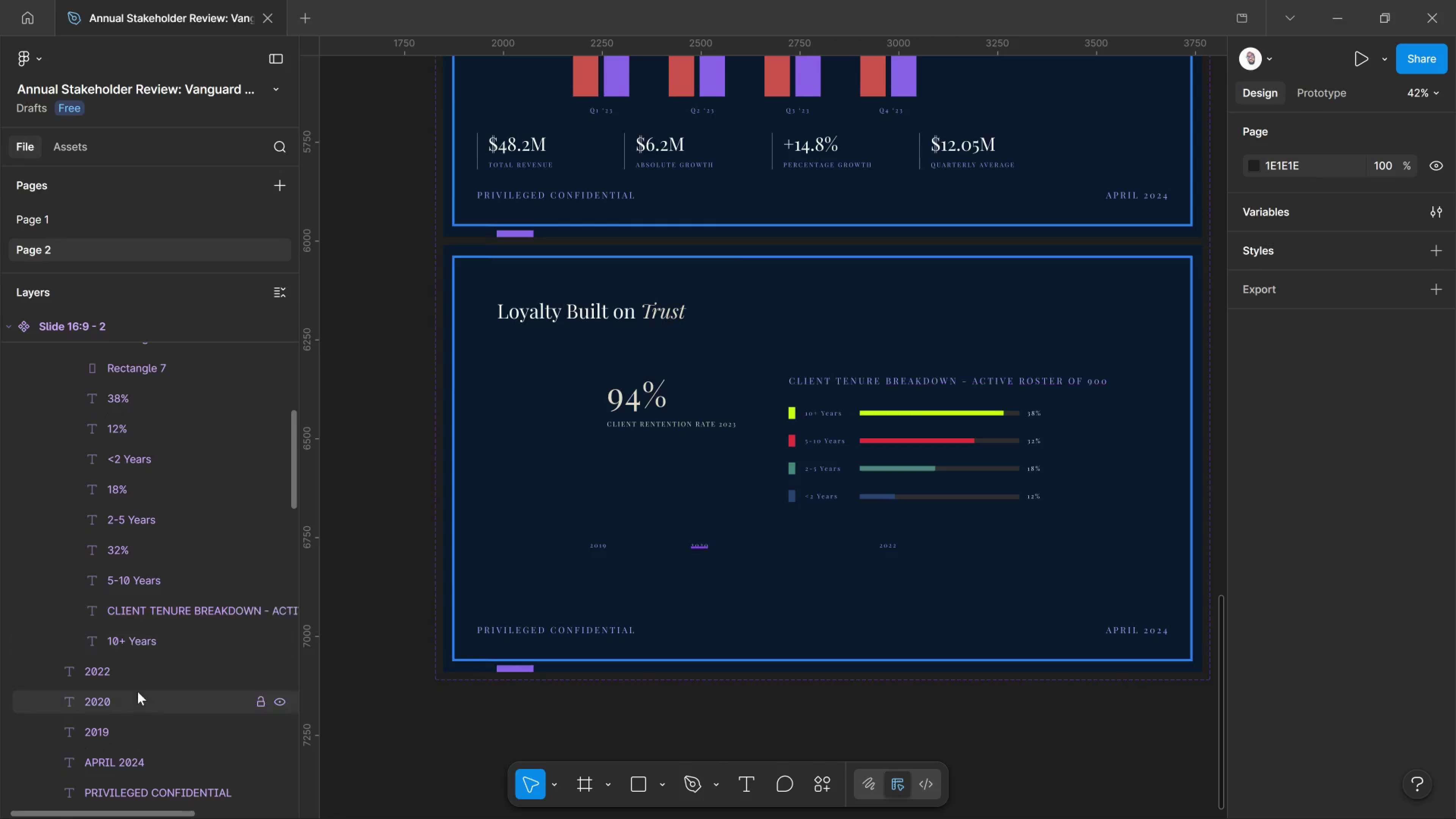 
left_click([139, 669])
 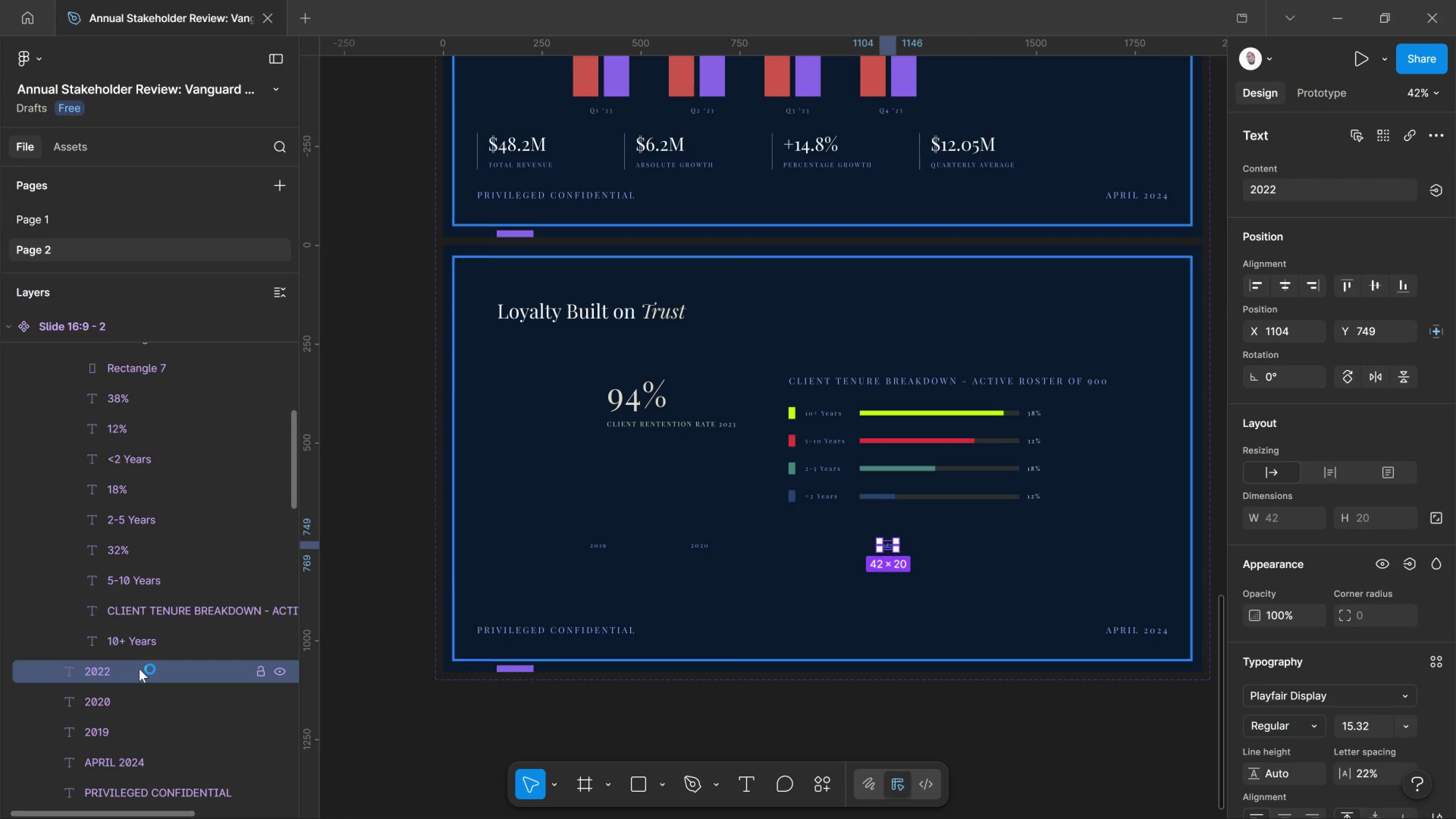 
key(Delete)
 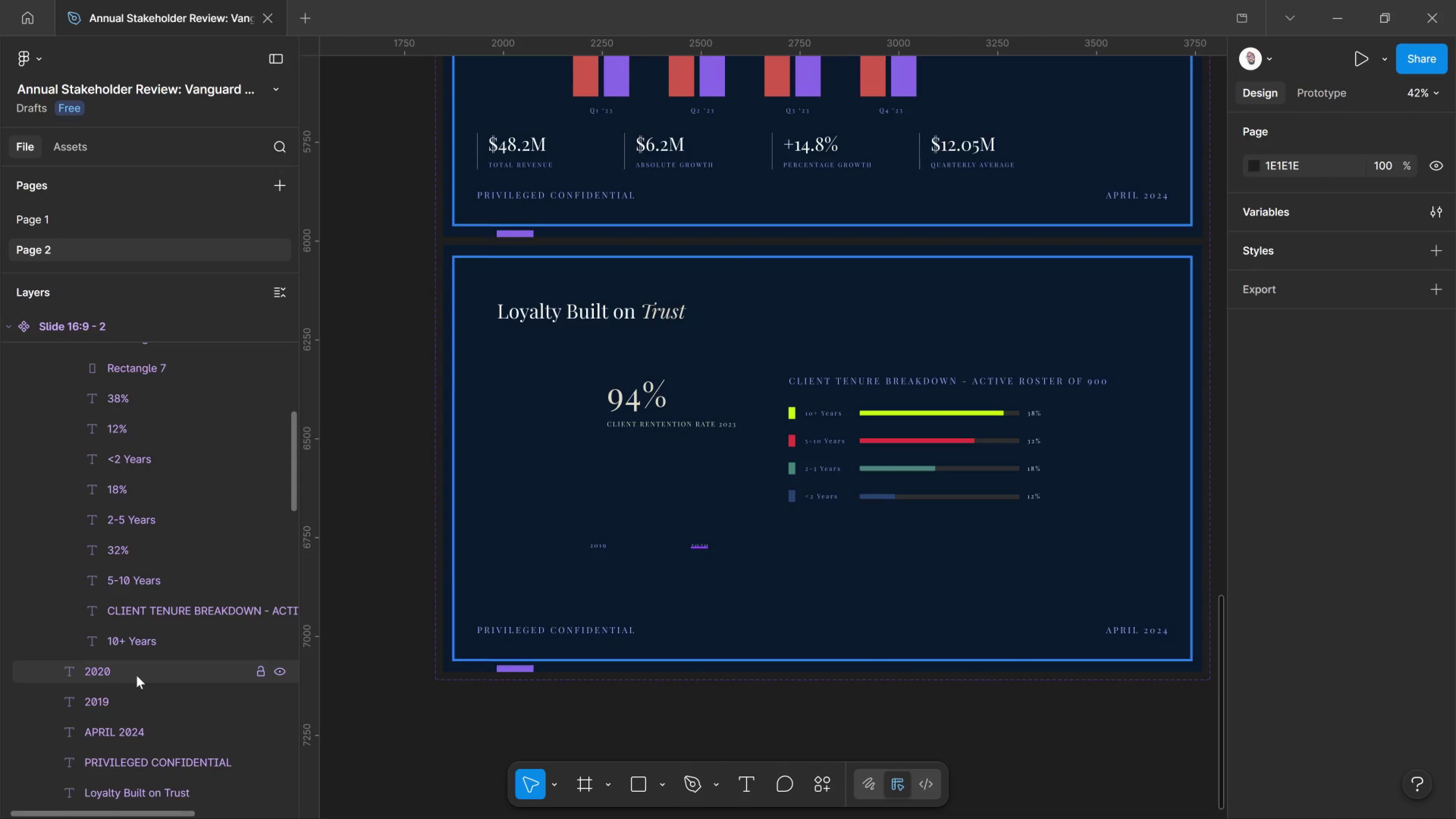 
left_click([136, 675])
 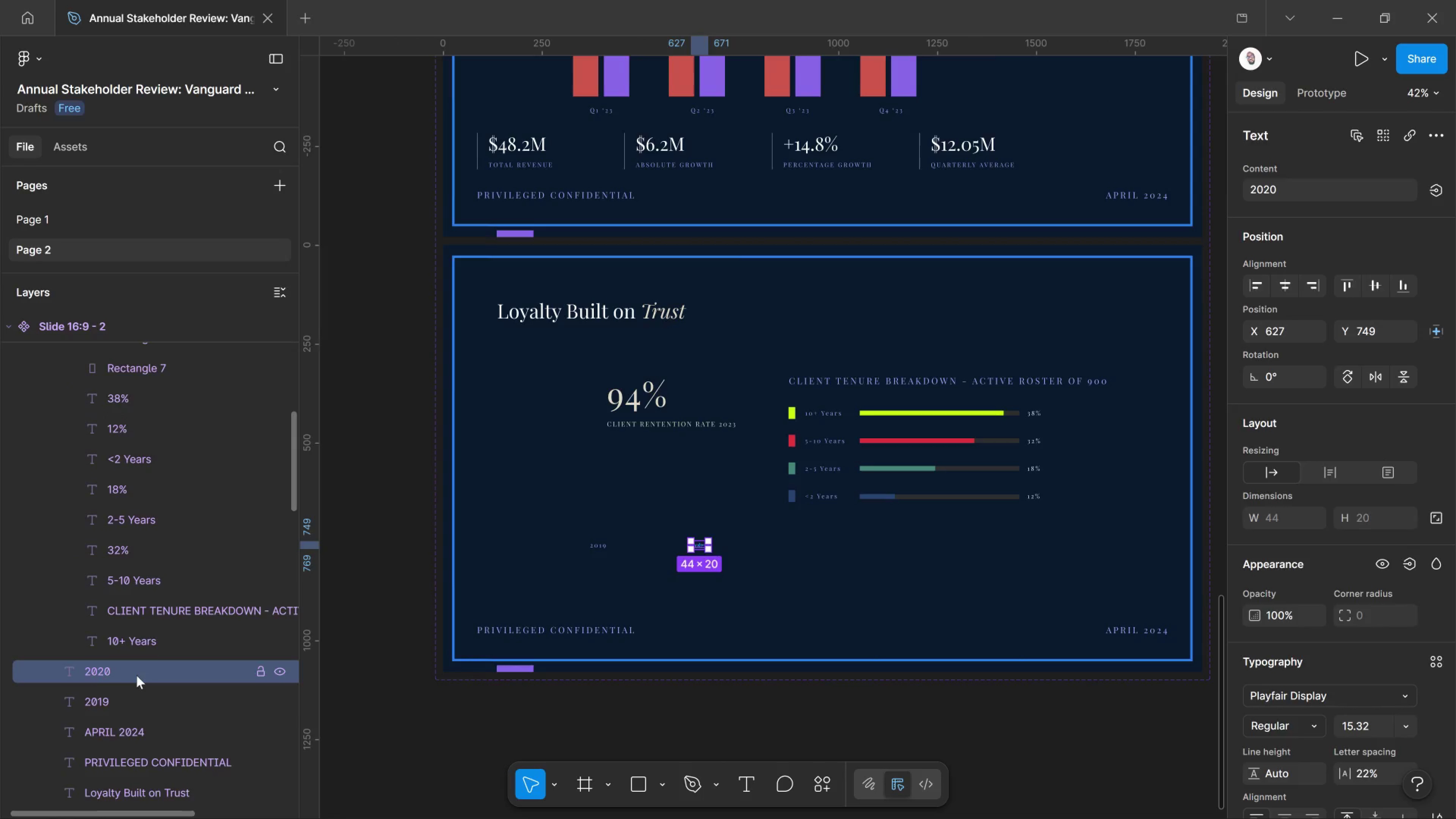 
key(Delete)
 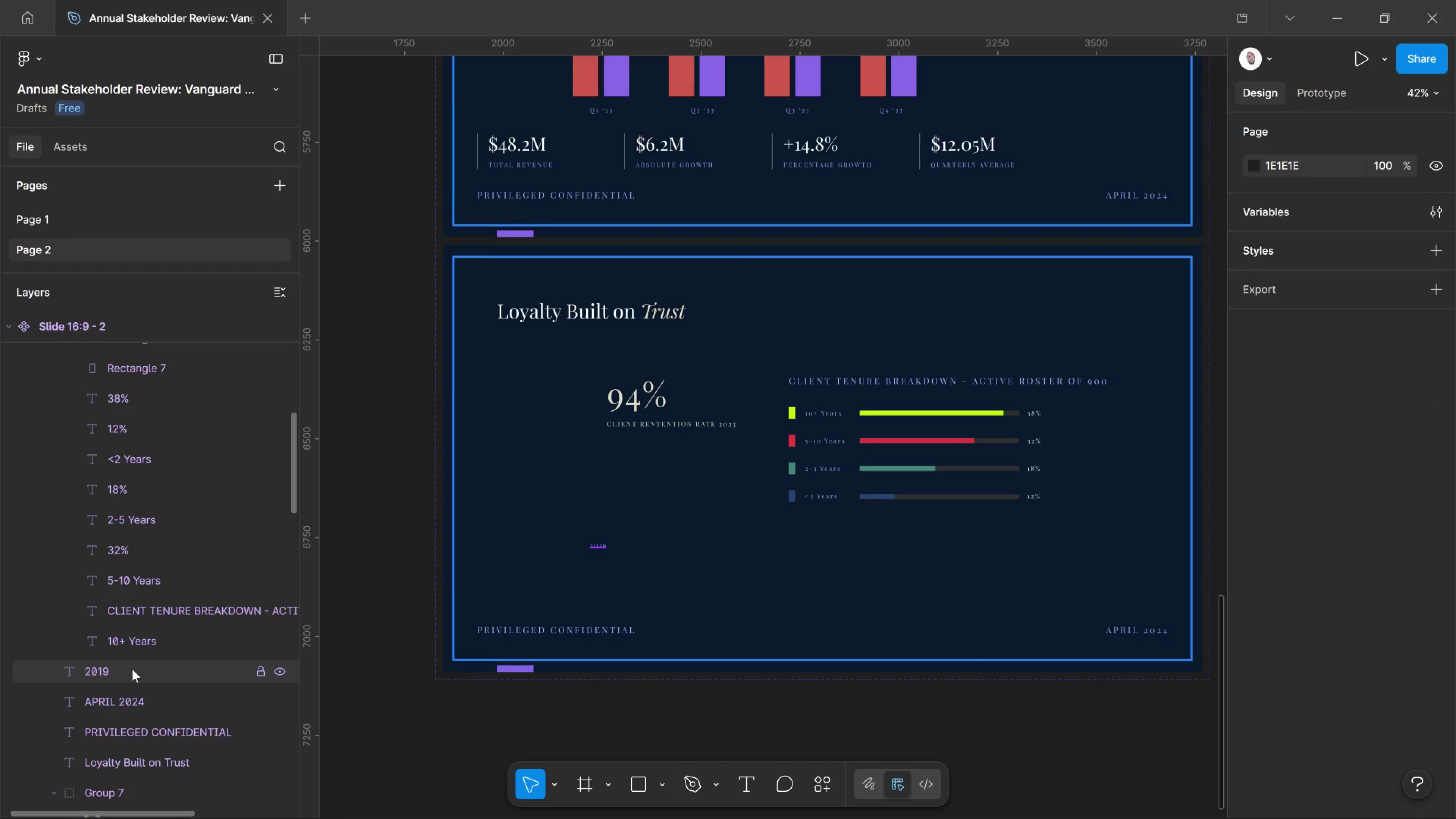 
left_click_drag(start_coordinate=[132, 667], to_coordinate=[132, 669])
 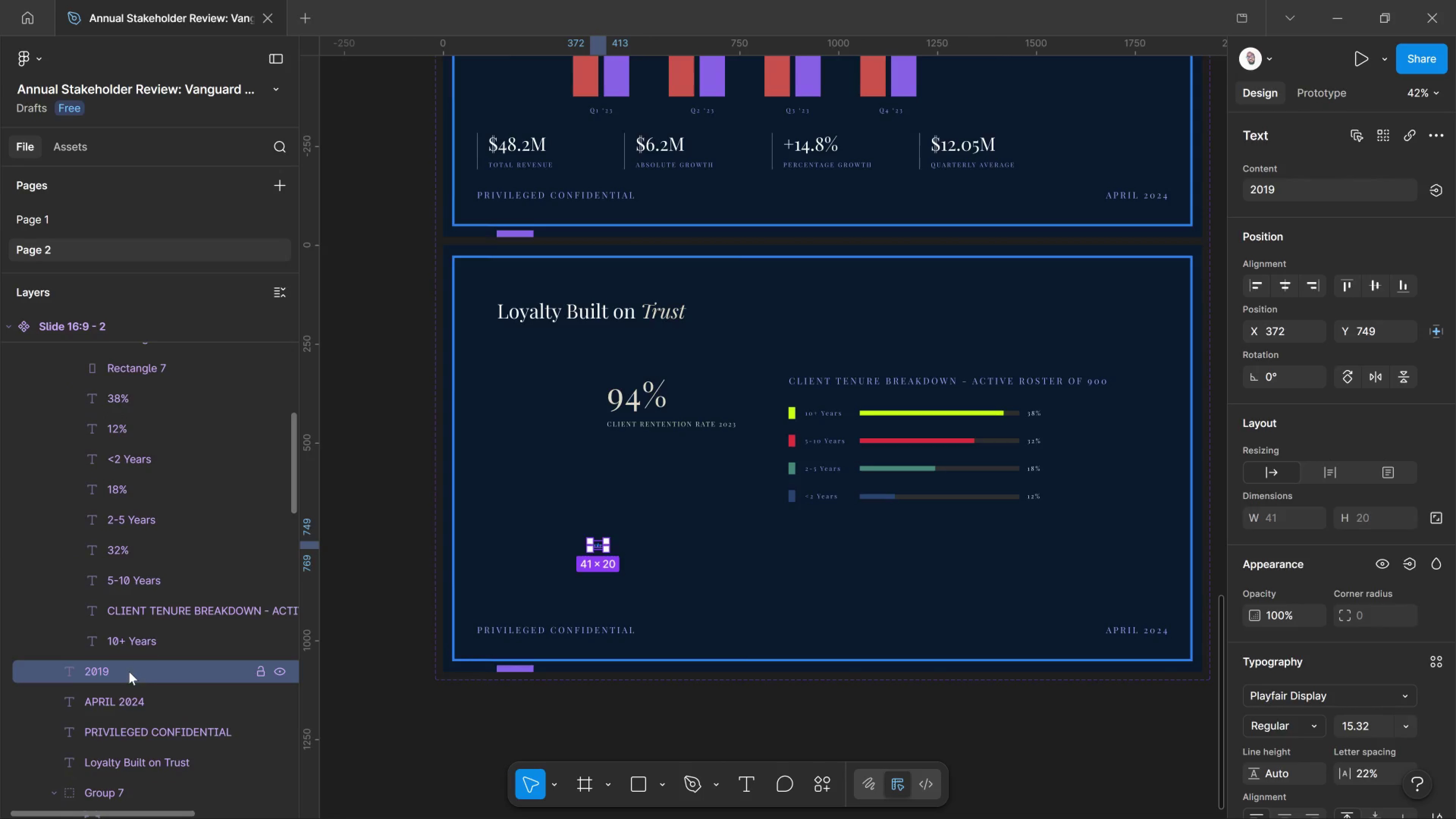 
key(Delete)
 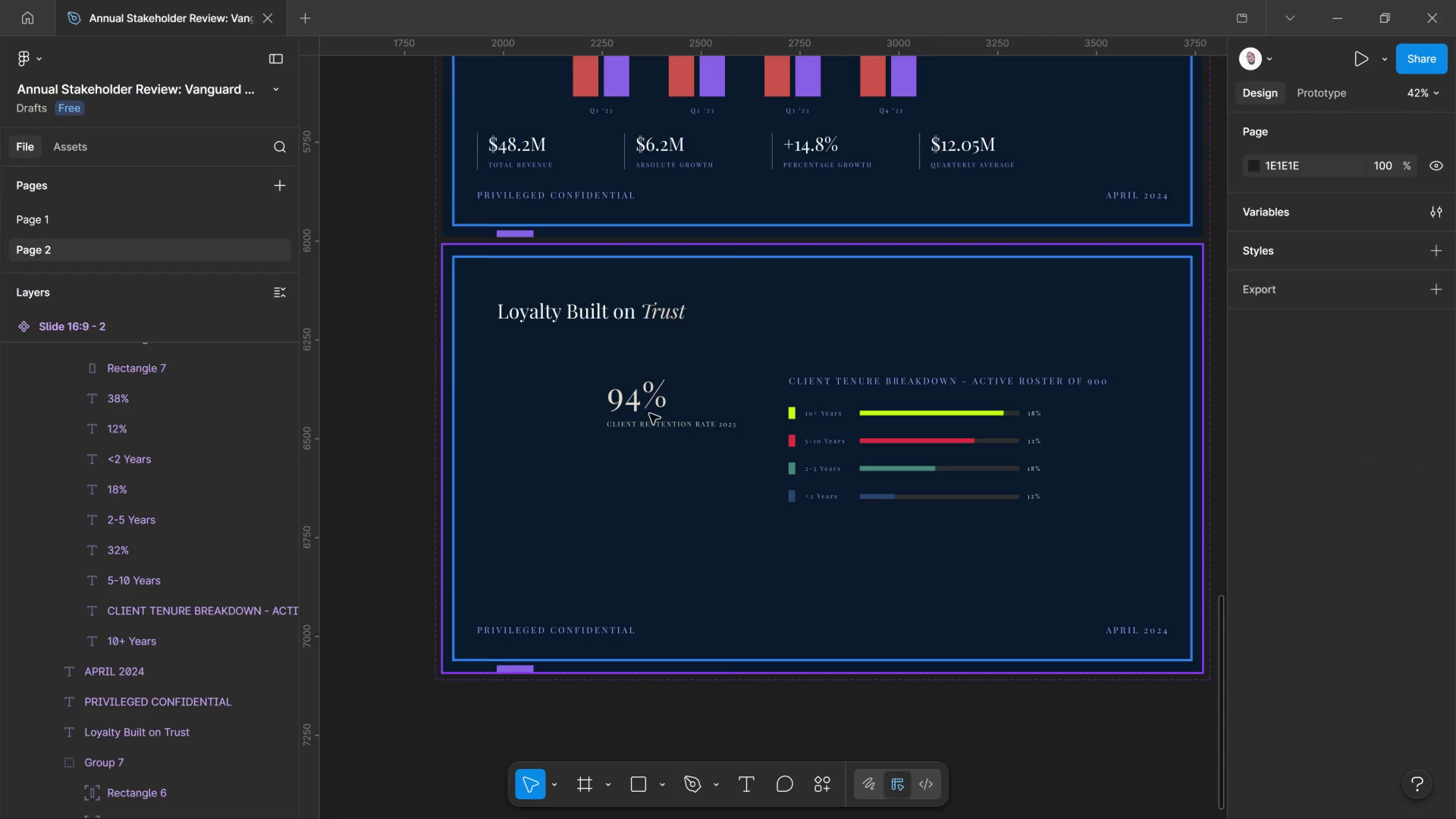 
left_click_drag(start_coordinate=[636, 414], to_coordinate=[636, 416])
 